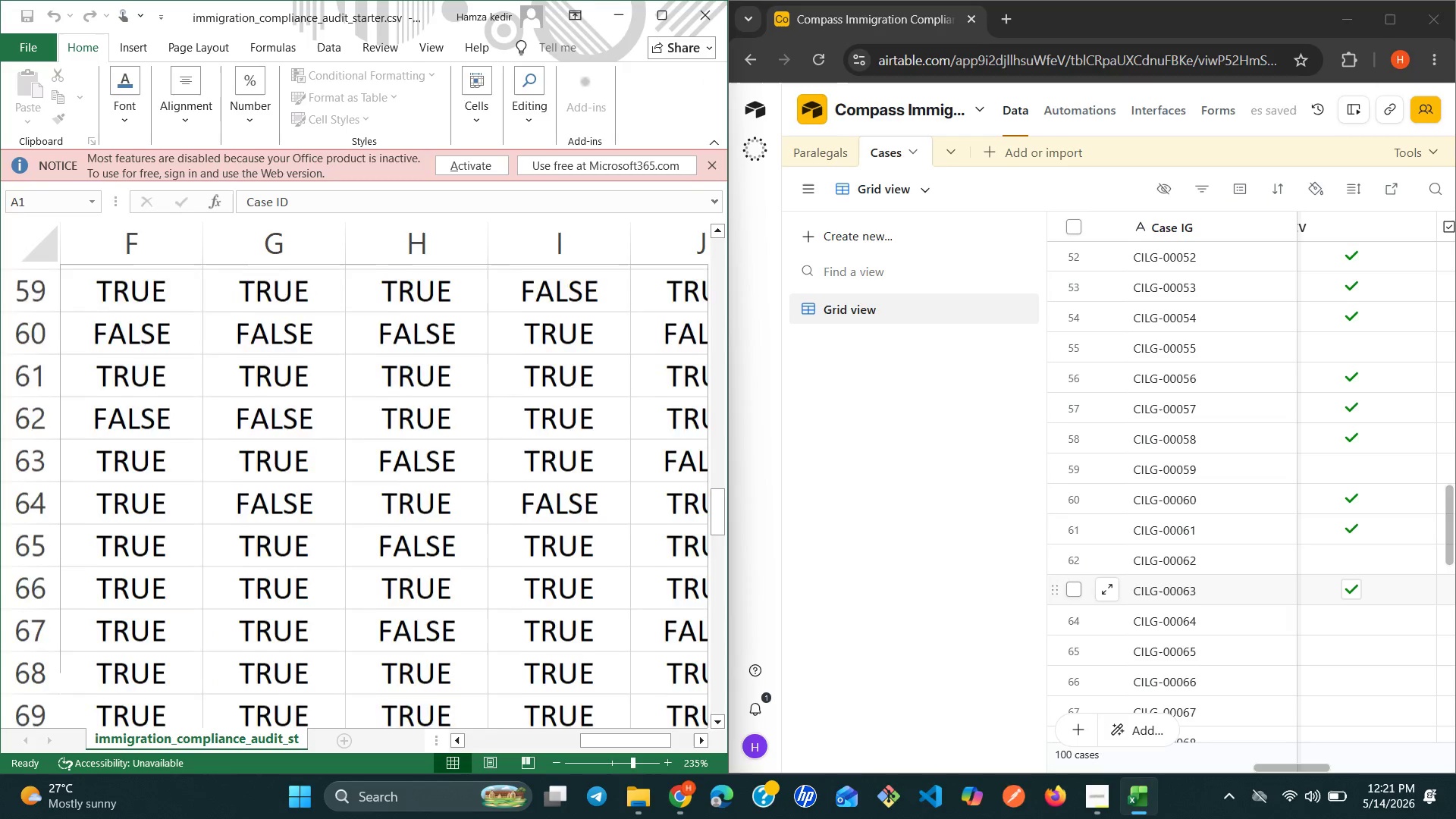 
left_click([1354, 651])
 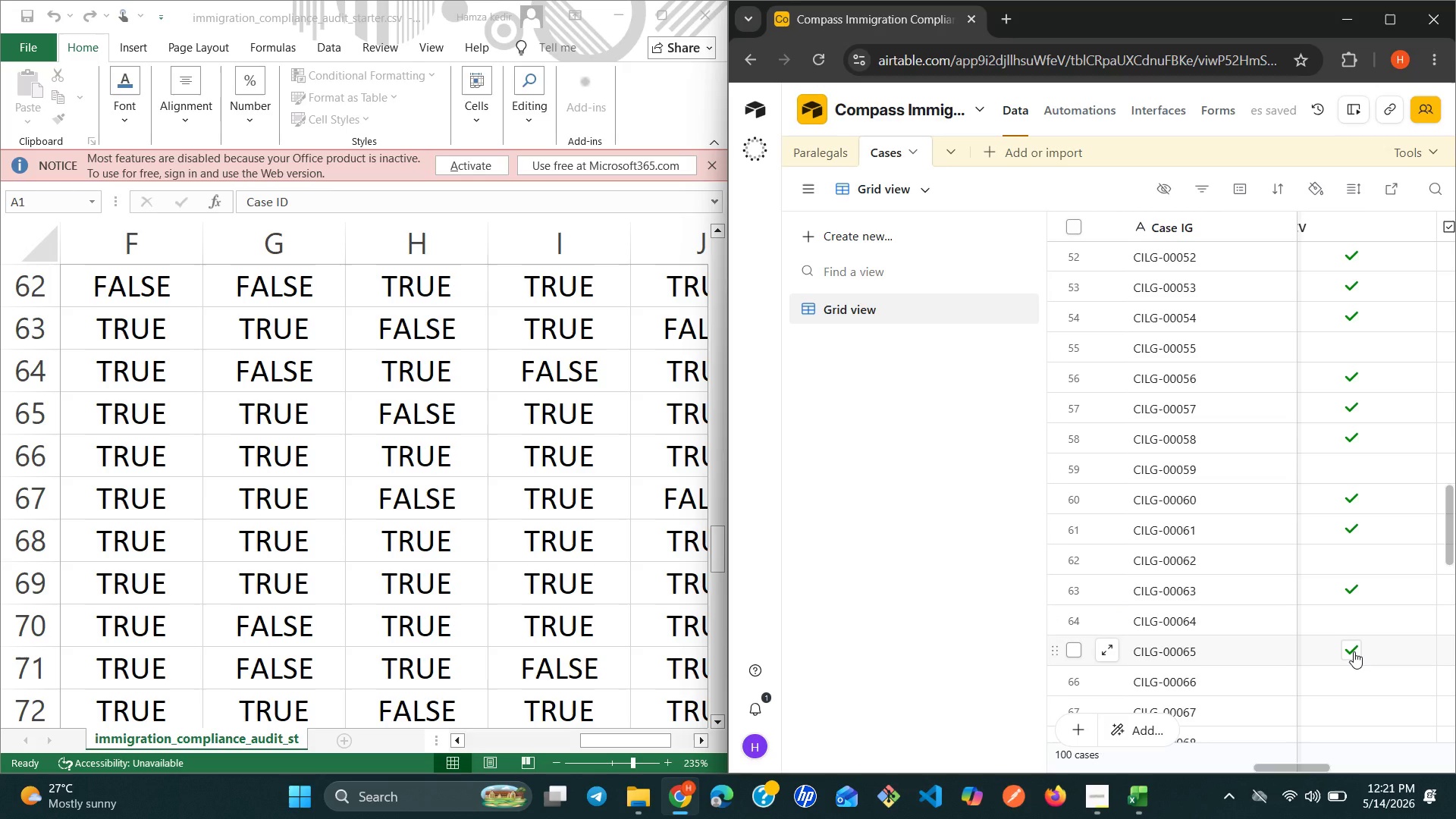 
wait(7.2)
 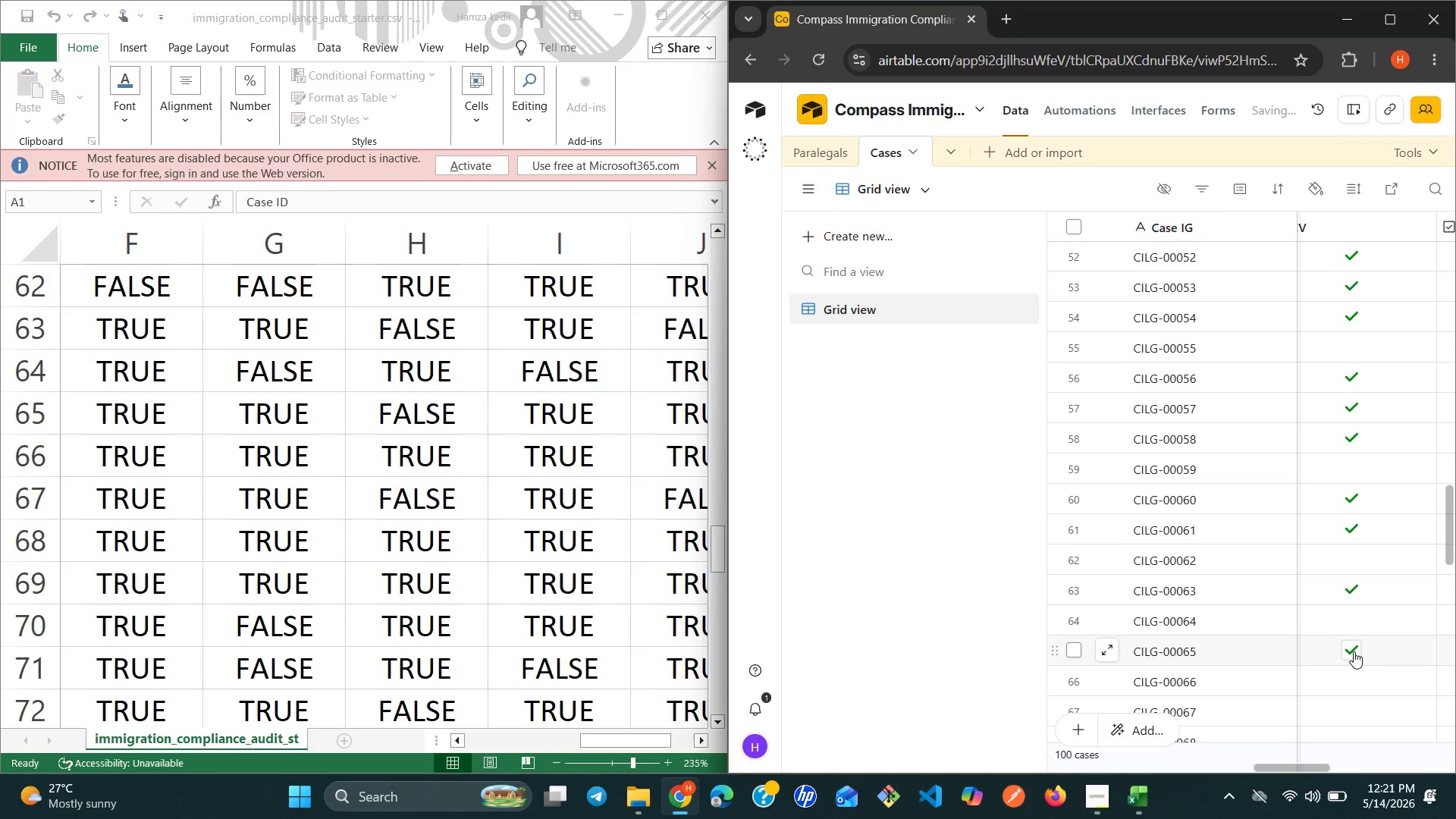 
left_click([1351, 700])
 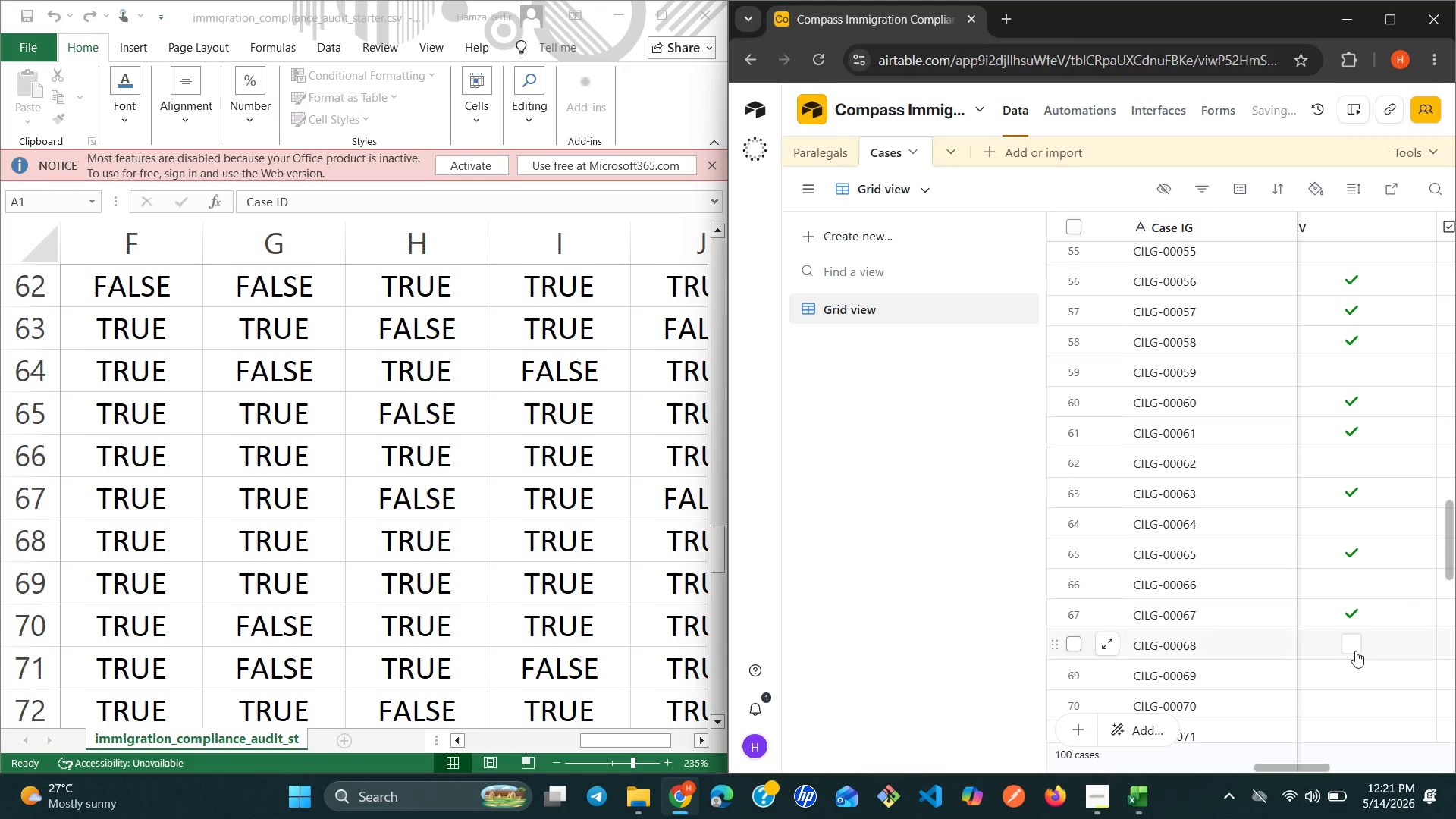 
left_click([1355, 644])
 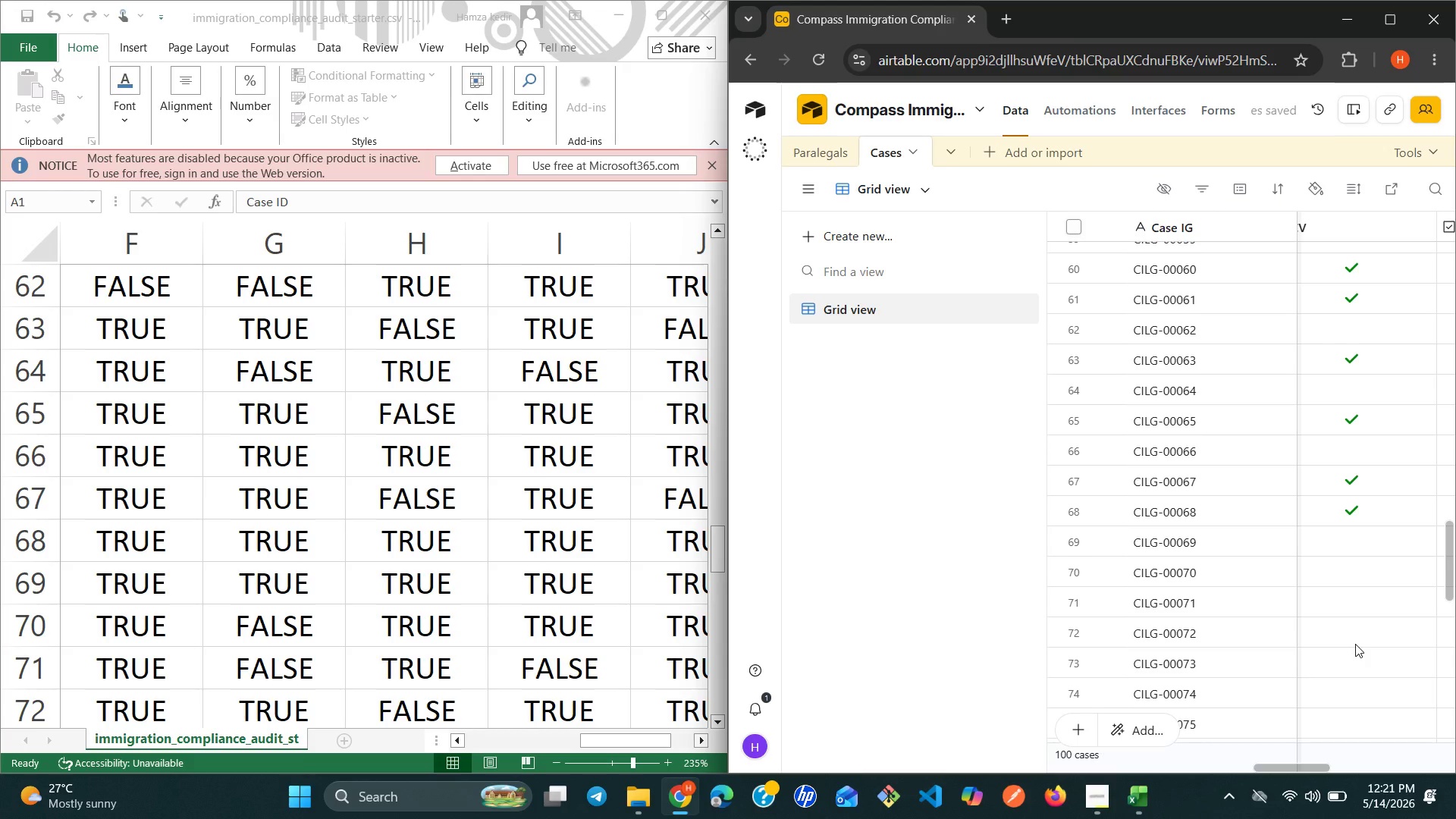 
wait(8.05)
 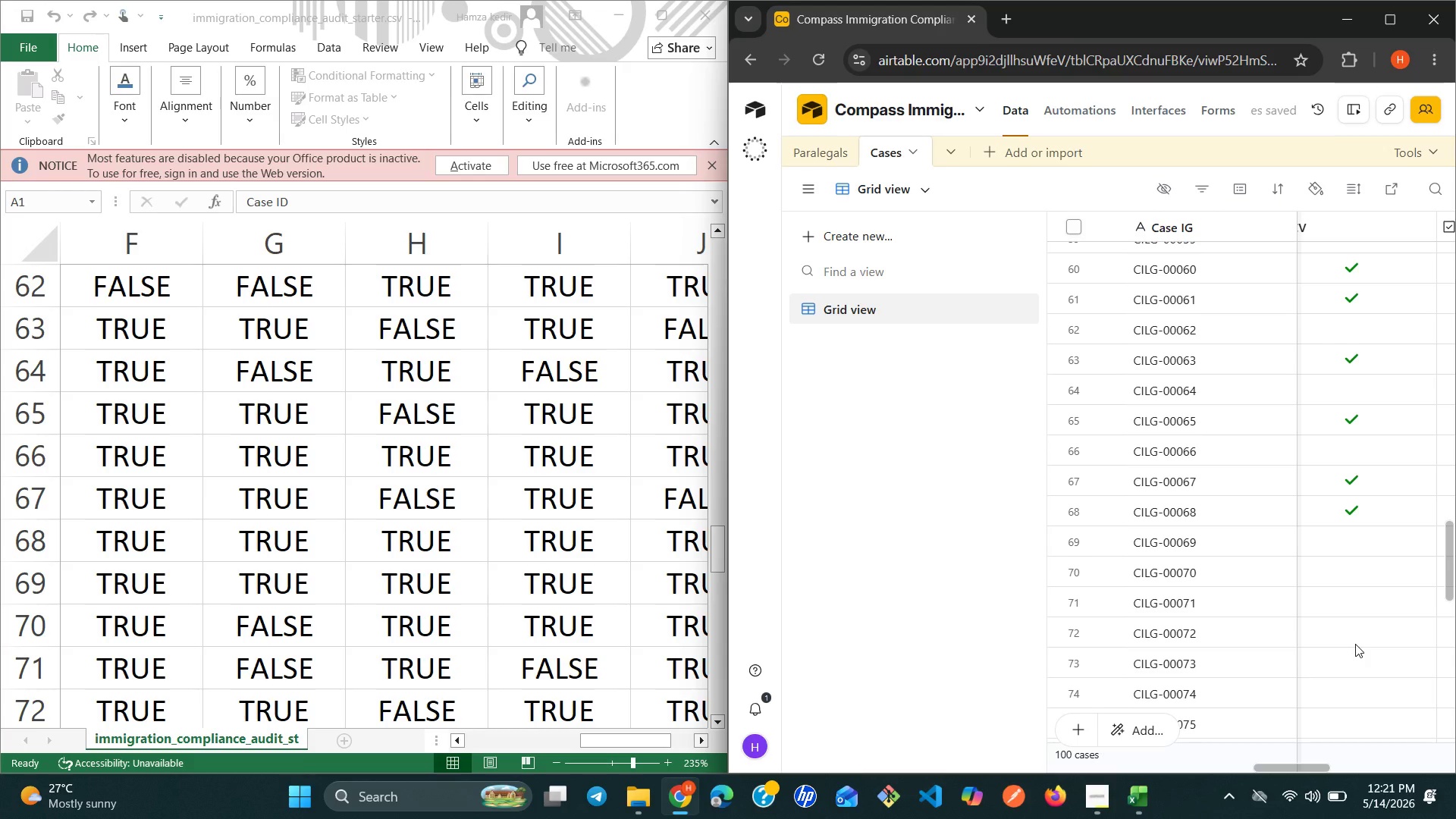 
left_click([1345, 534])
 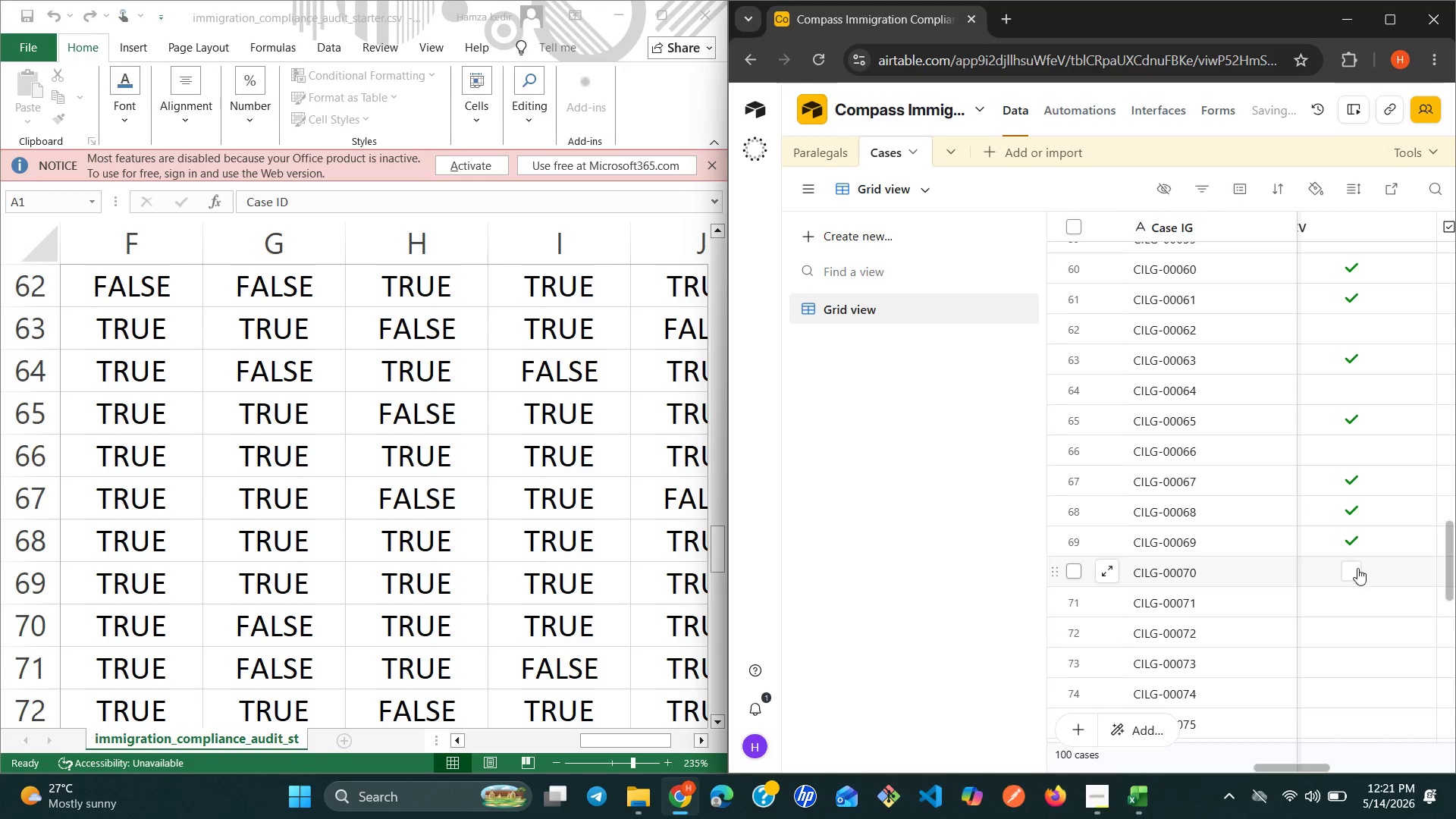 
left_click([1357, 570])
 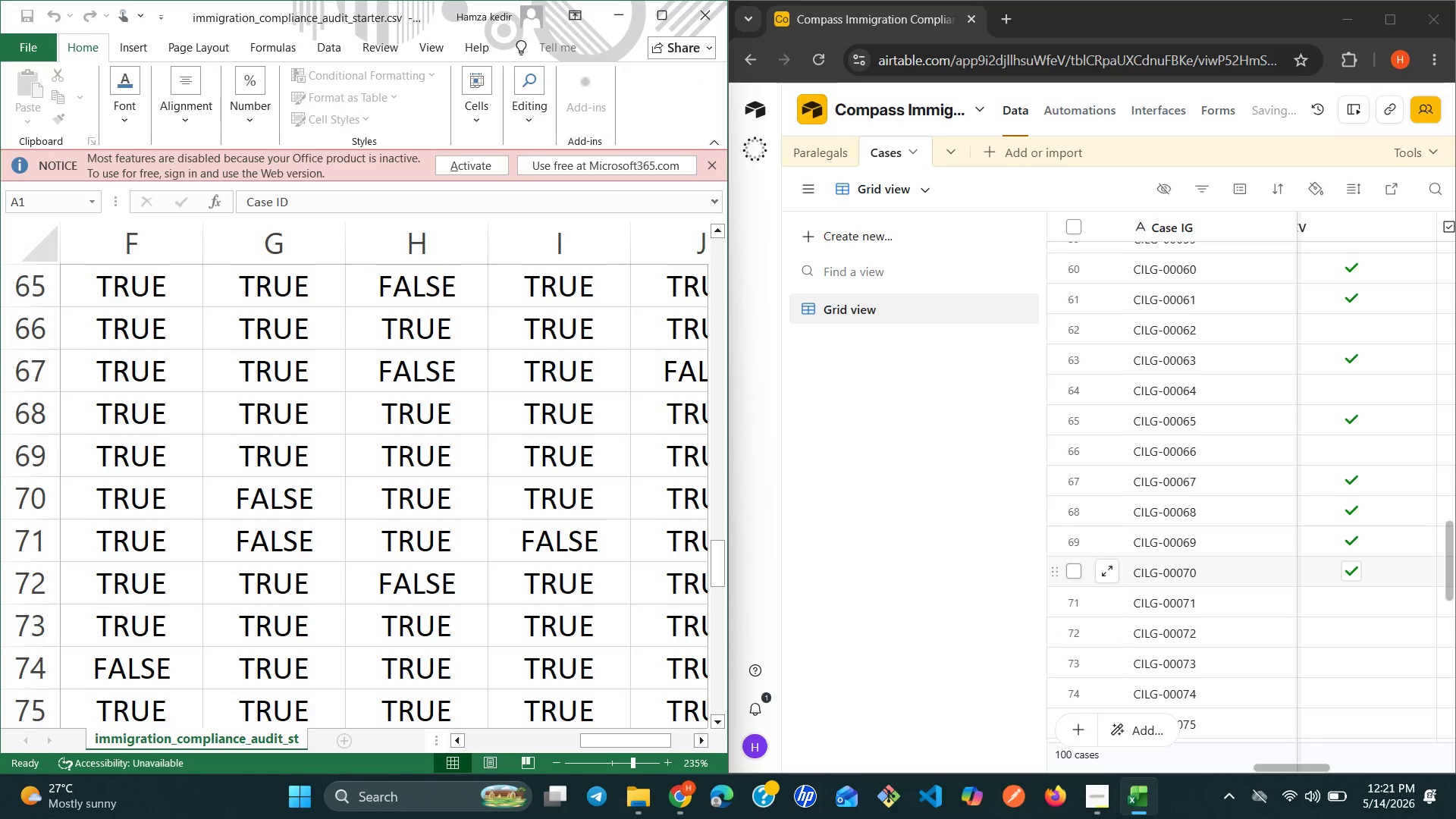 
wait(10.23)
 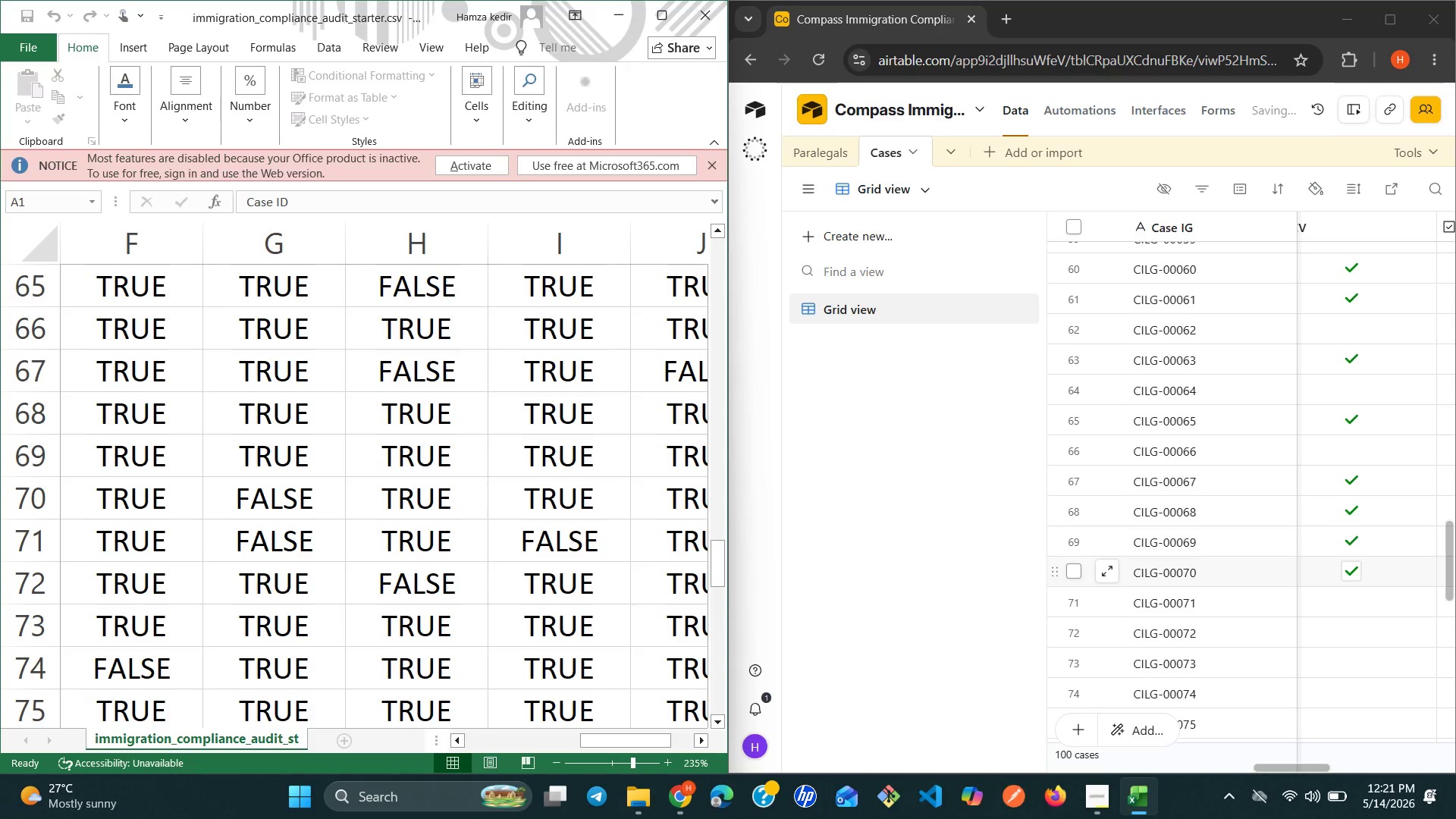 
left_click([1348, 634])
 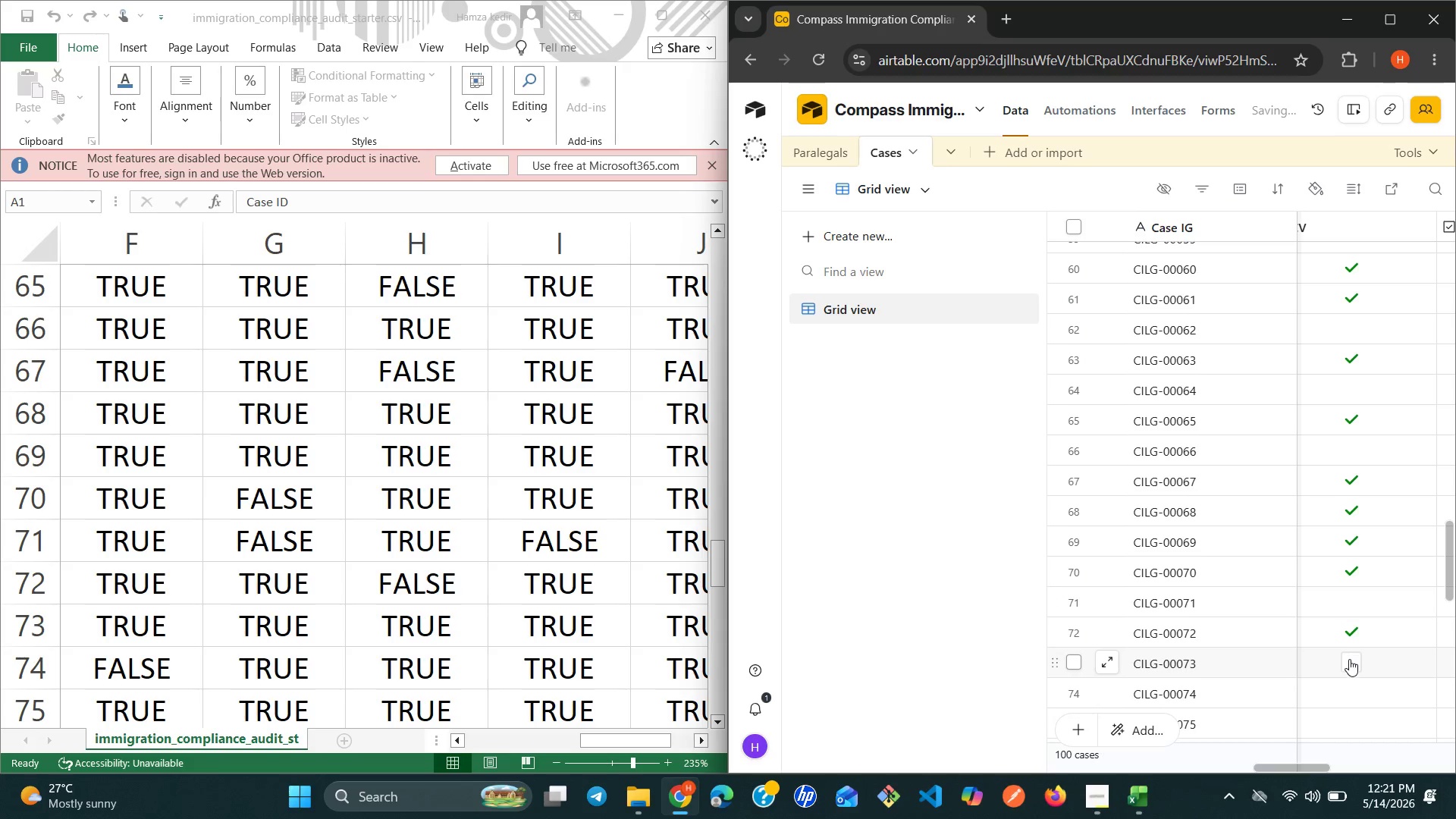 
left_click([1350, 662])
 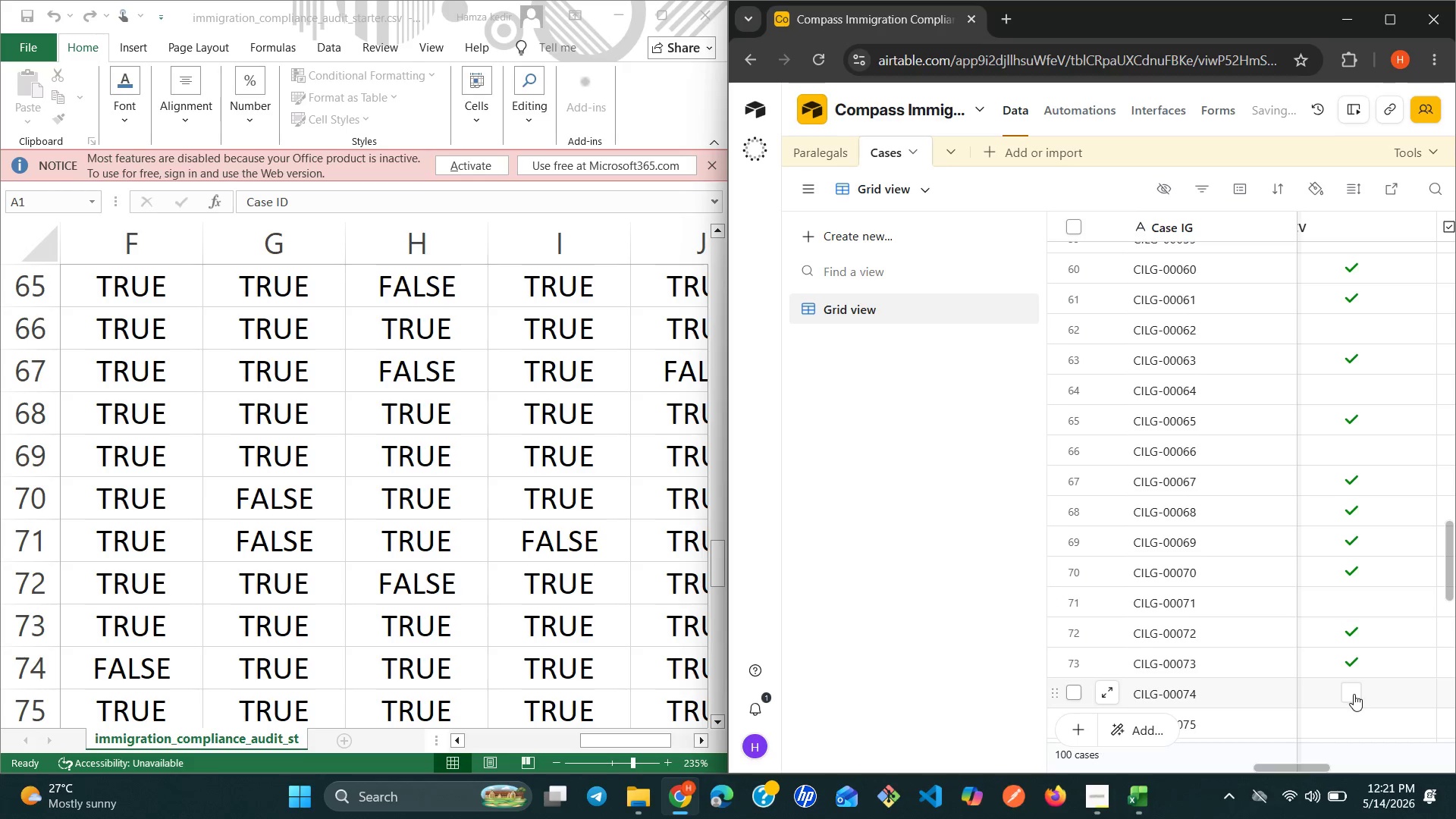 
left_click([1354, 696])
 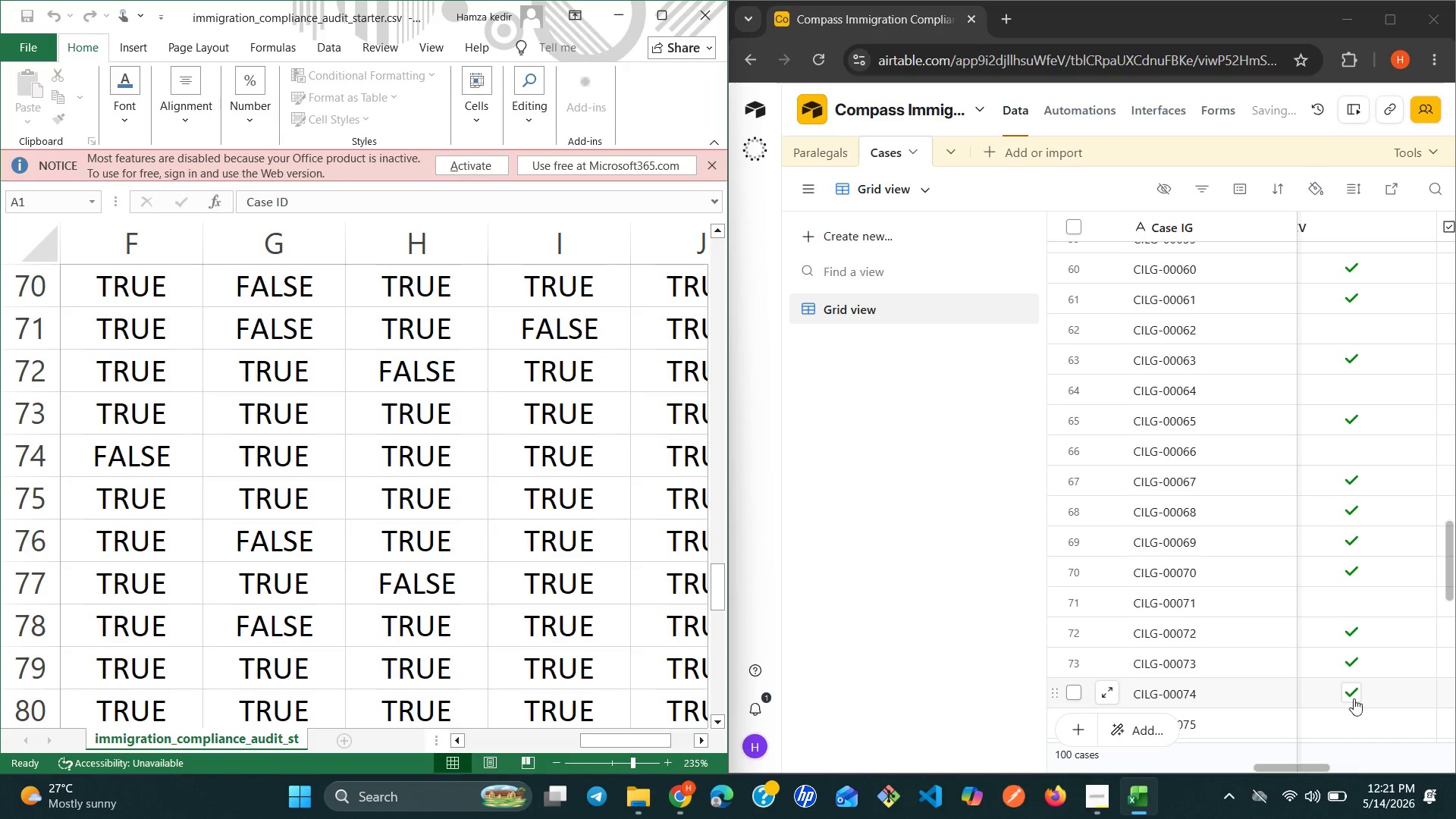 
left_click([1354, 724])
 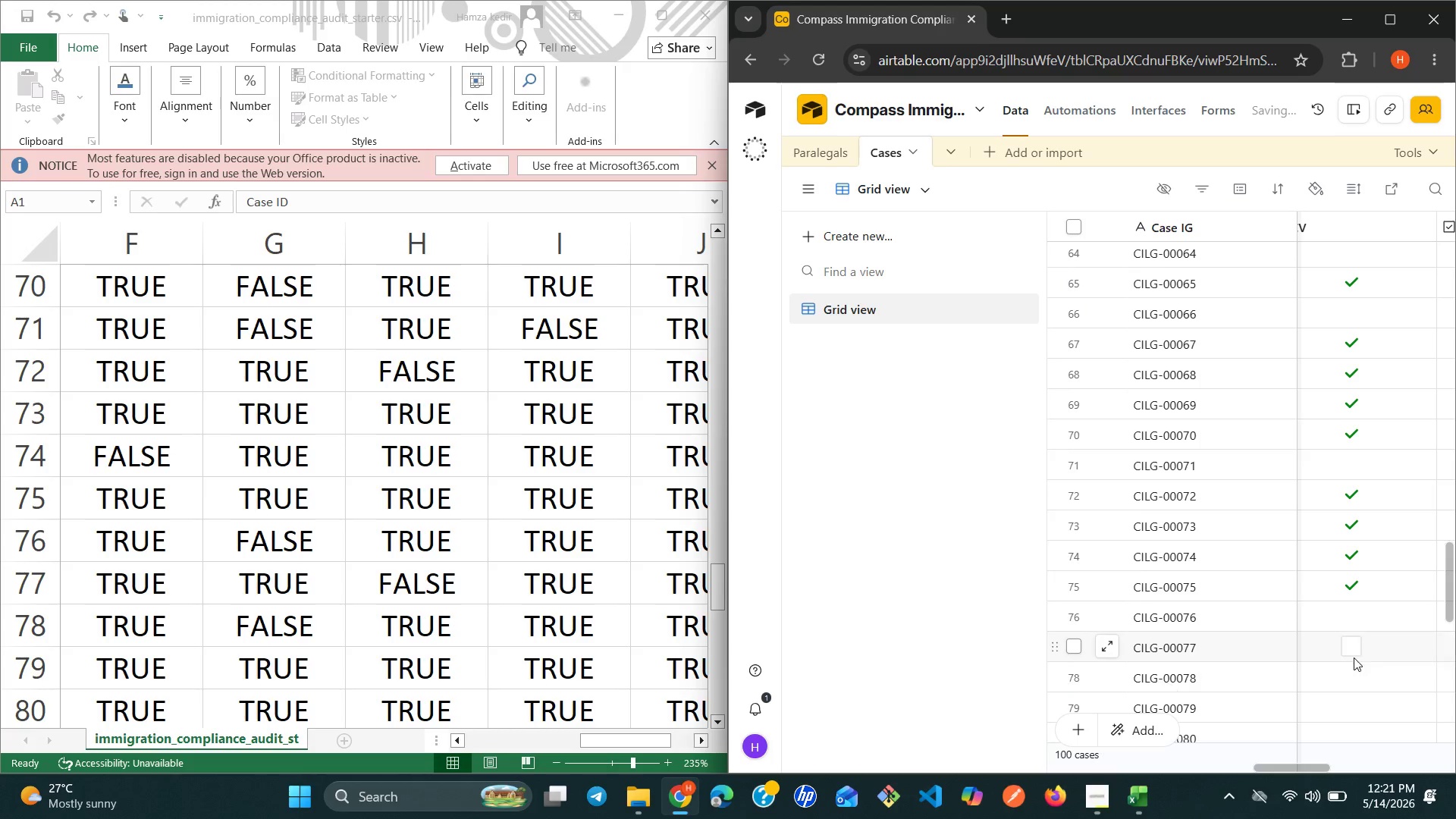 
left_click([1356, 635])
 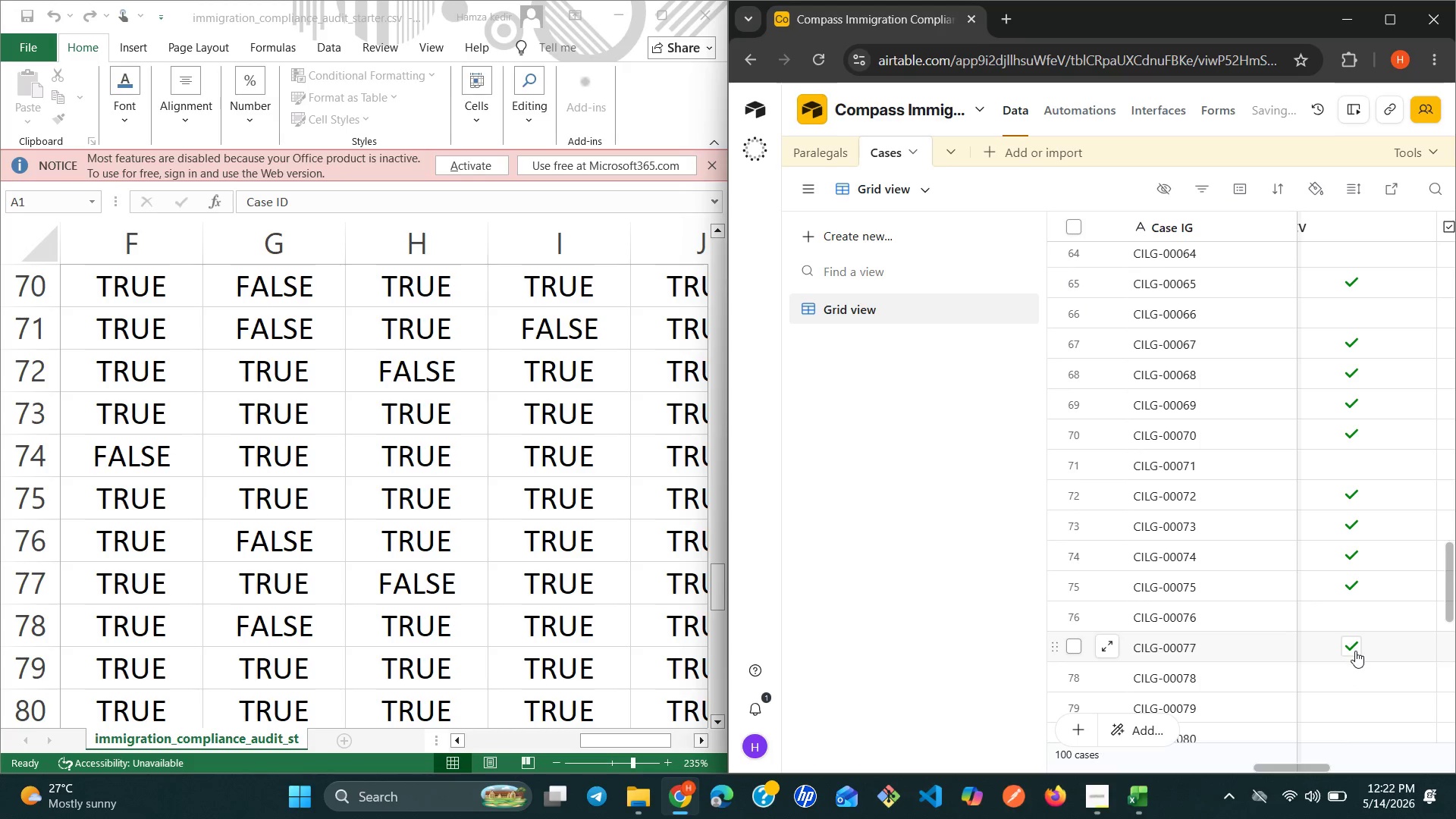 
left_click([1354, 673])
 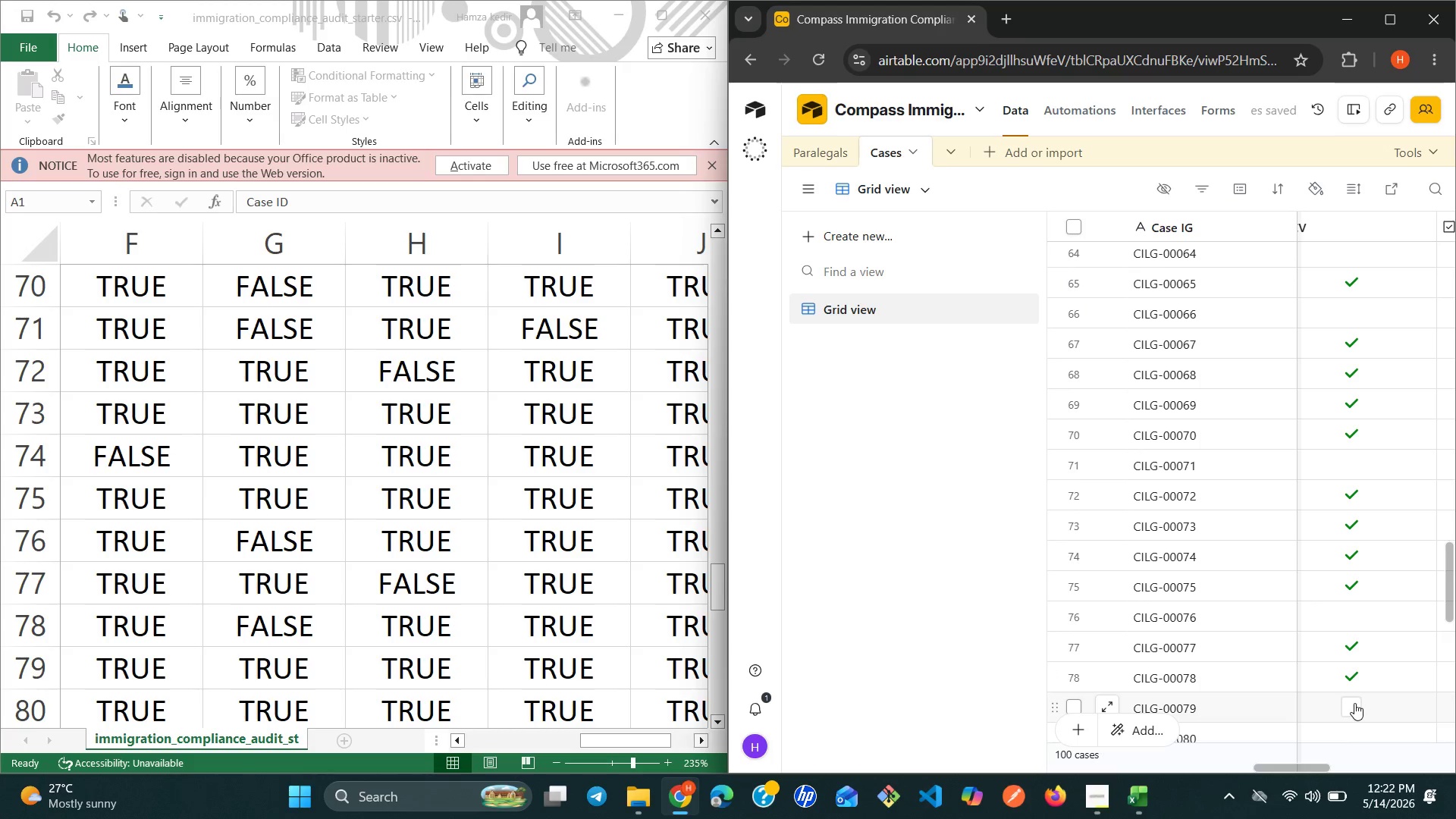 
left_click([1354, 703])
 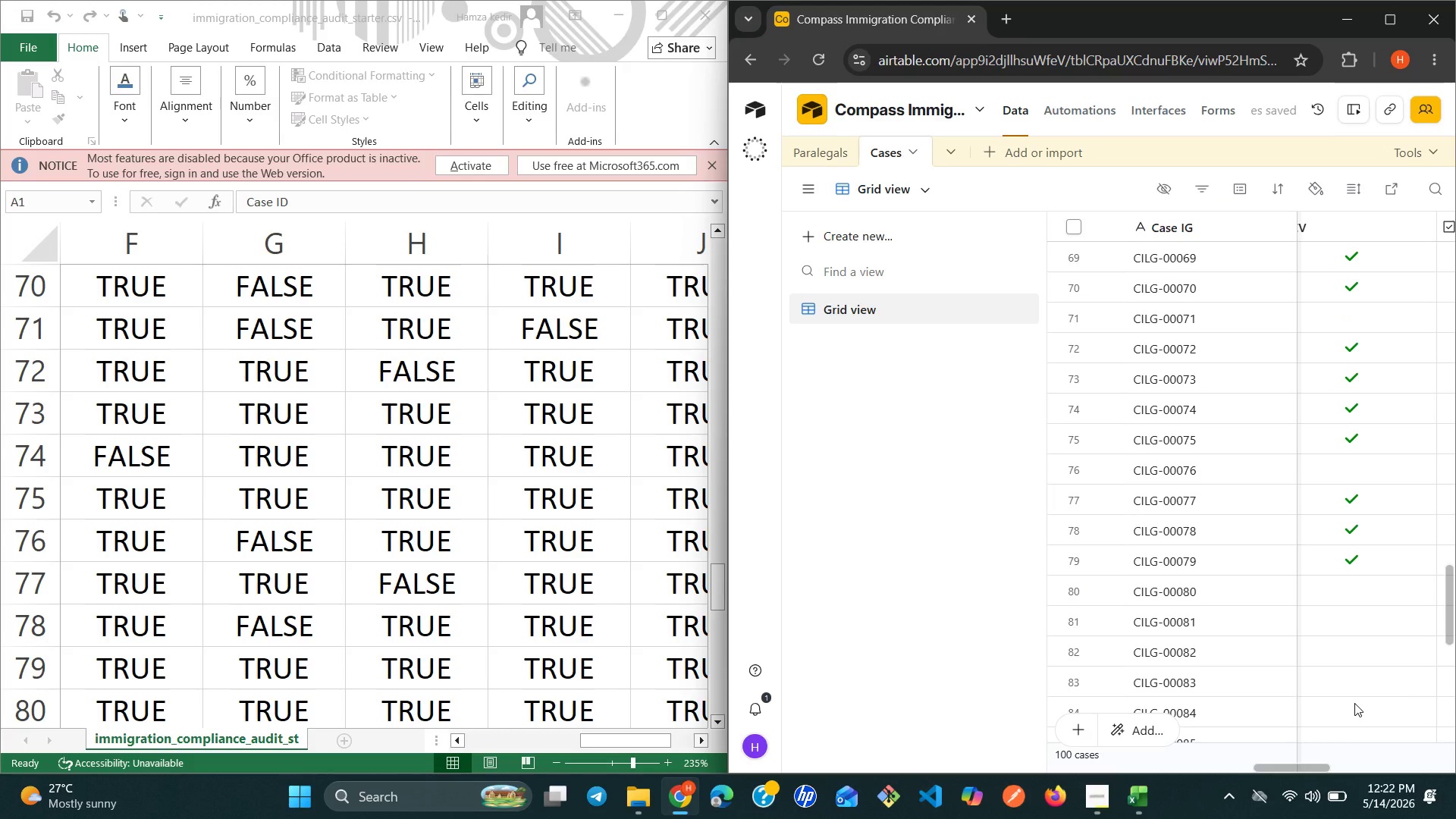 
wait(9.94)
 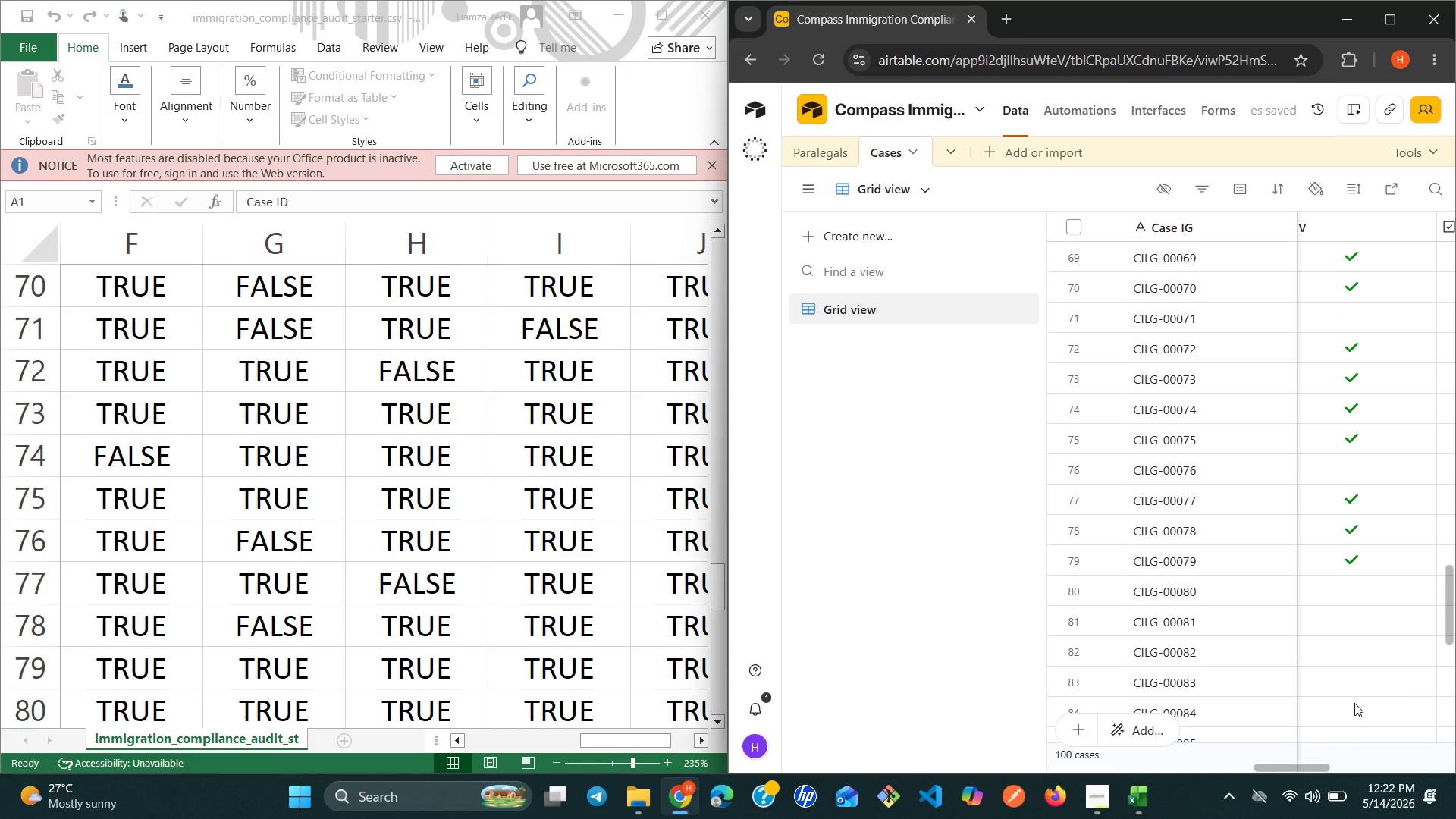 
left_click([1357, 583])
 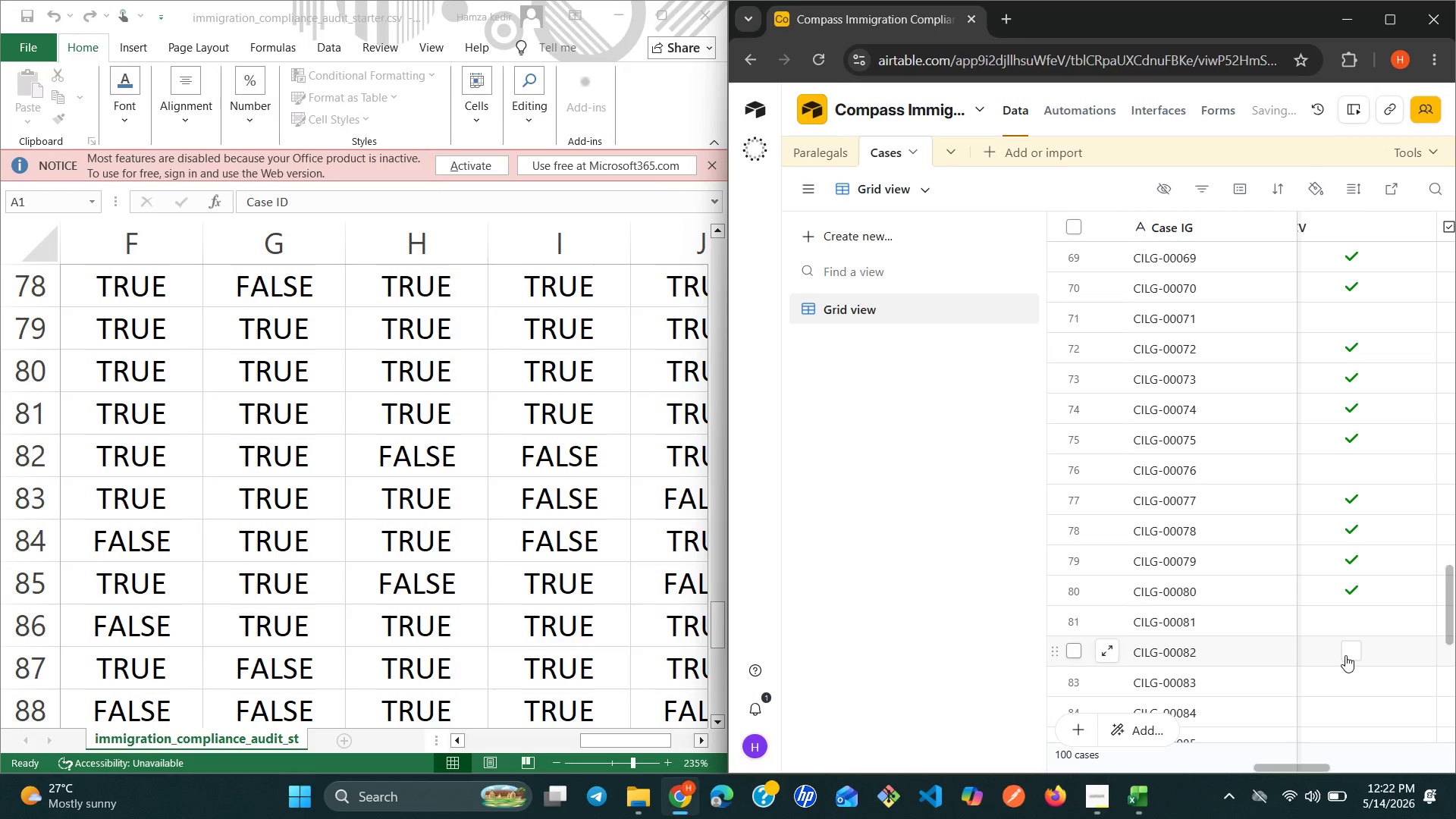 
left_click([1345, 657])
 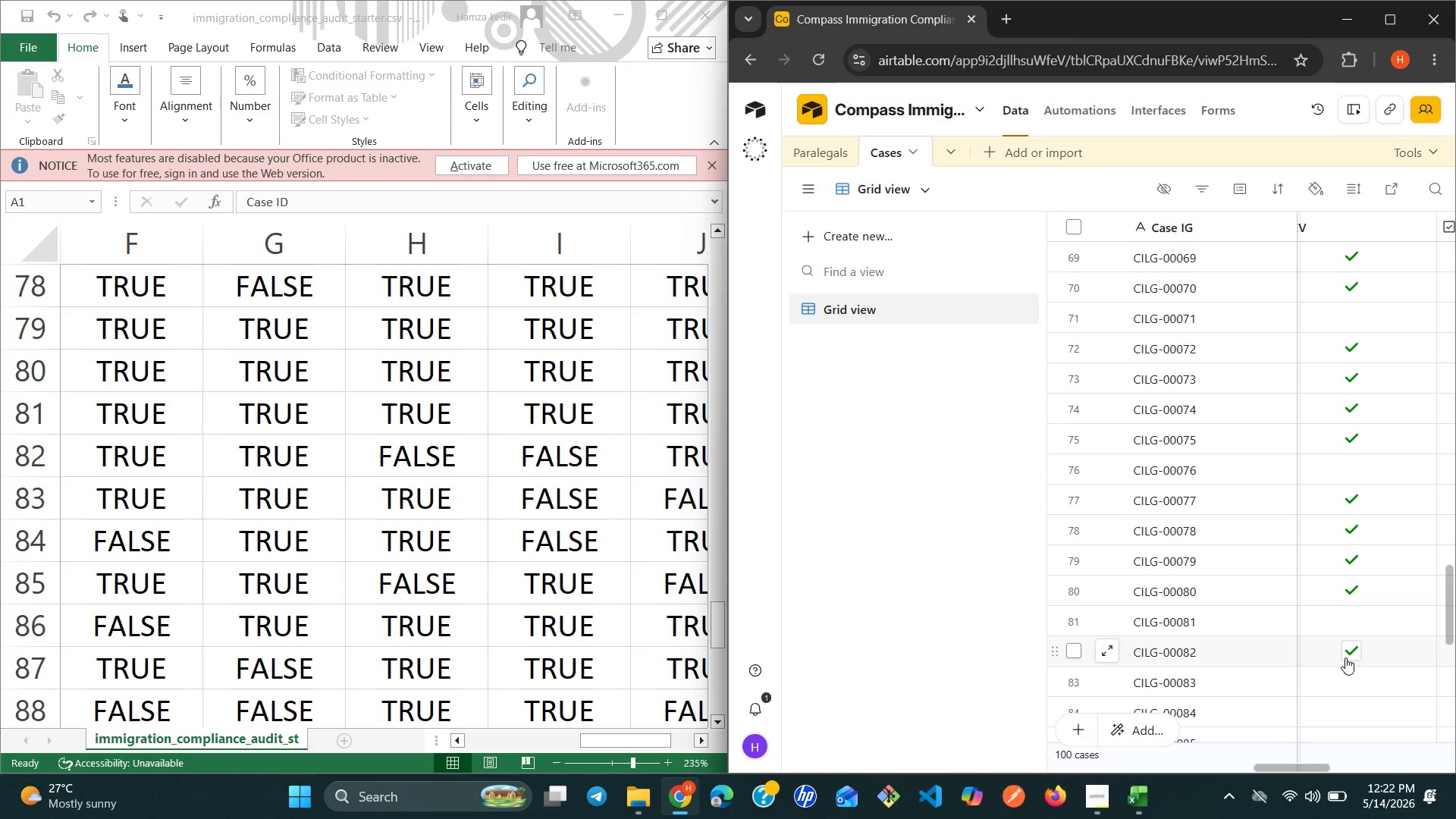 
wait(16.33)
 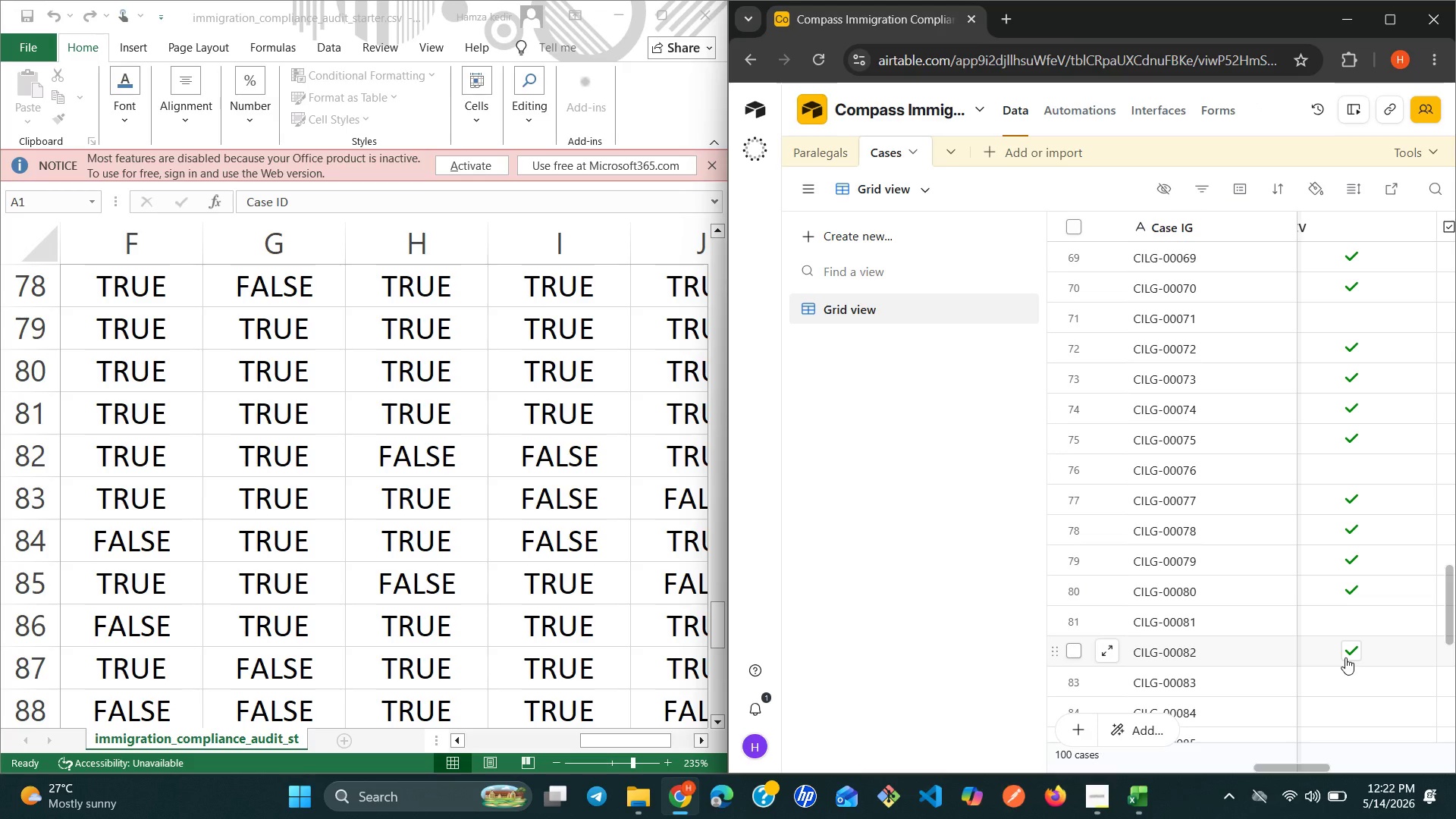 
left_click([1353, 676])
 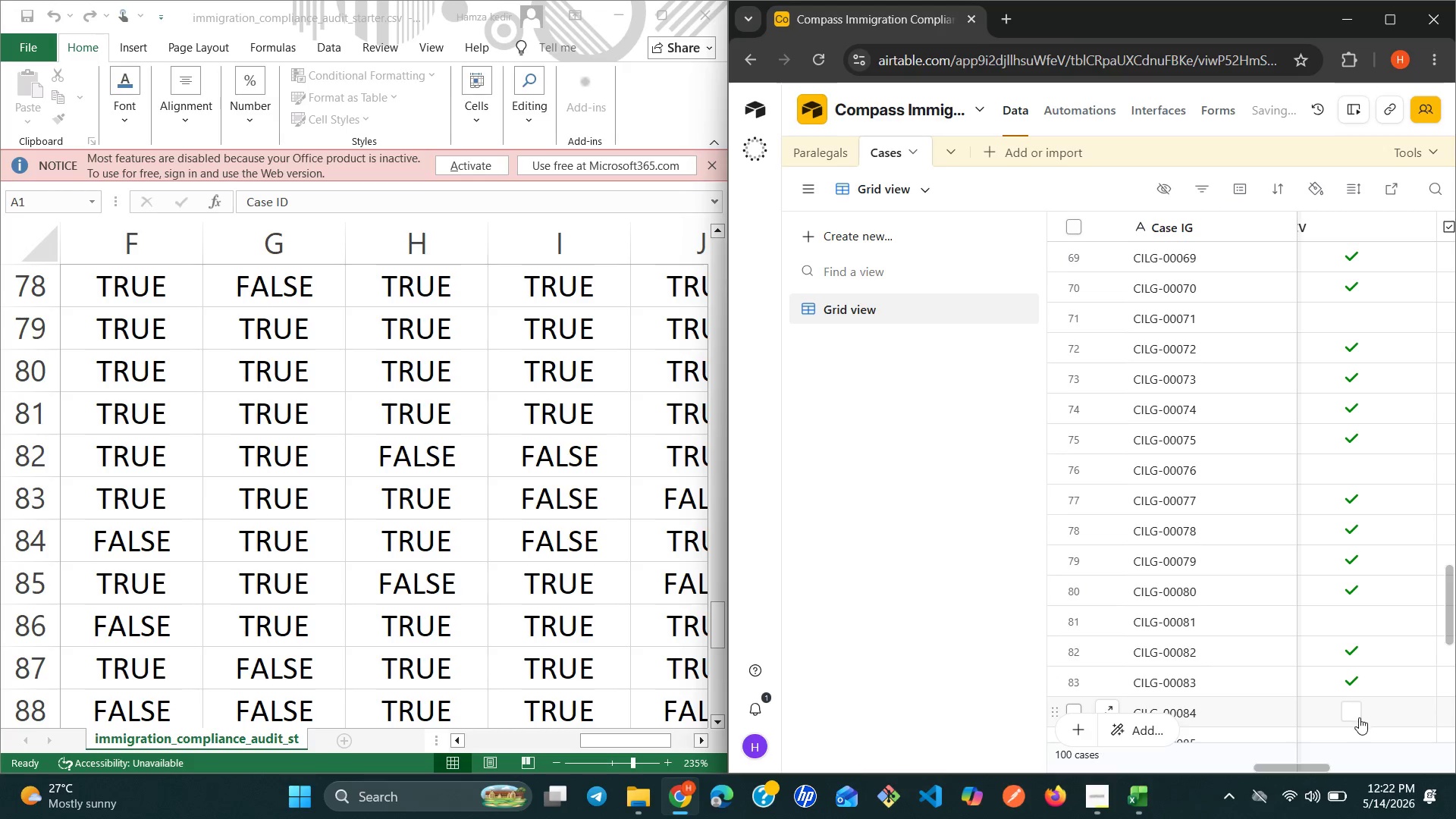 
left_click([1354, 739])
 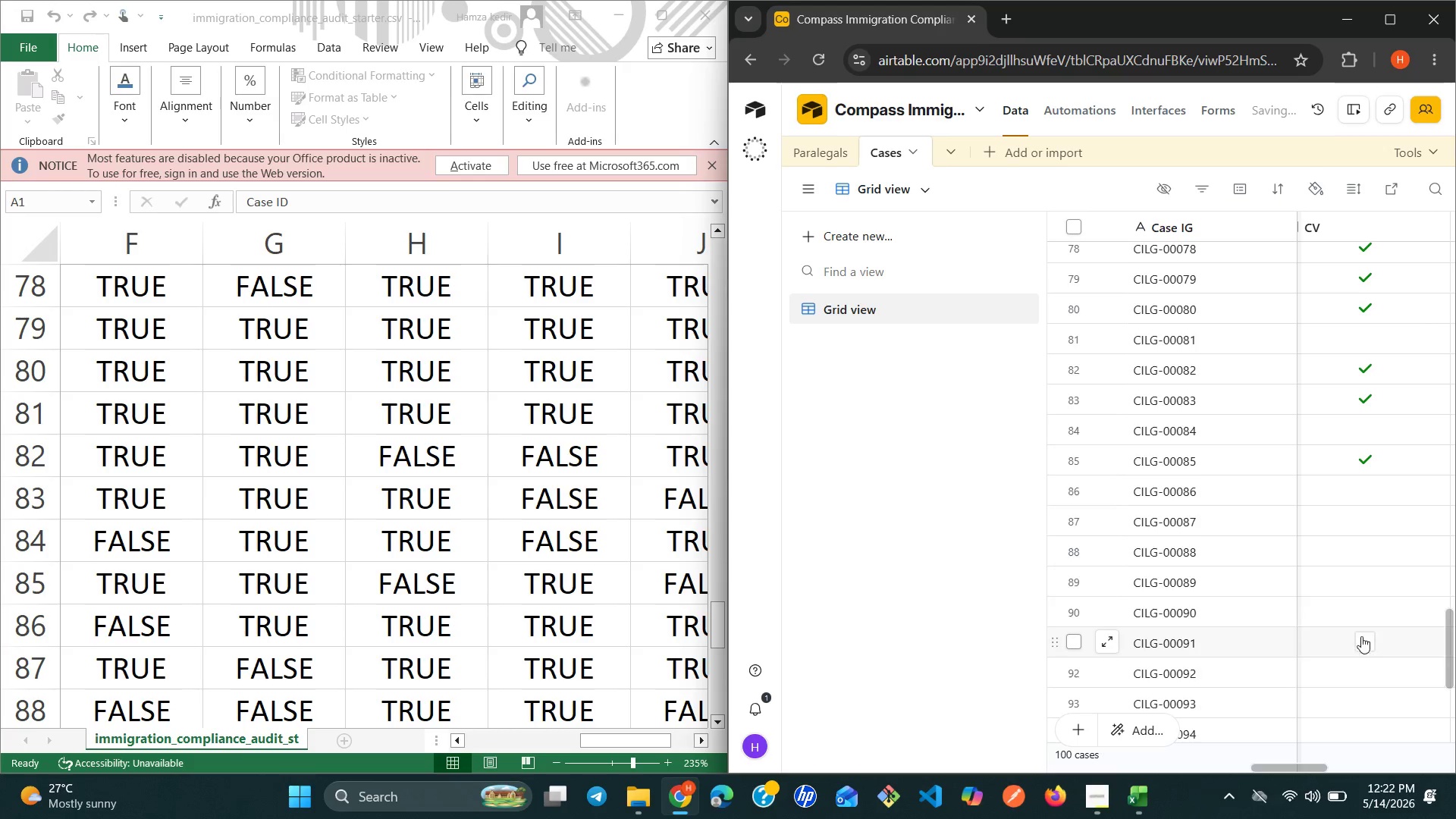 
left_click([1365, 494])
 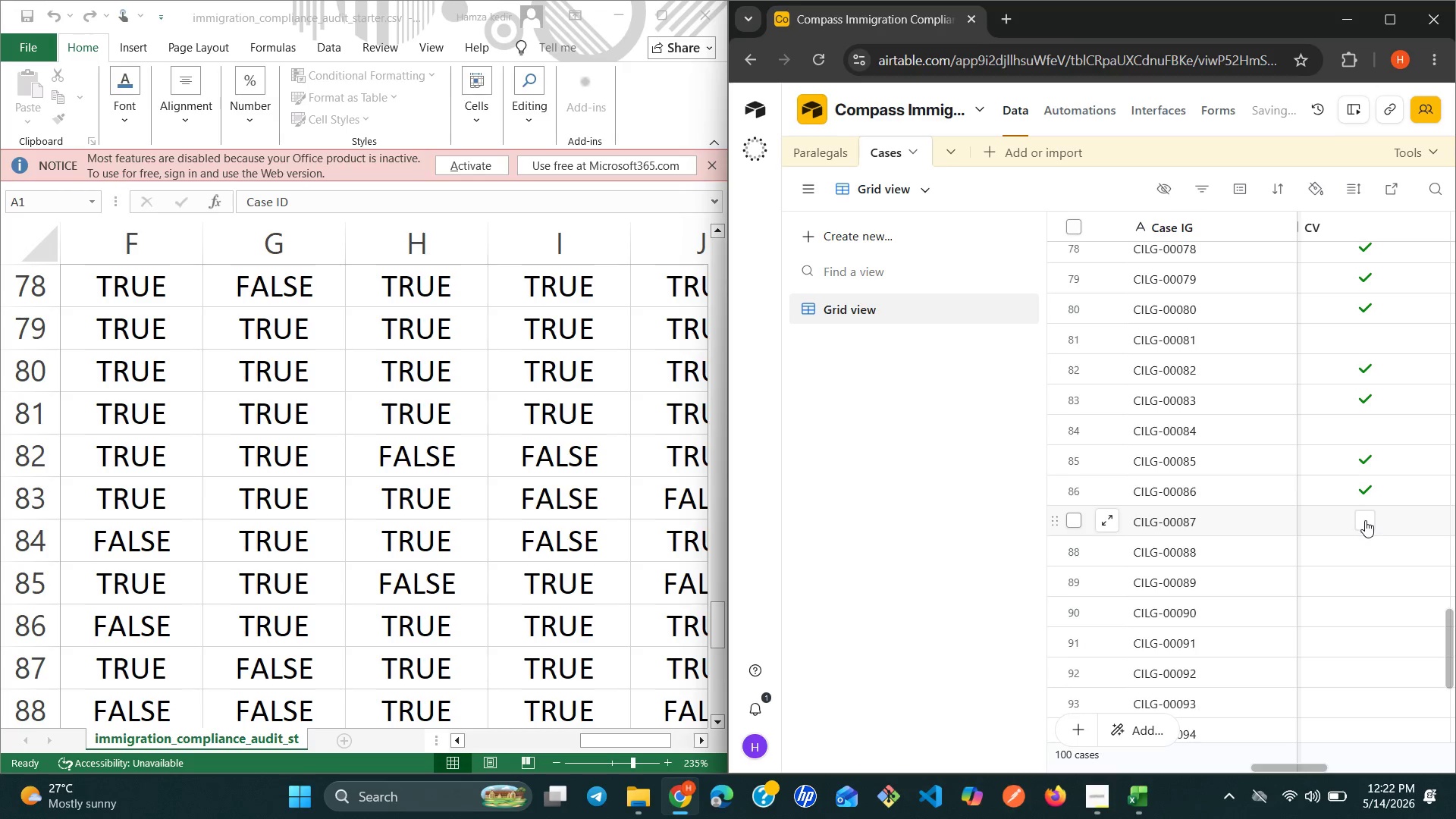 
left_click([1365, 522])
 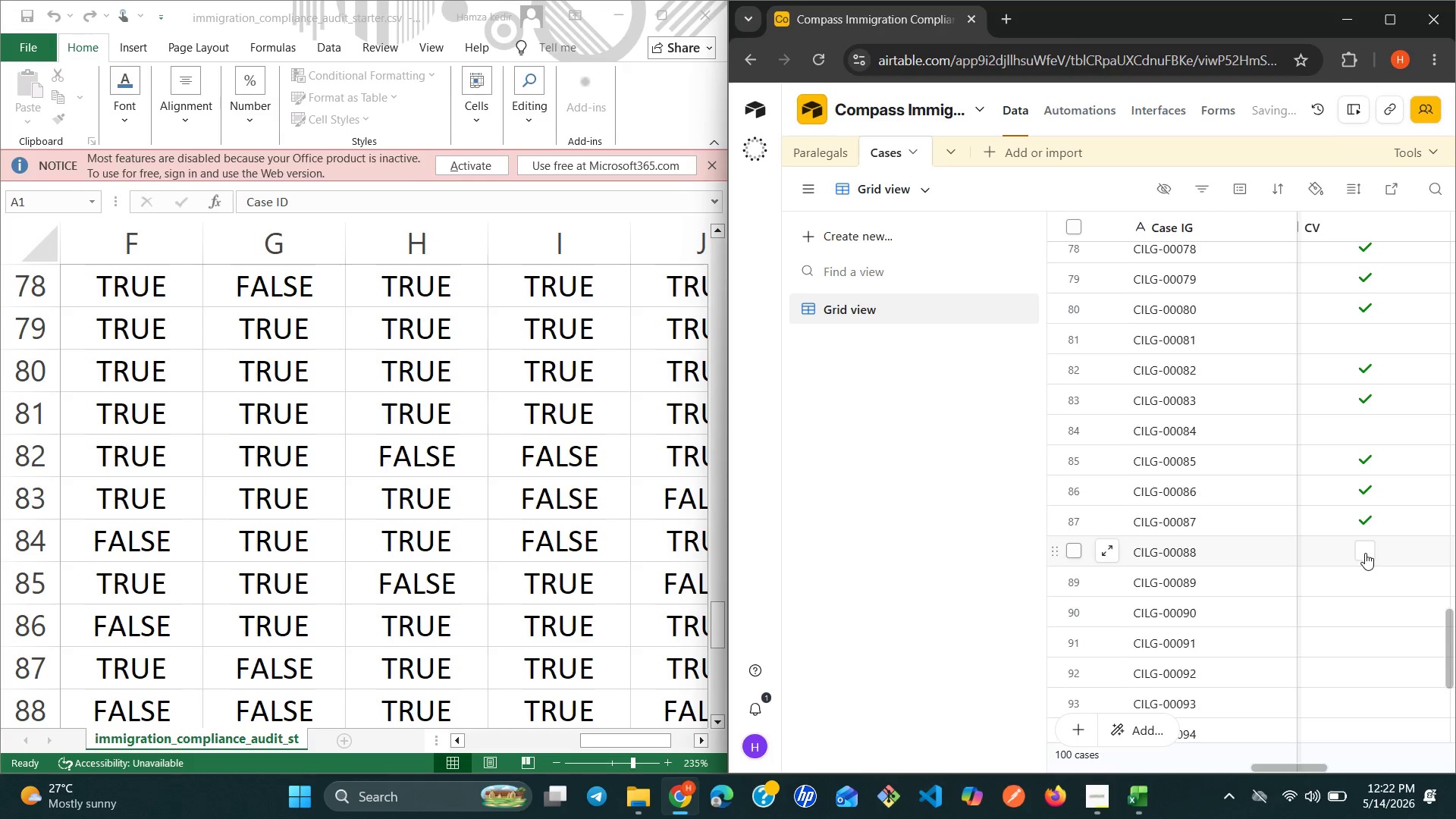 
left_click([1365, 554])
 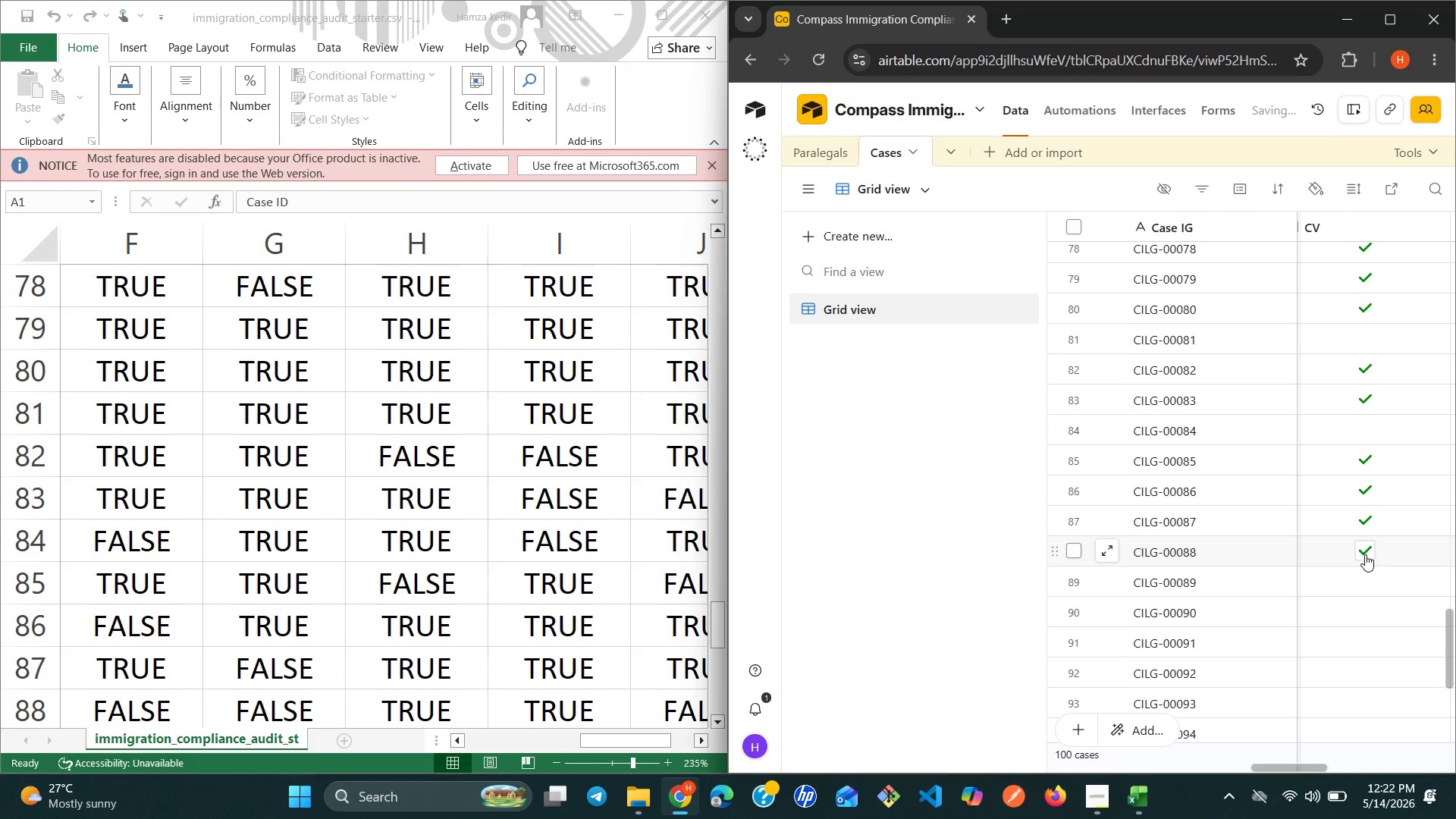 
left_click([1365, 554])
 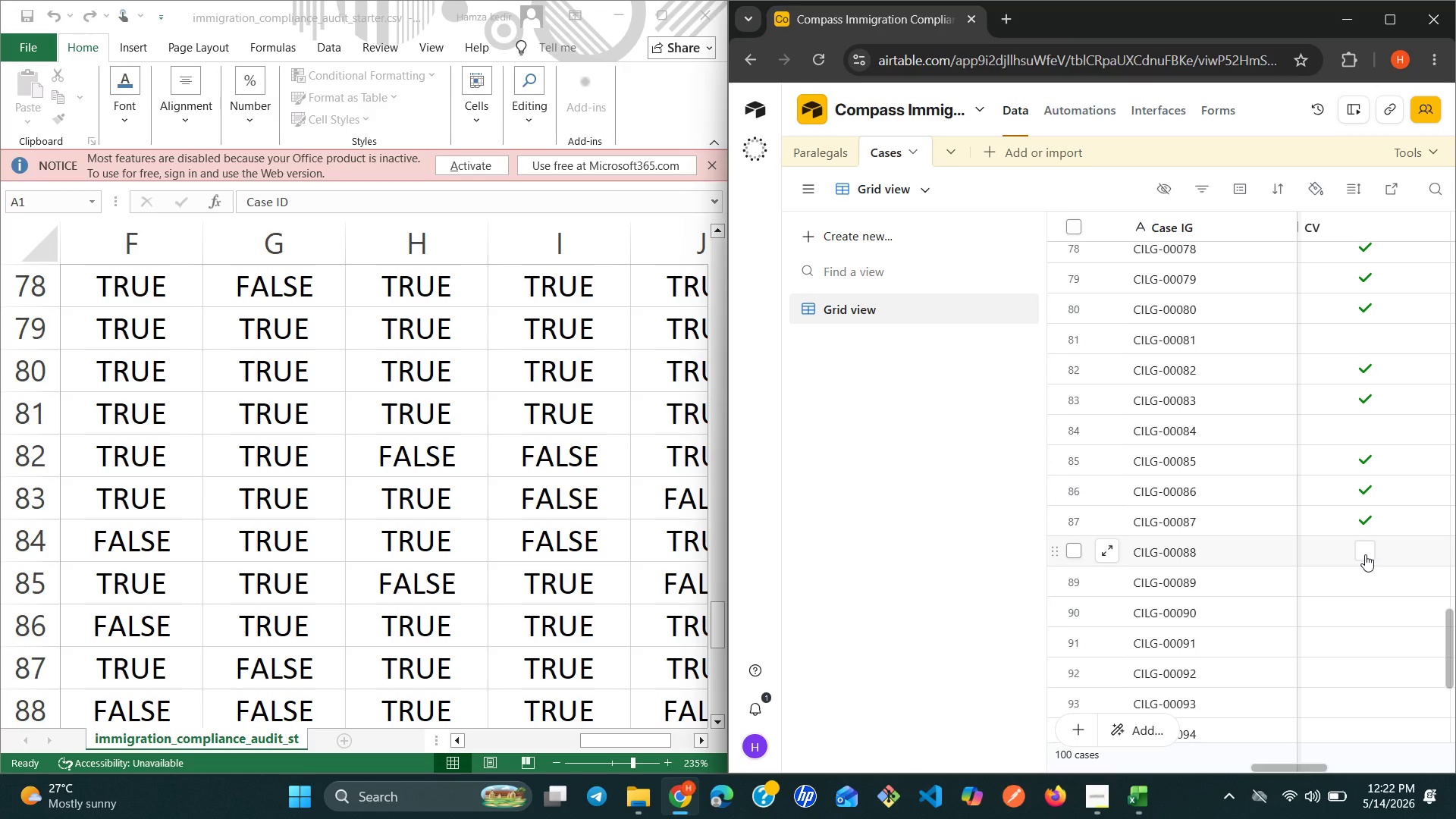 
wait(16.28)
 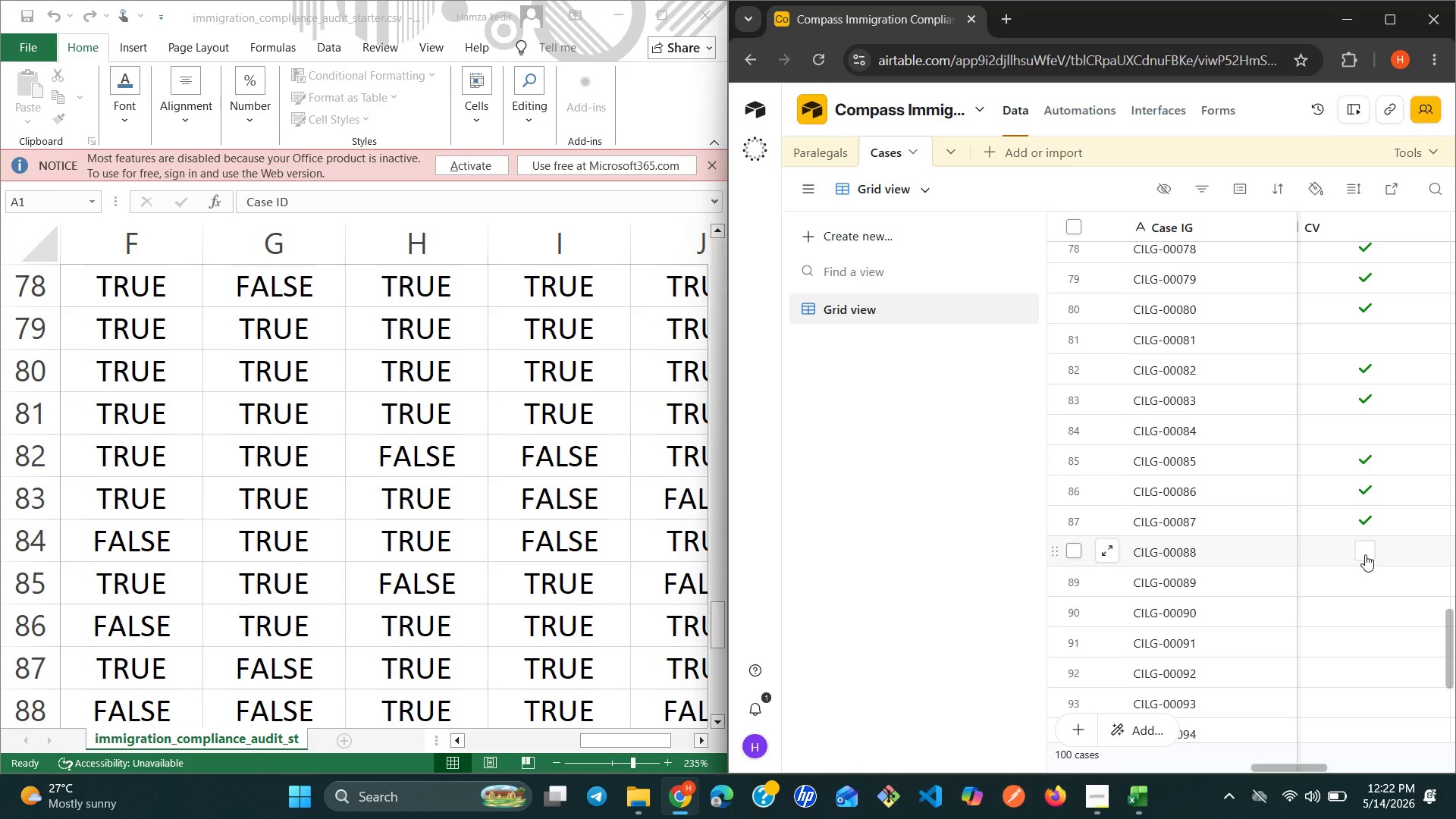 
left_click([1362, 553])
 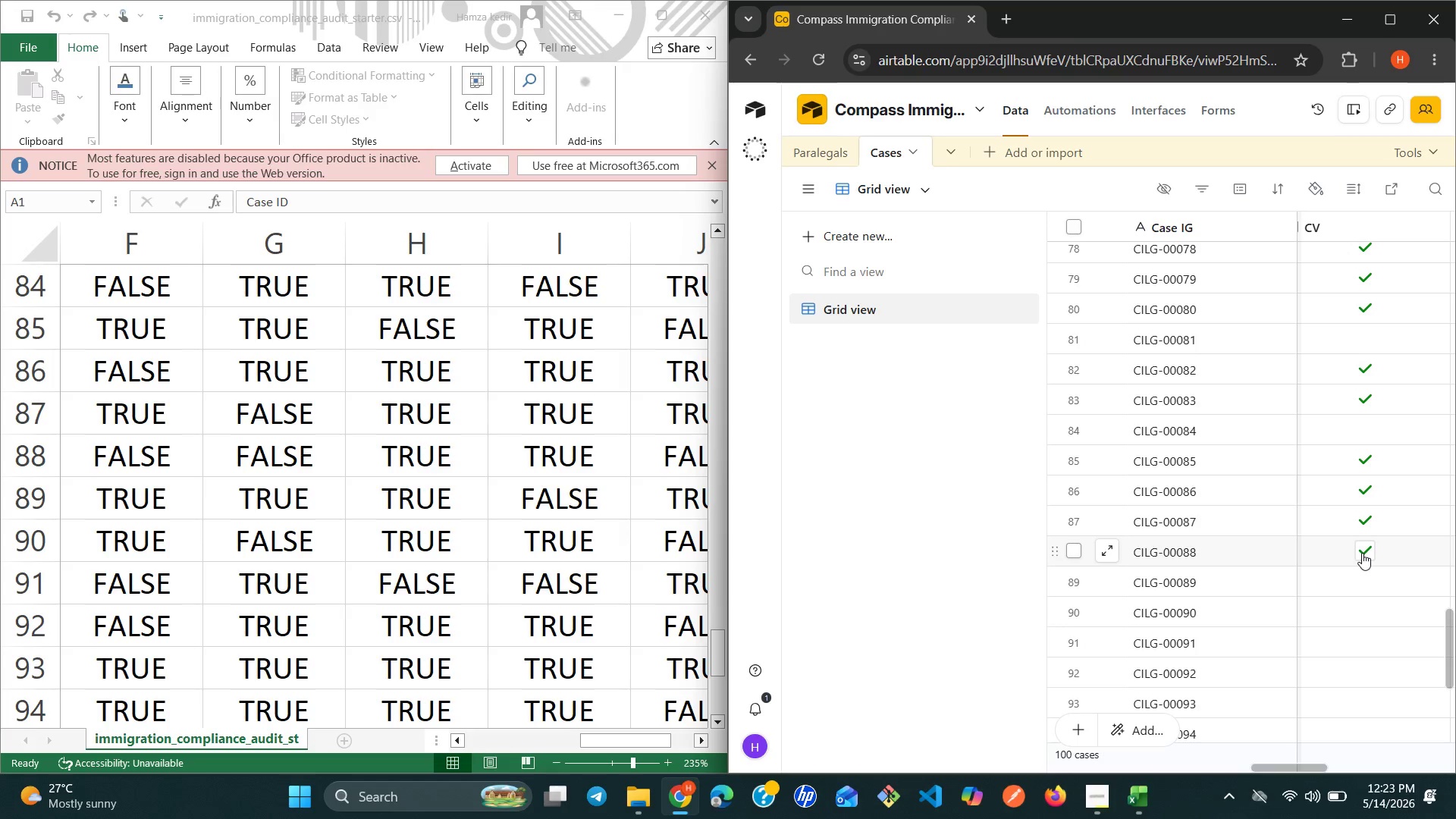 
wait(15.03)
 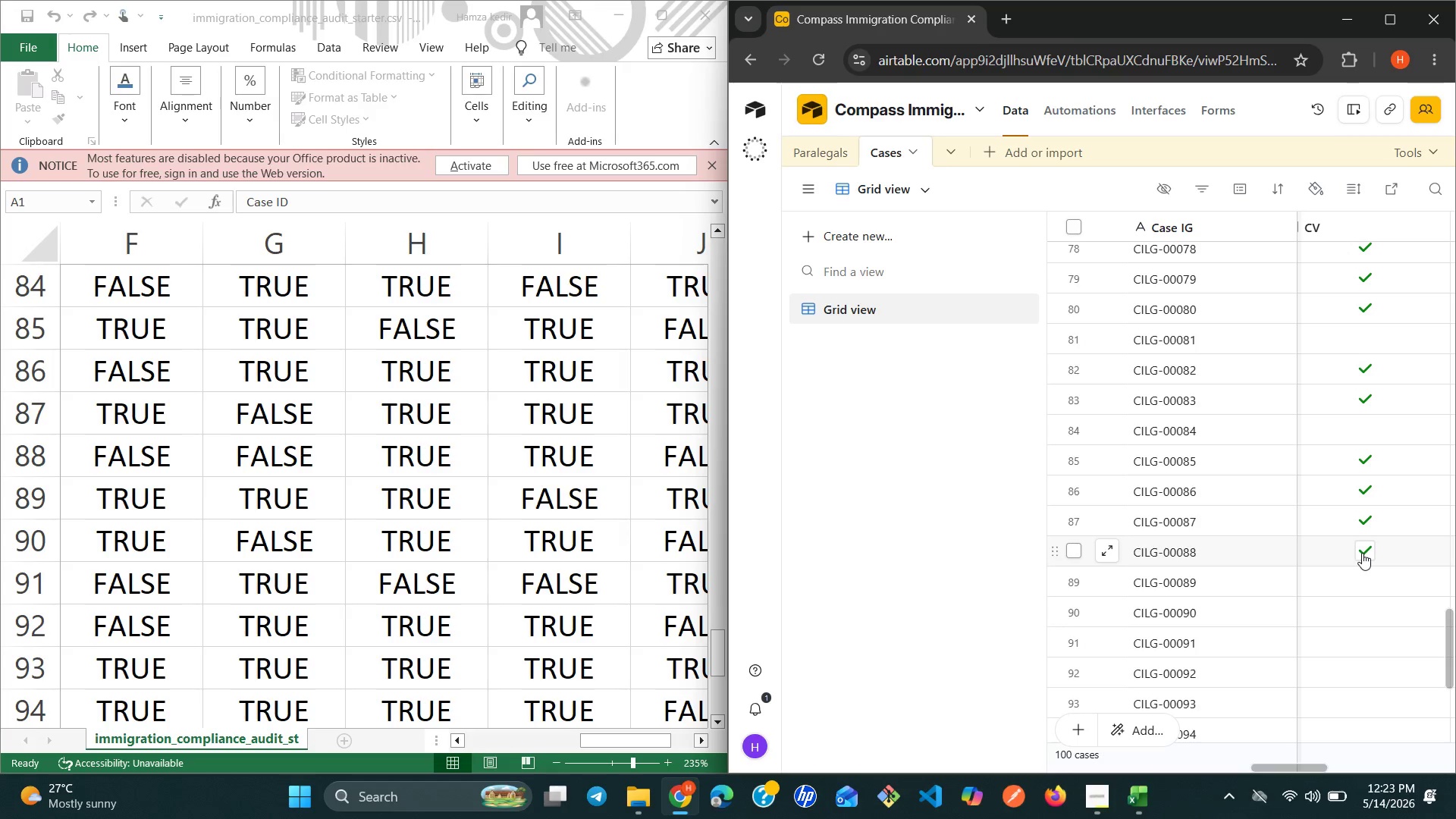 
left_click([1362, 576])
 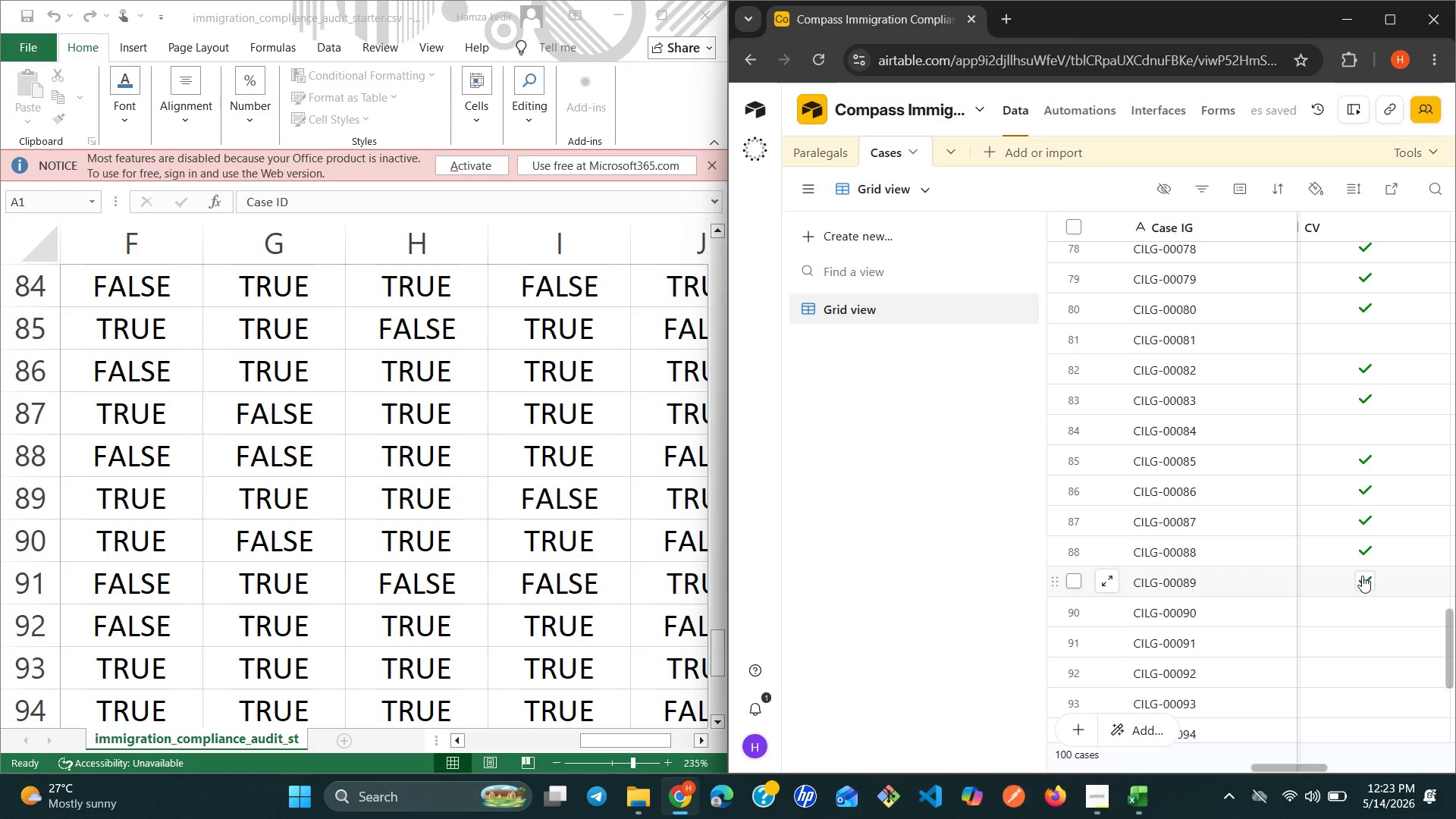 
wait(7.44)
 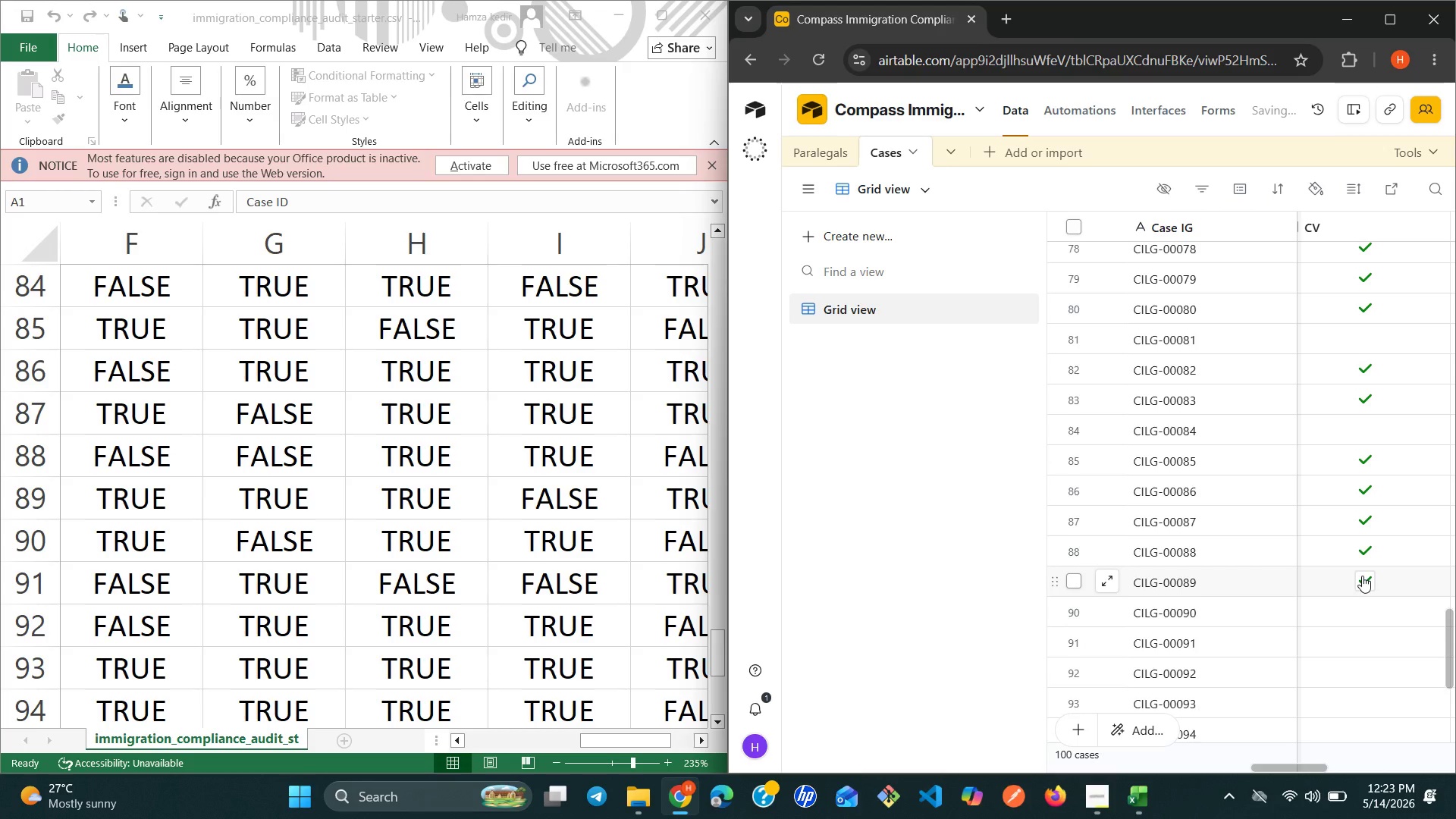 
left_click([1364, 635])
 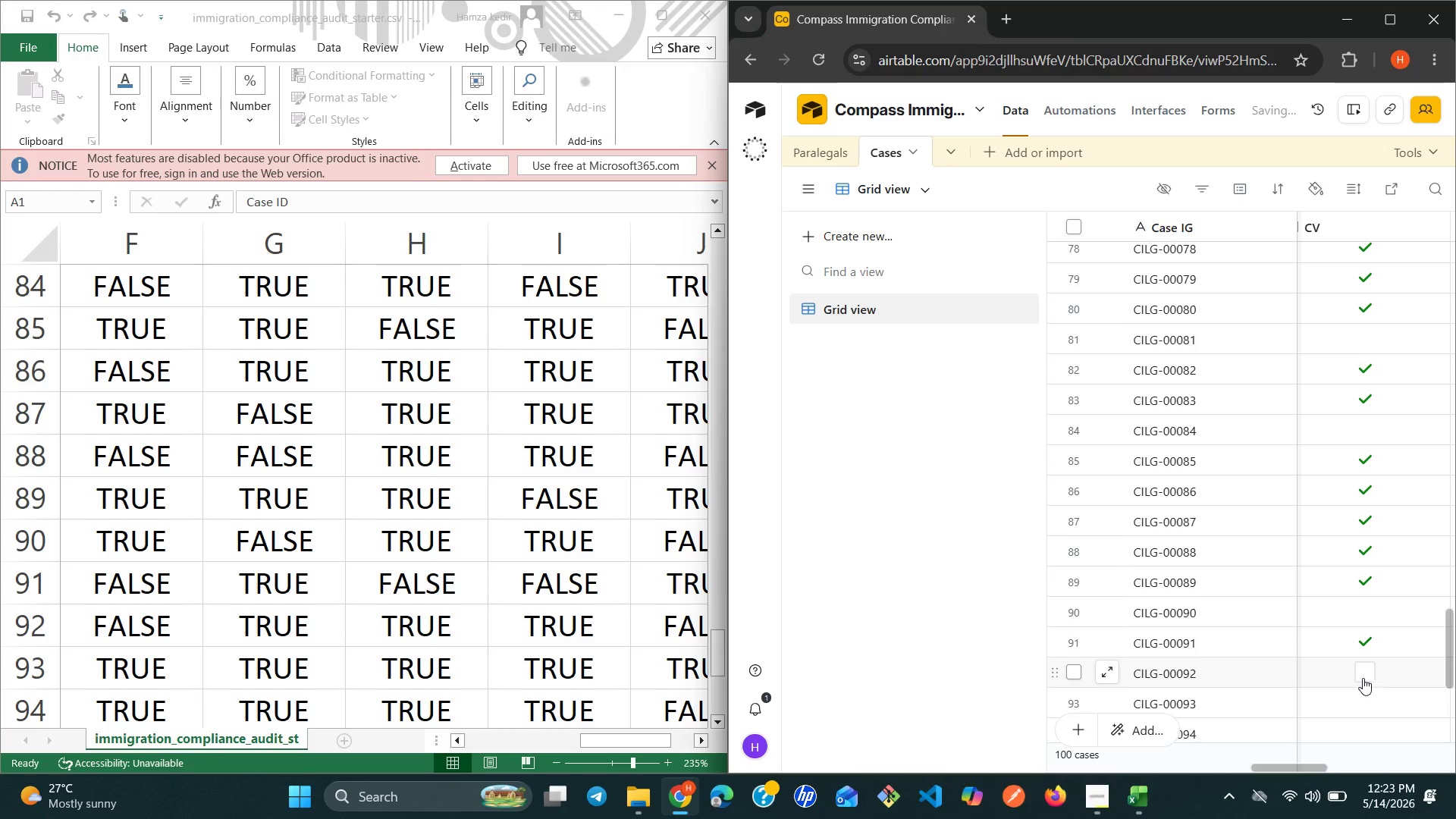 
left_click([1363, 678])
 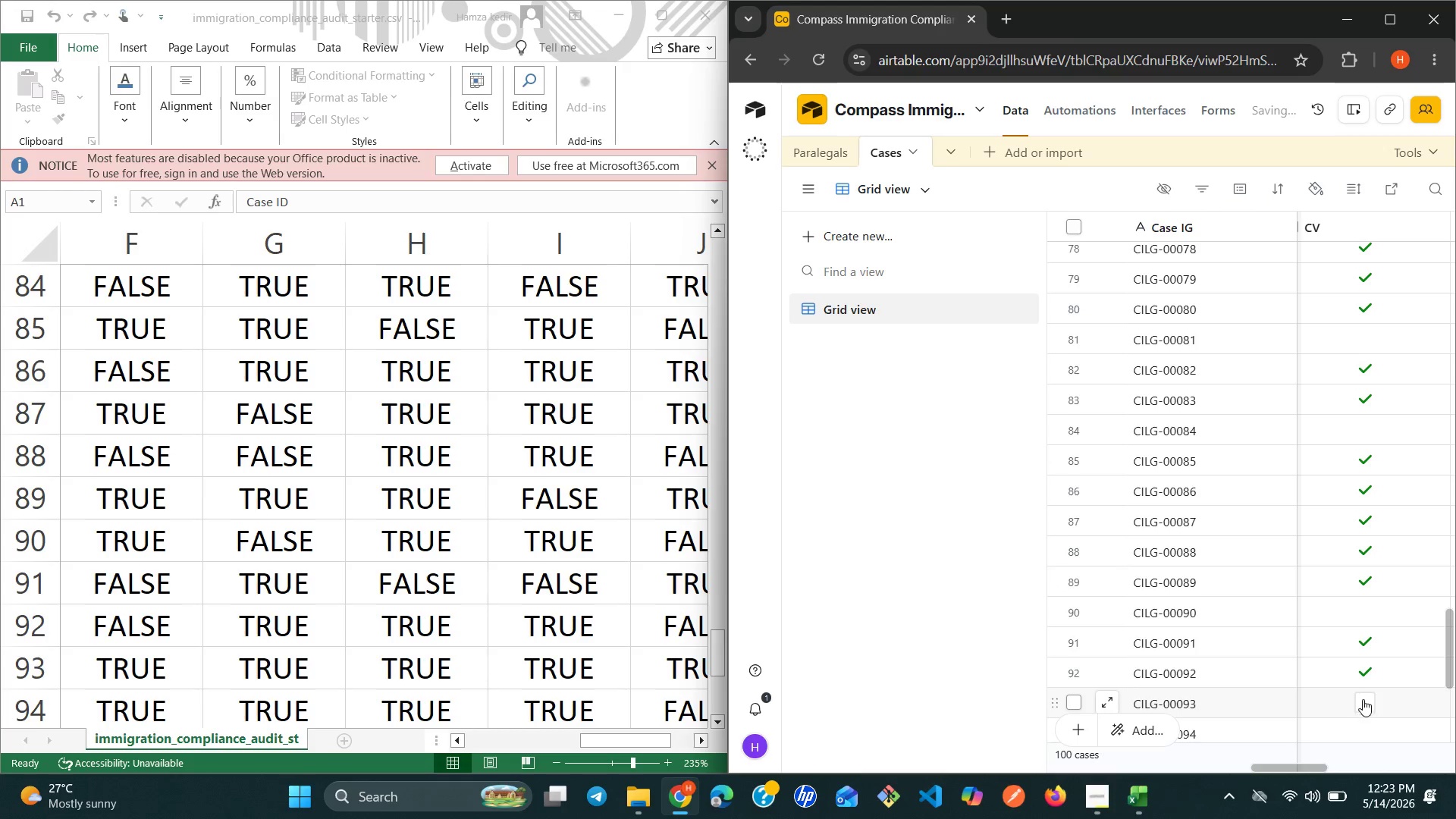 
left_click([1363, 701])
 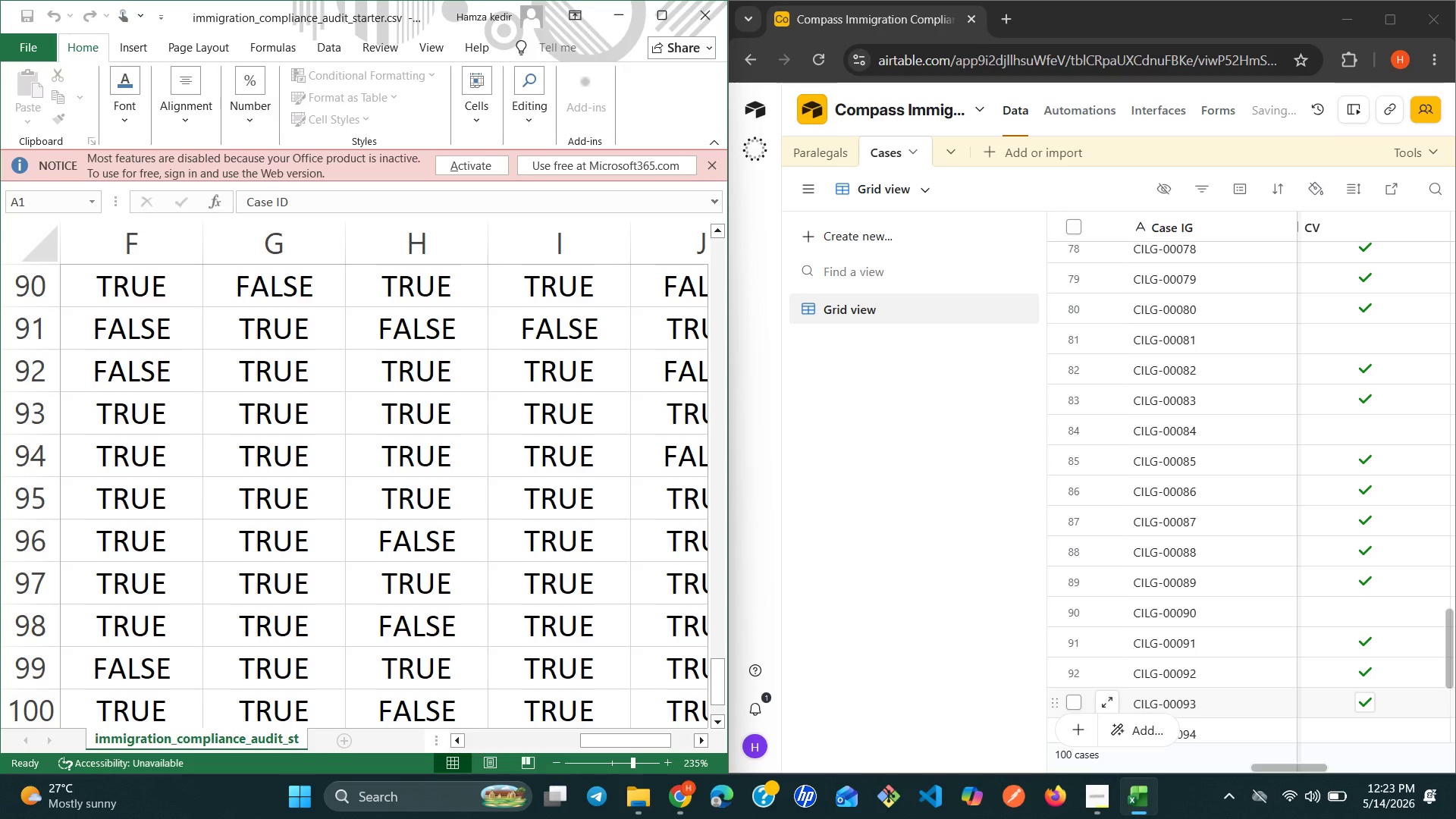 
wait(5.95)
 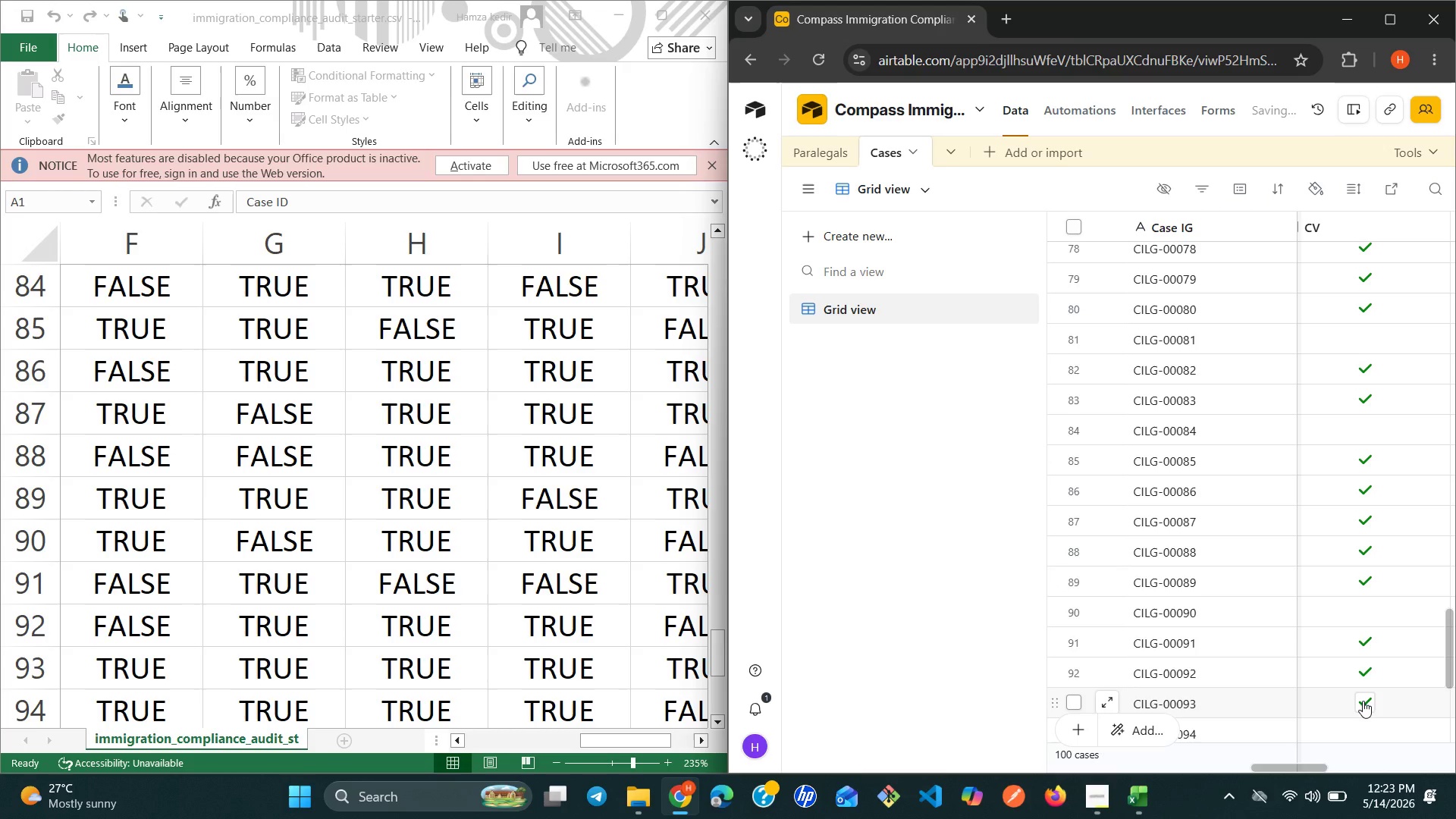 
left_click([1371, 726])
 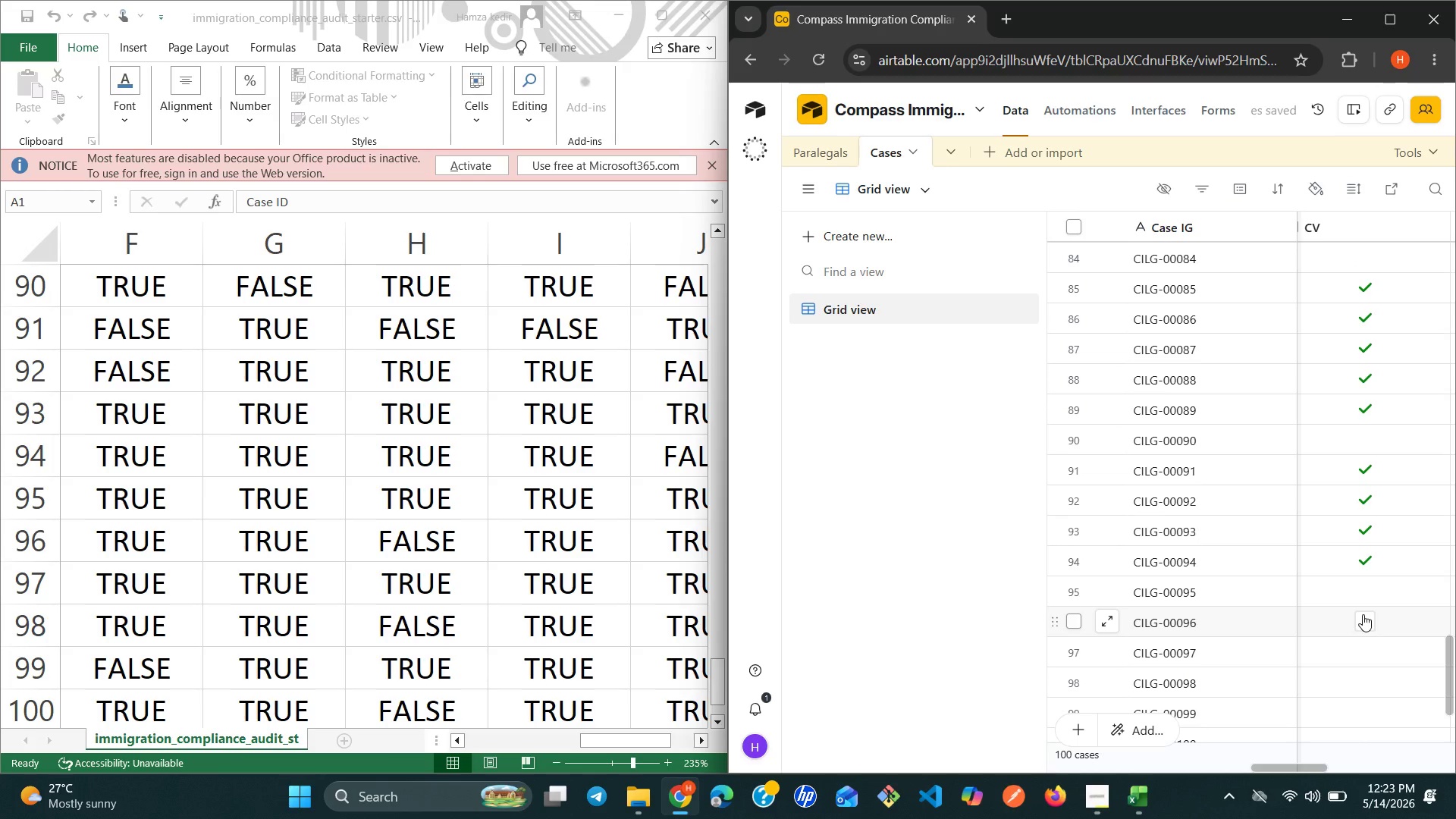 
left_click([1363, 614])
 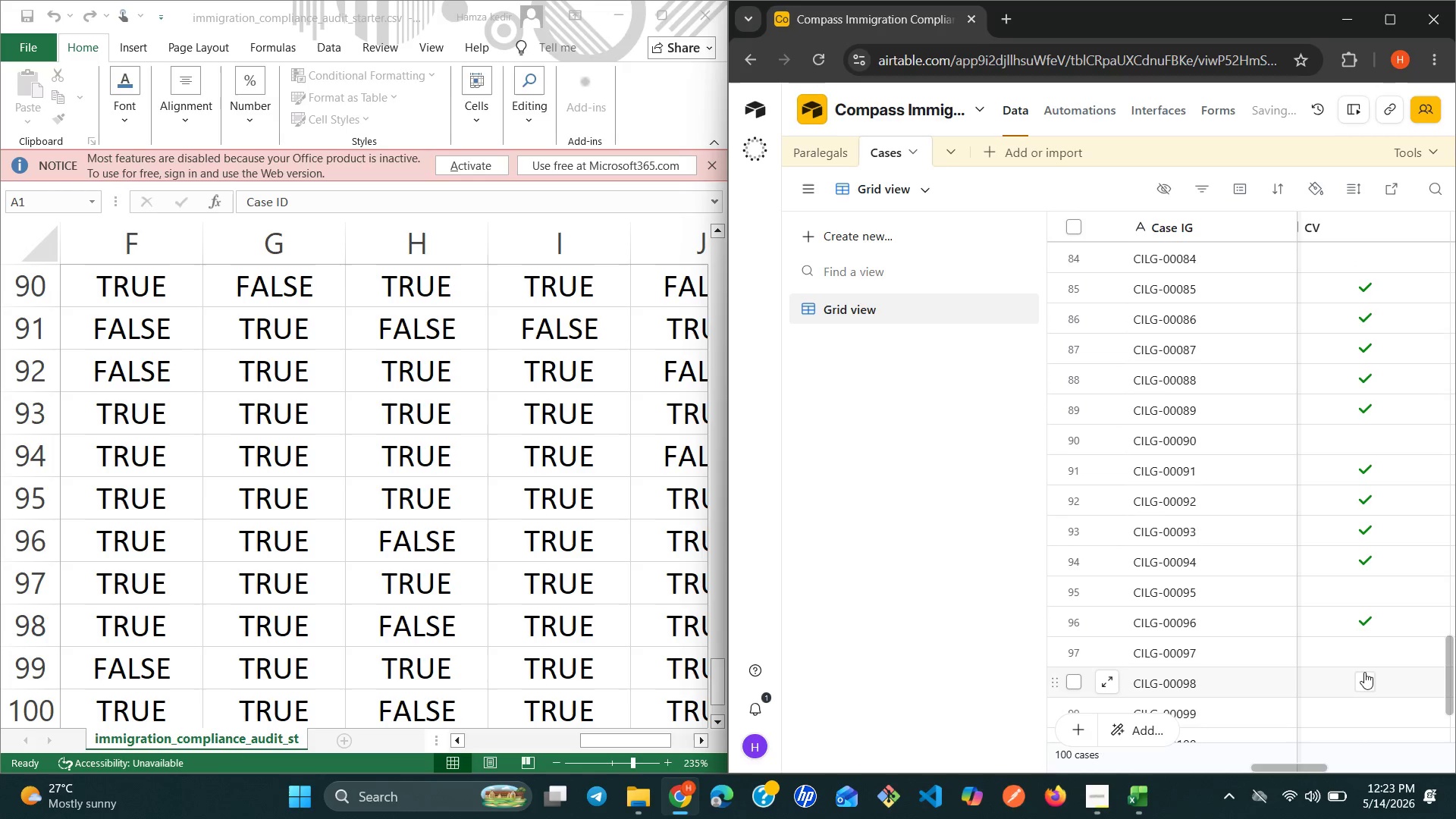 
left_click([1364, 684])
 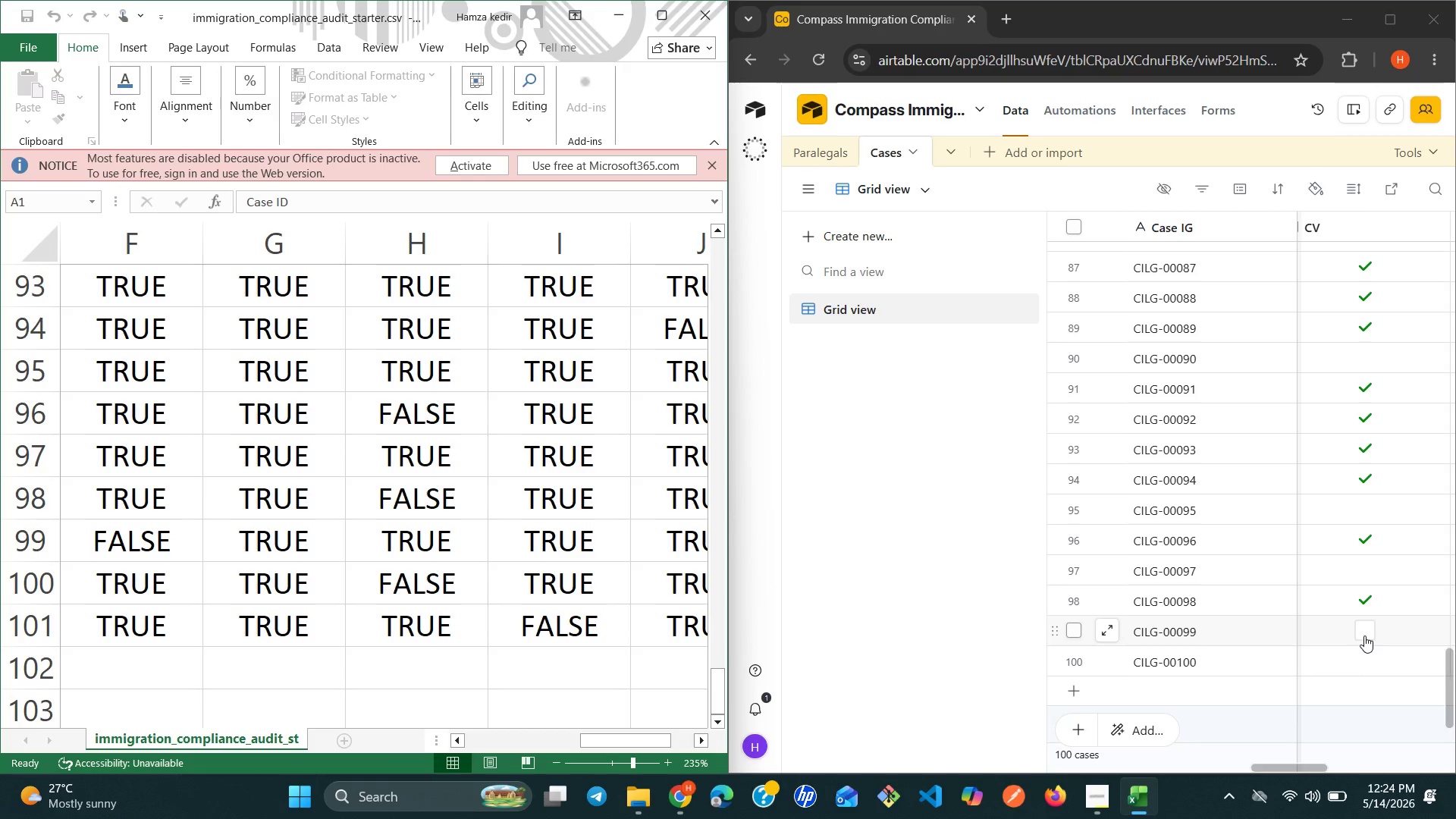 
wait(34.69)
 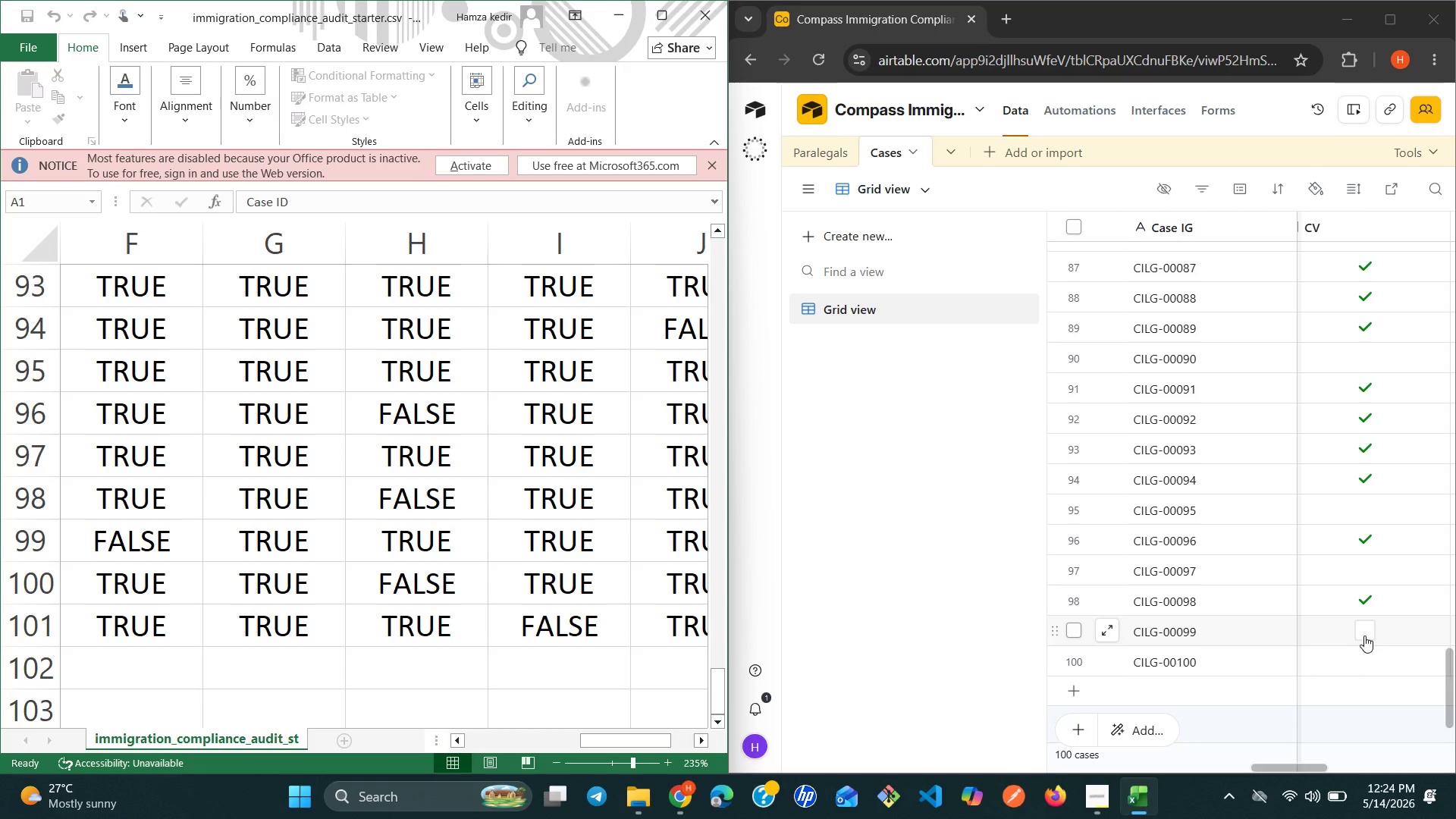 
left_click([1364, 664])
 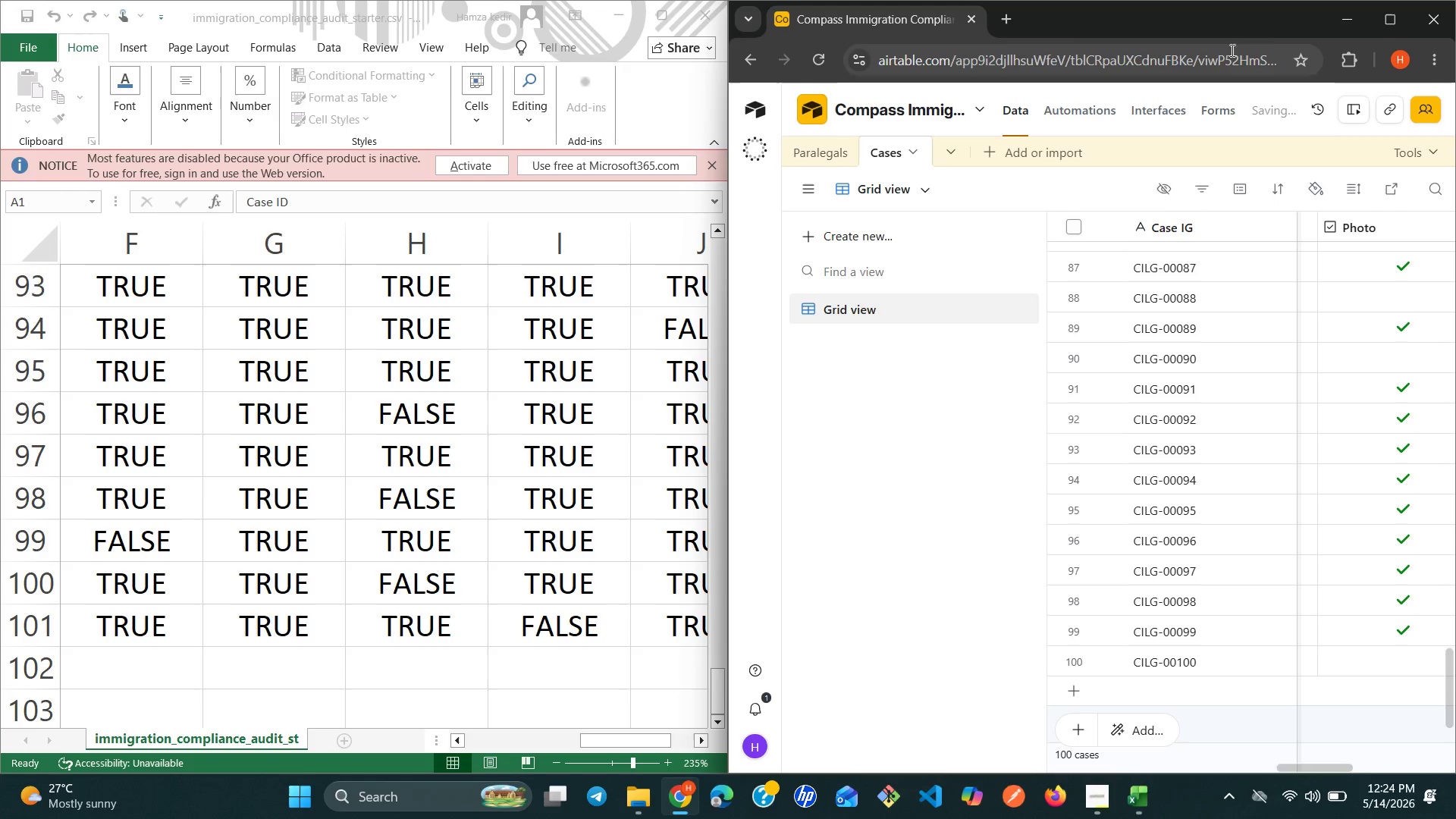 
left_click([1392, 17])
 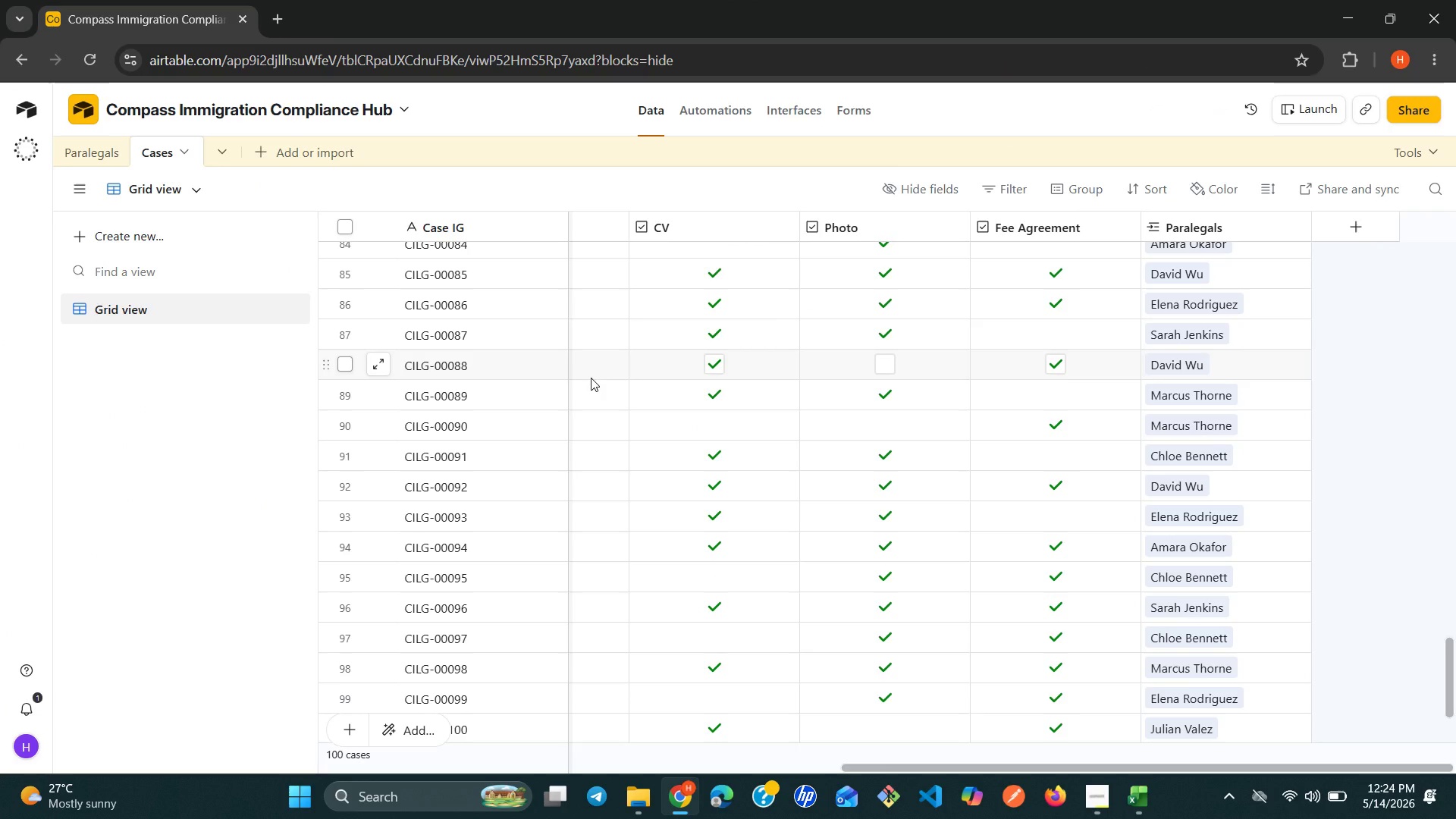 
wait(13.62)
 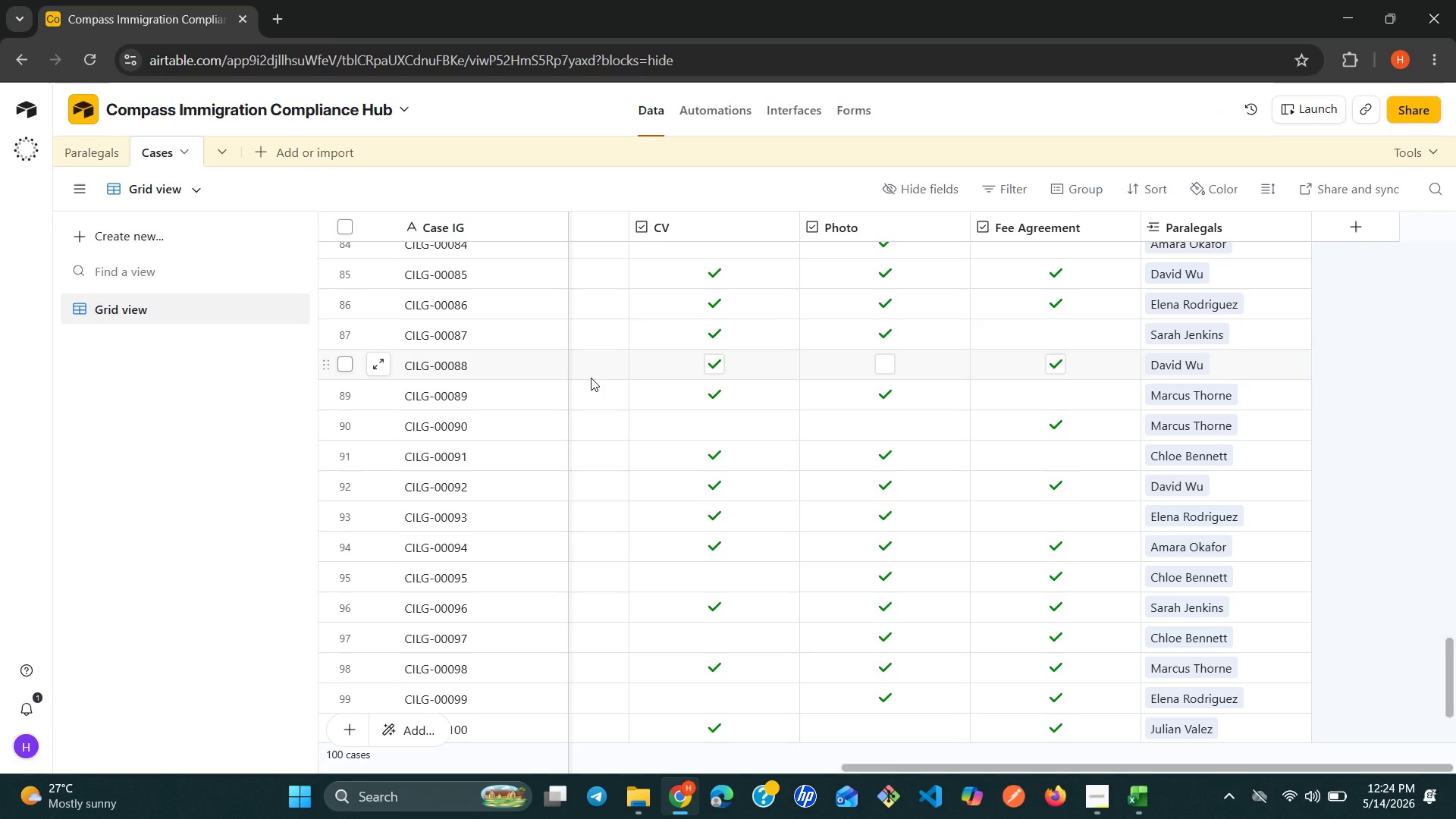 
left_click([1343, 227])
 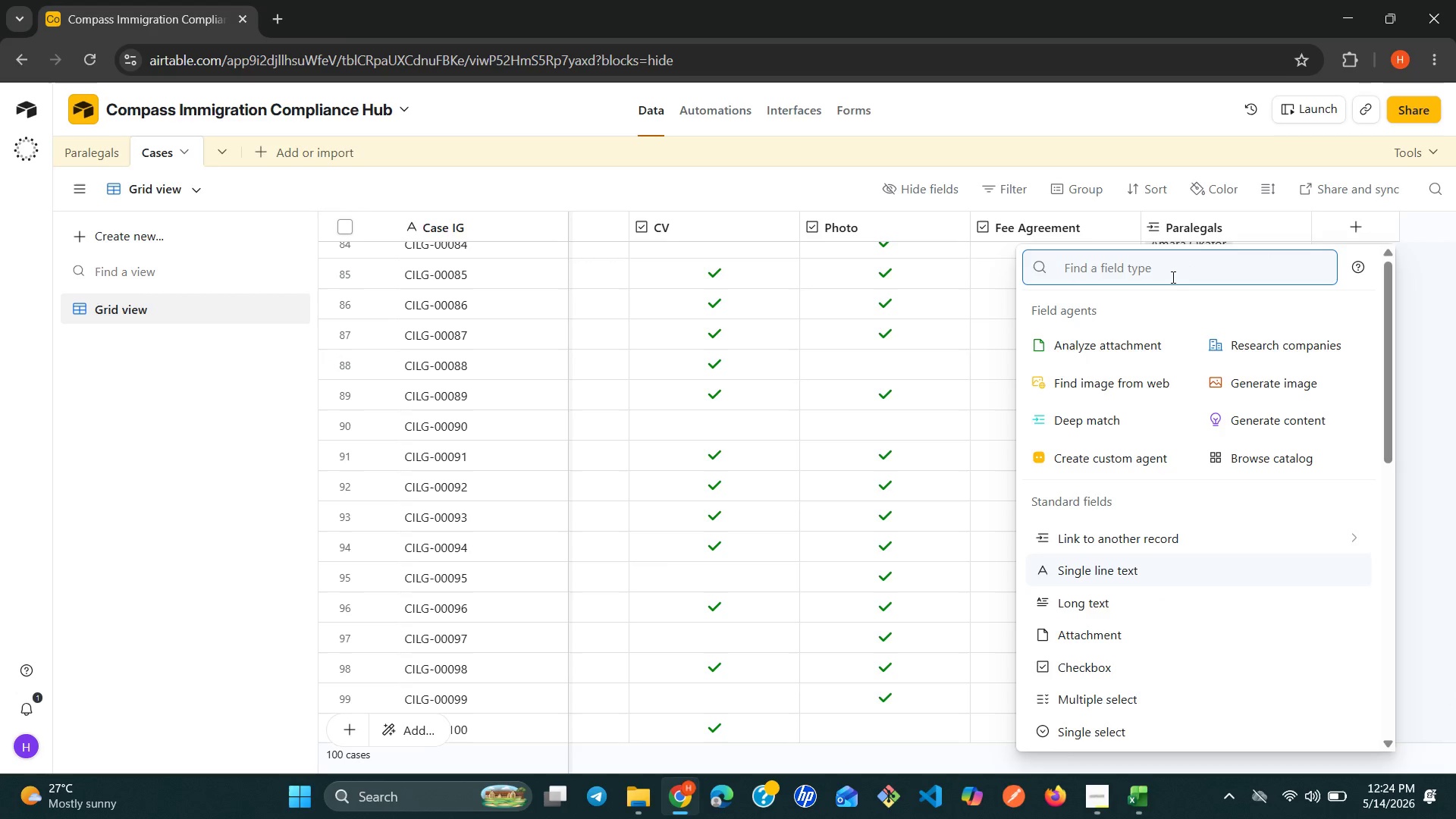 
type(fo)
 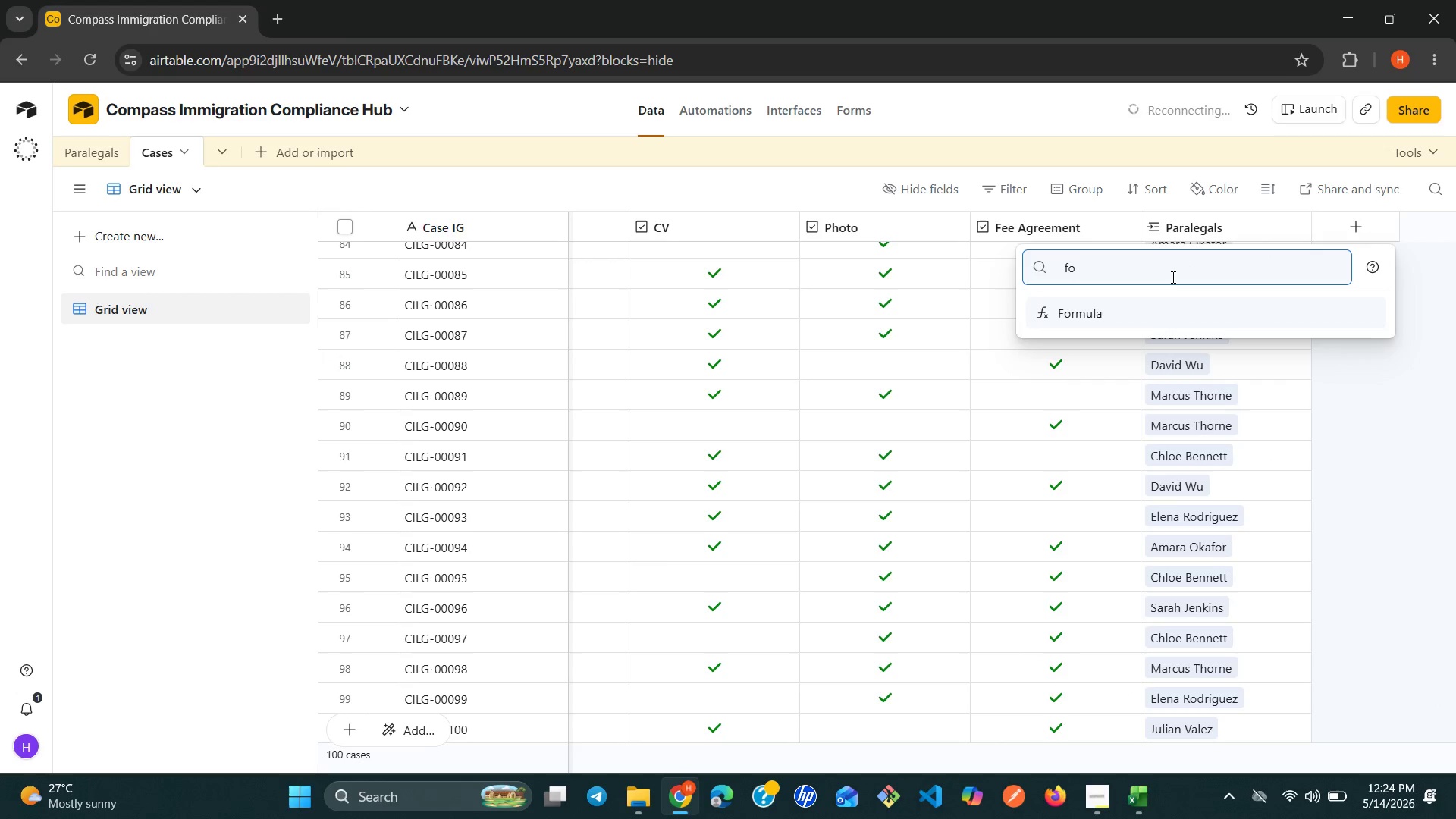 
key(ArrowDown)
 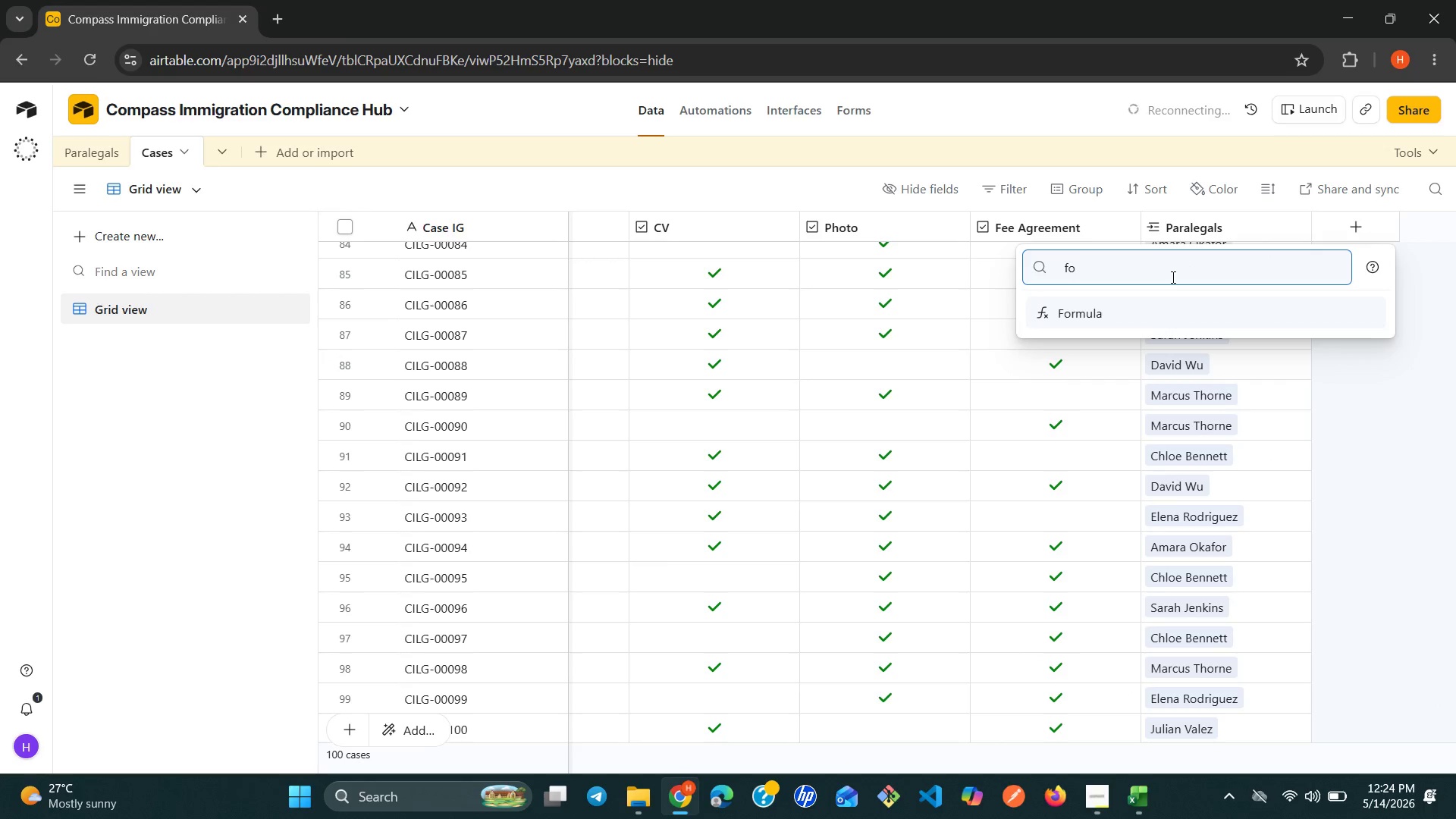 
key(Enter)
 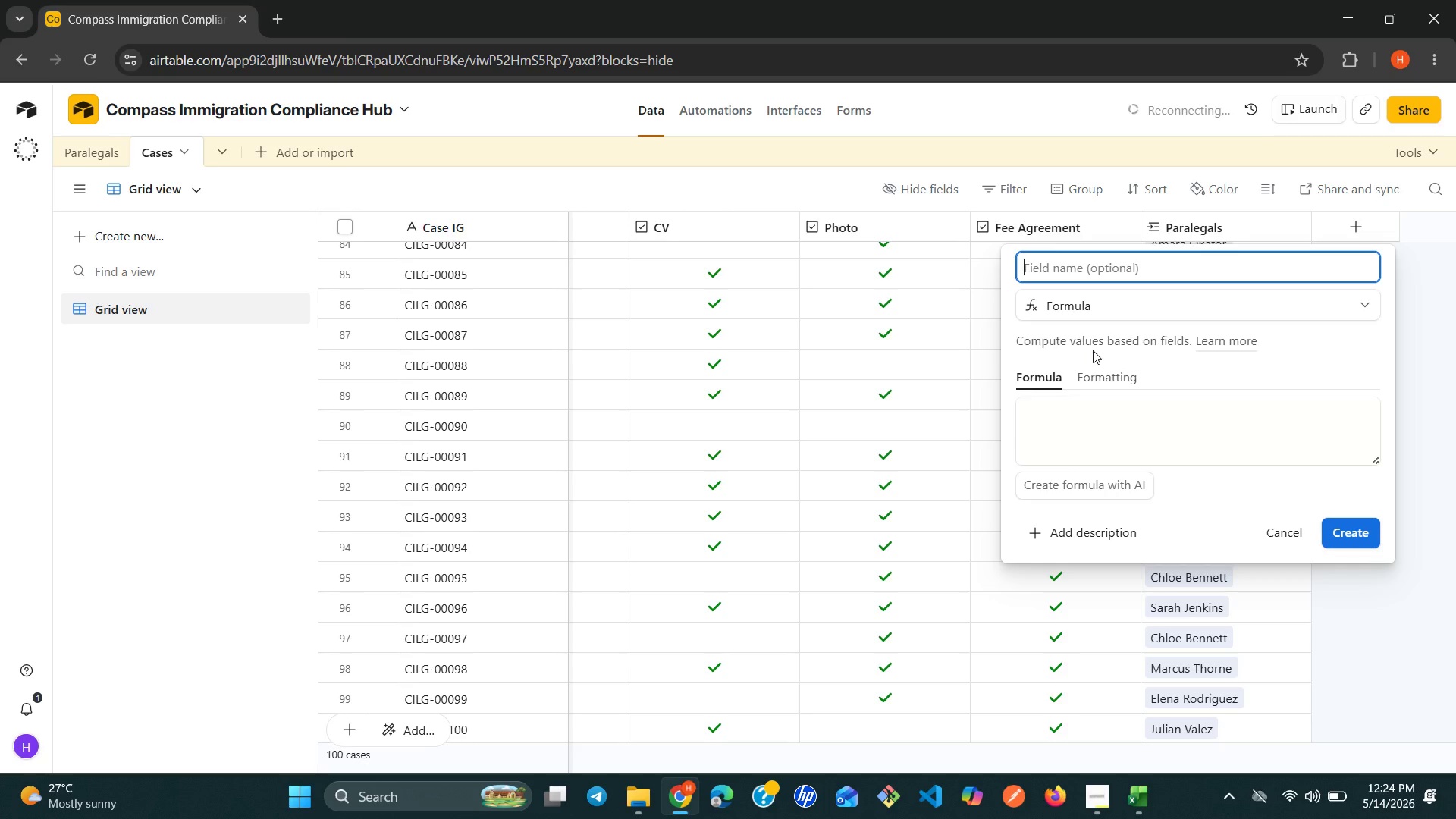 
type(Documents Collected )
 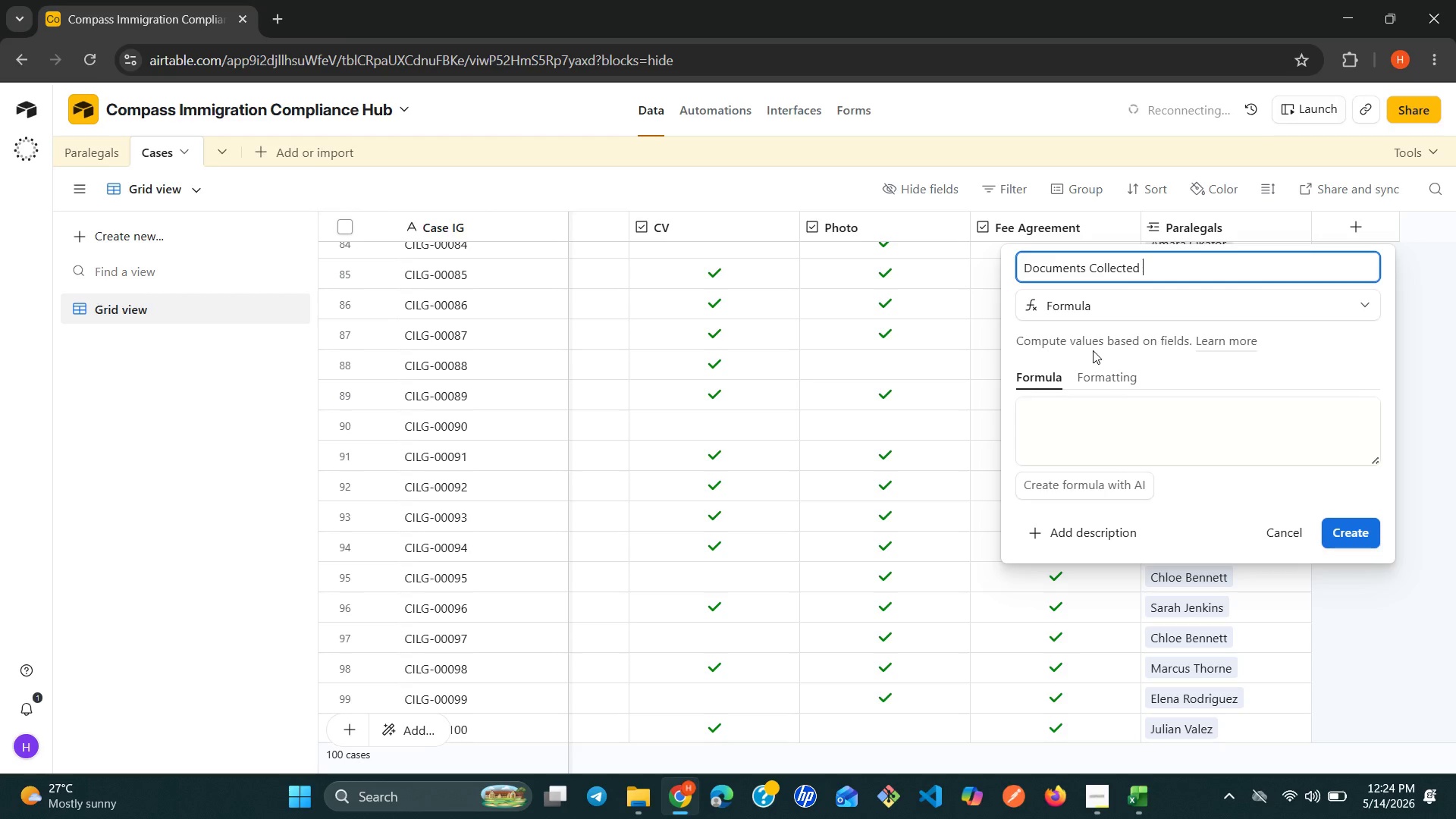 
left_click([1090, 438])
 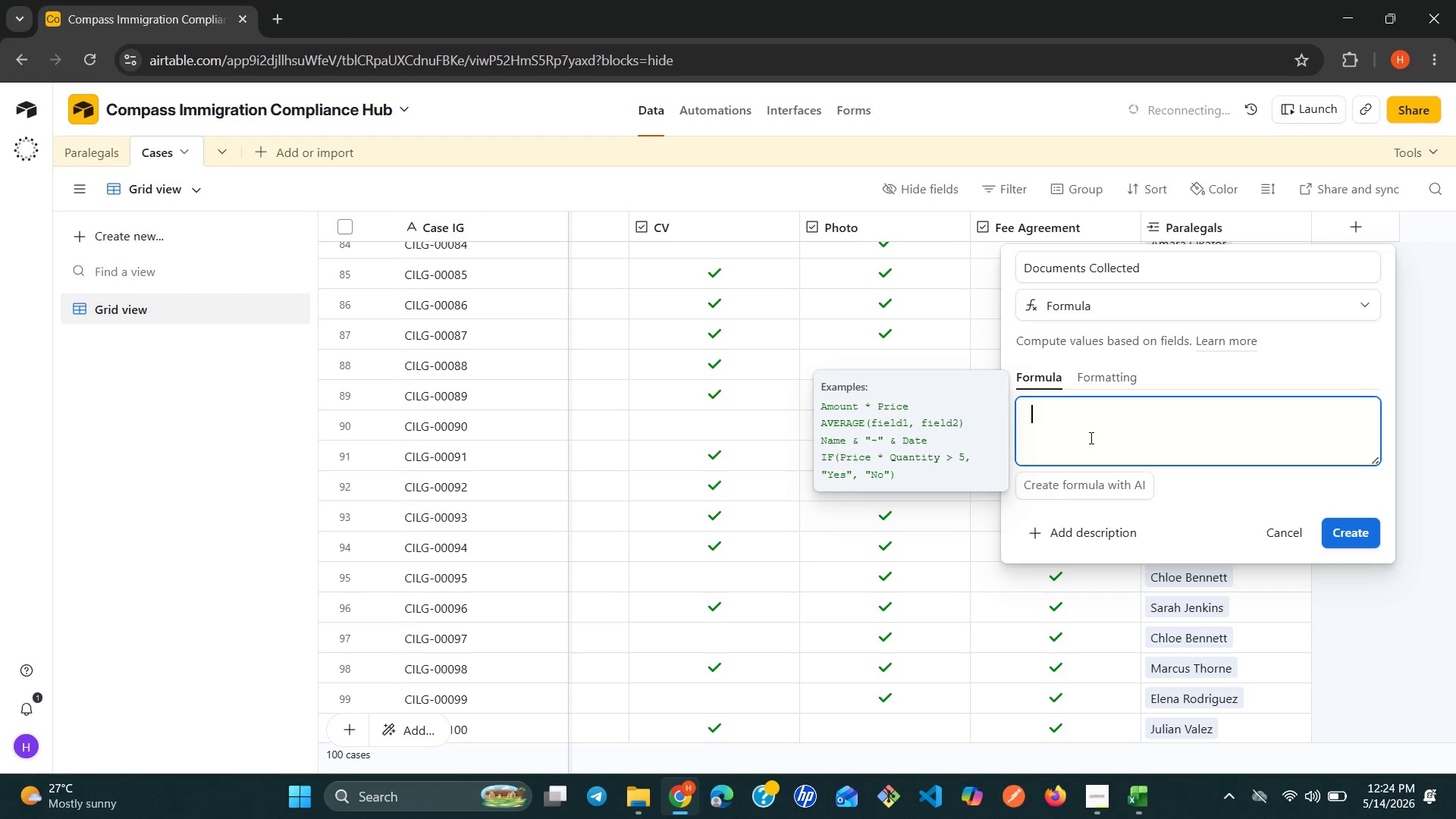 
type(IF({pas)
 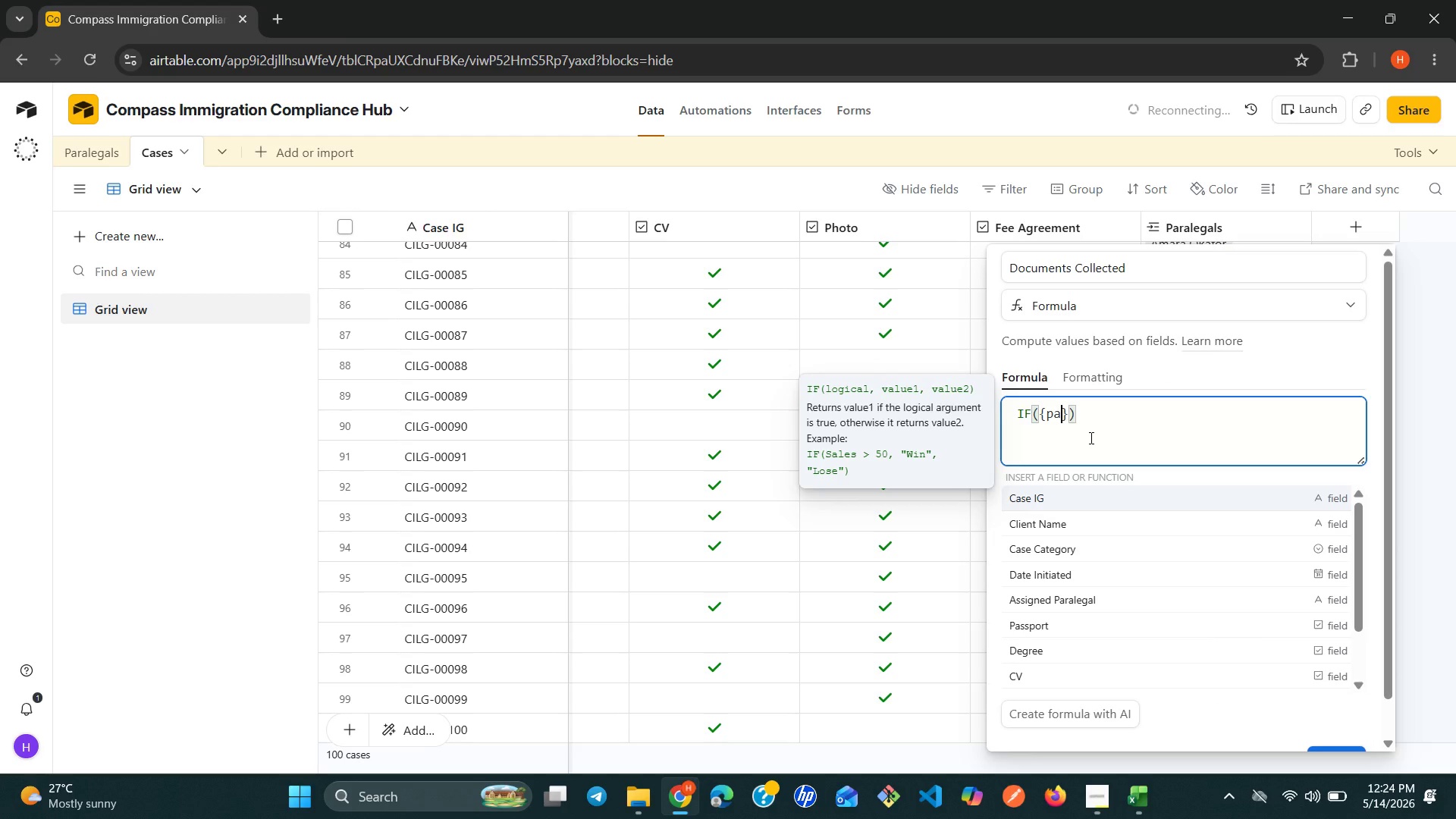 
key(Enter)
 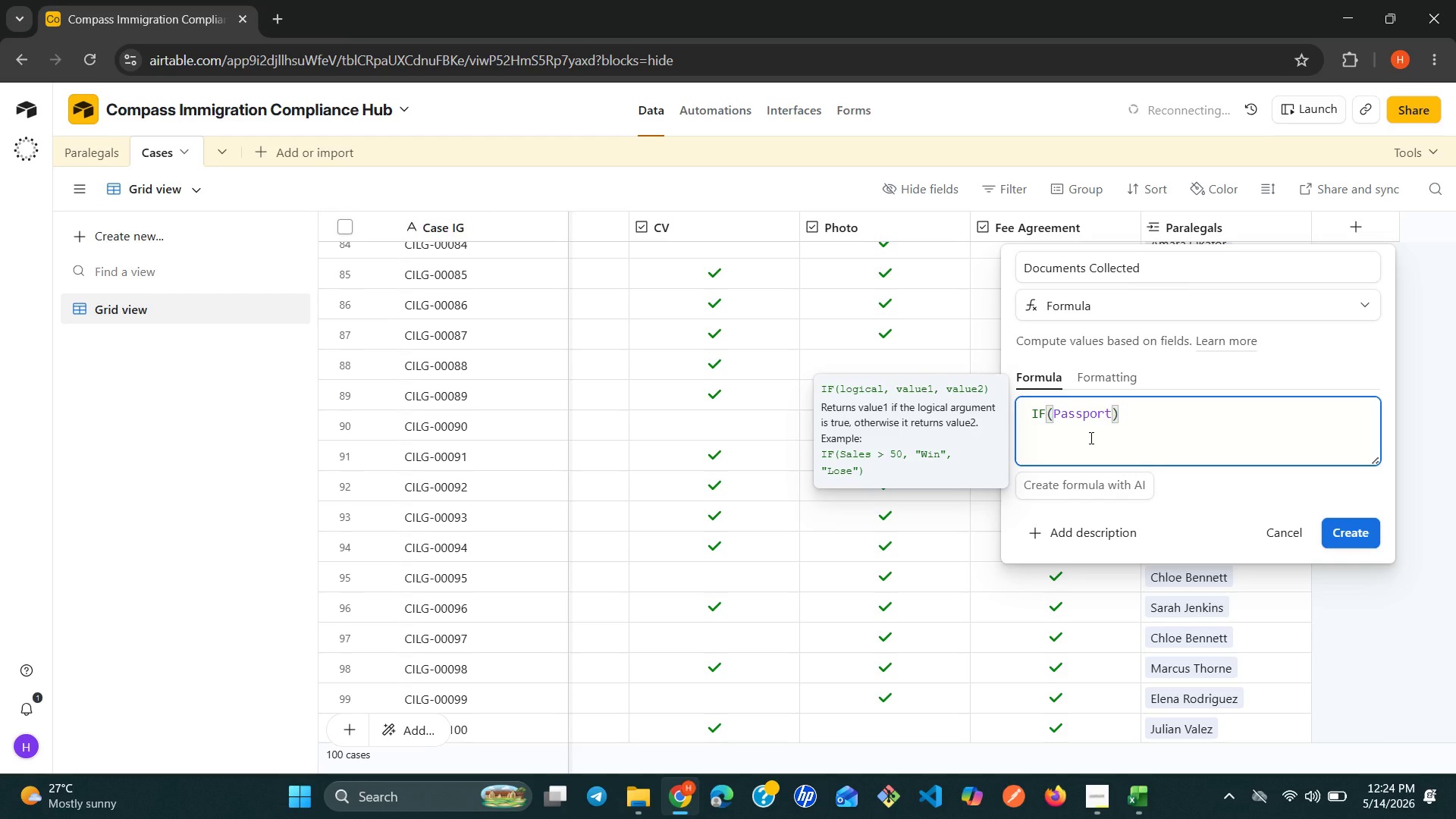 
key(Comma)
 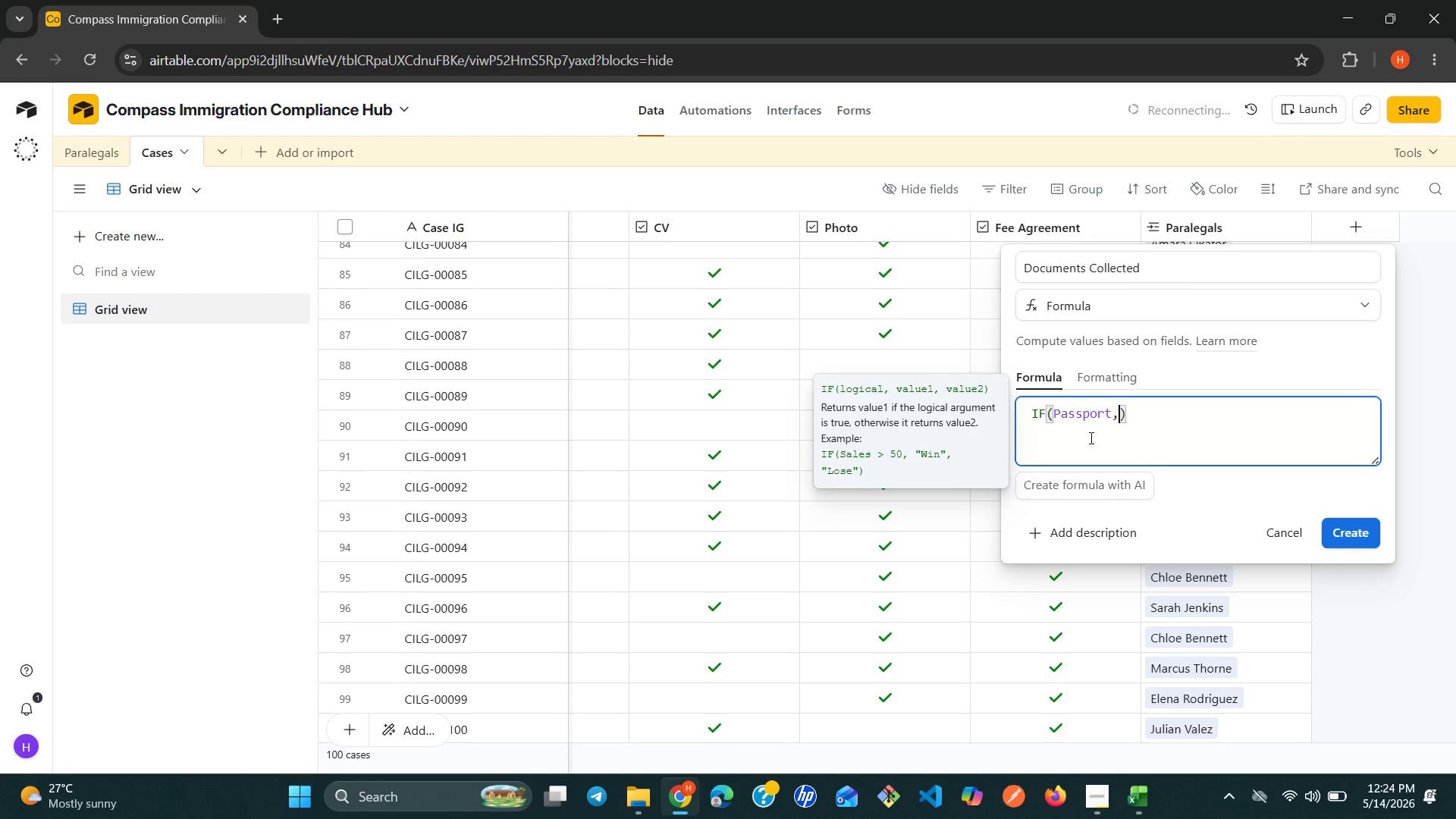 
key(Space)
 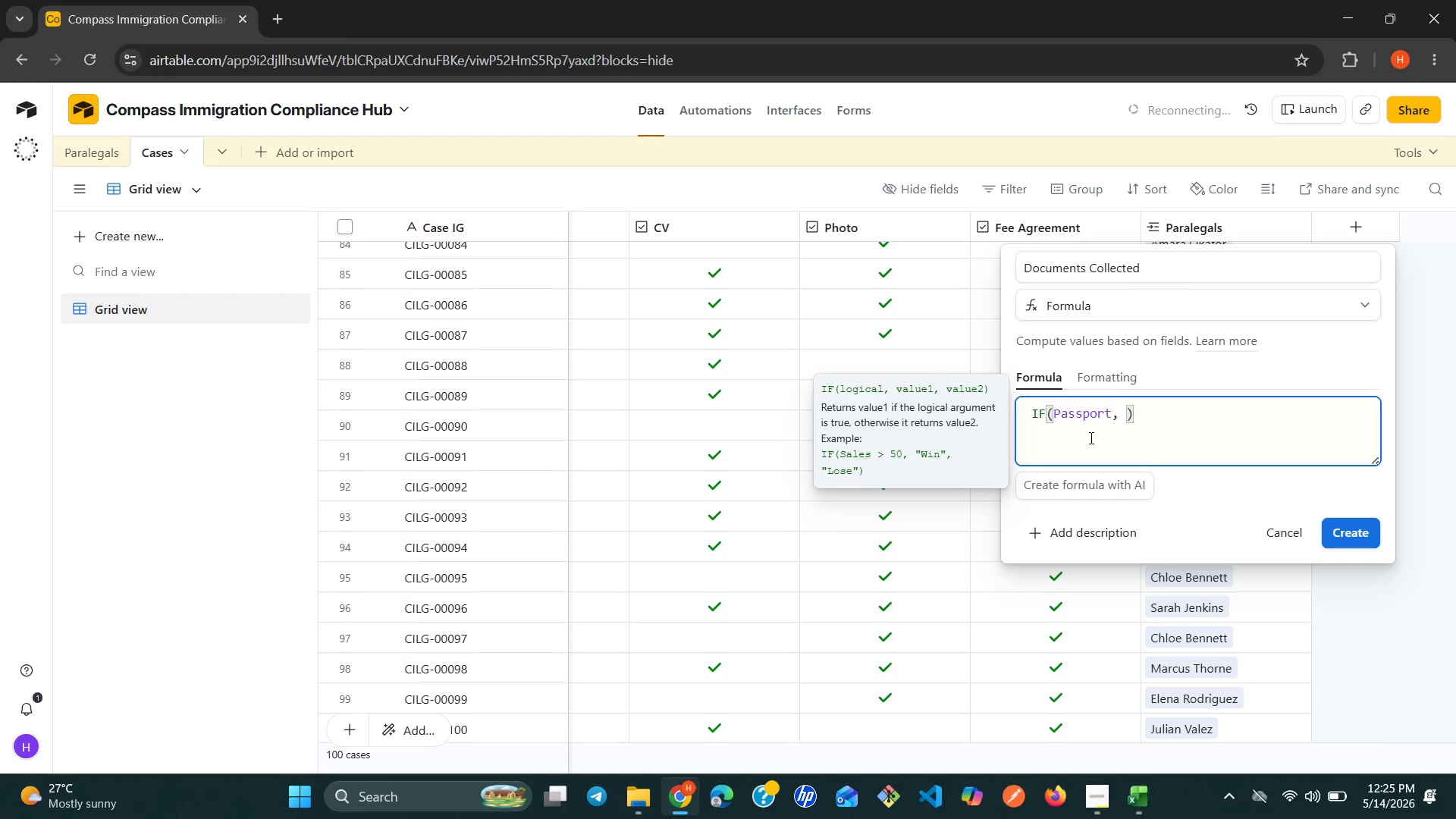 
key(1)
 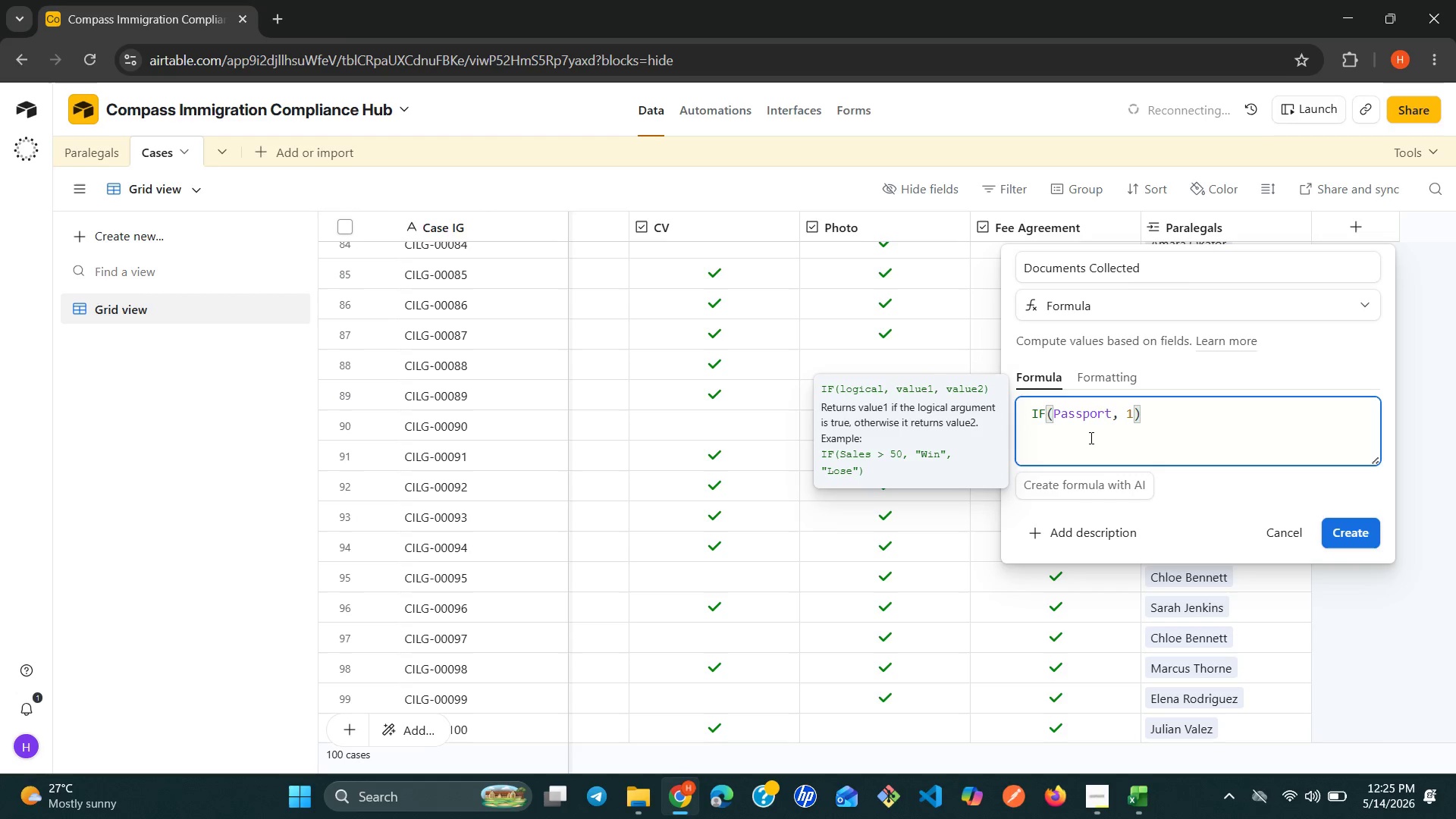 
key(Comma)
 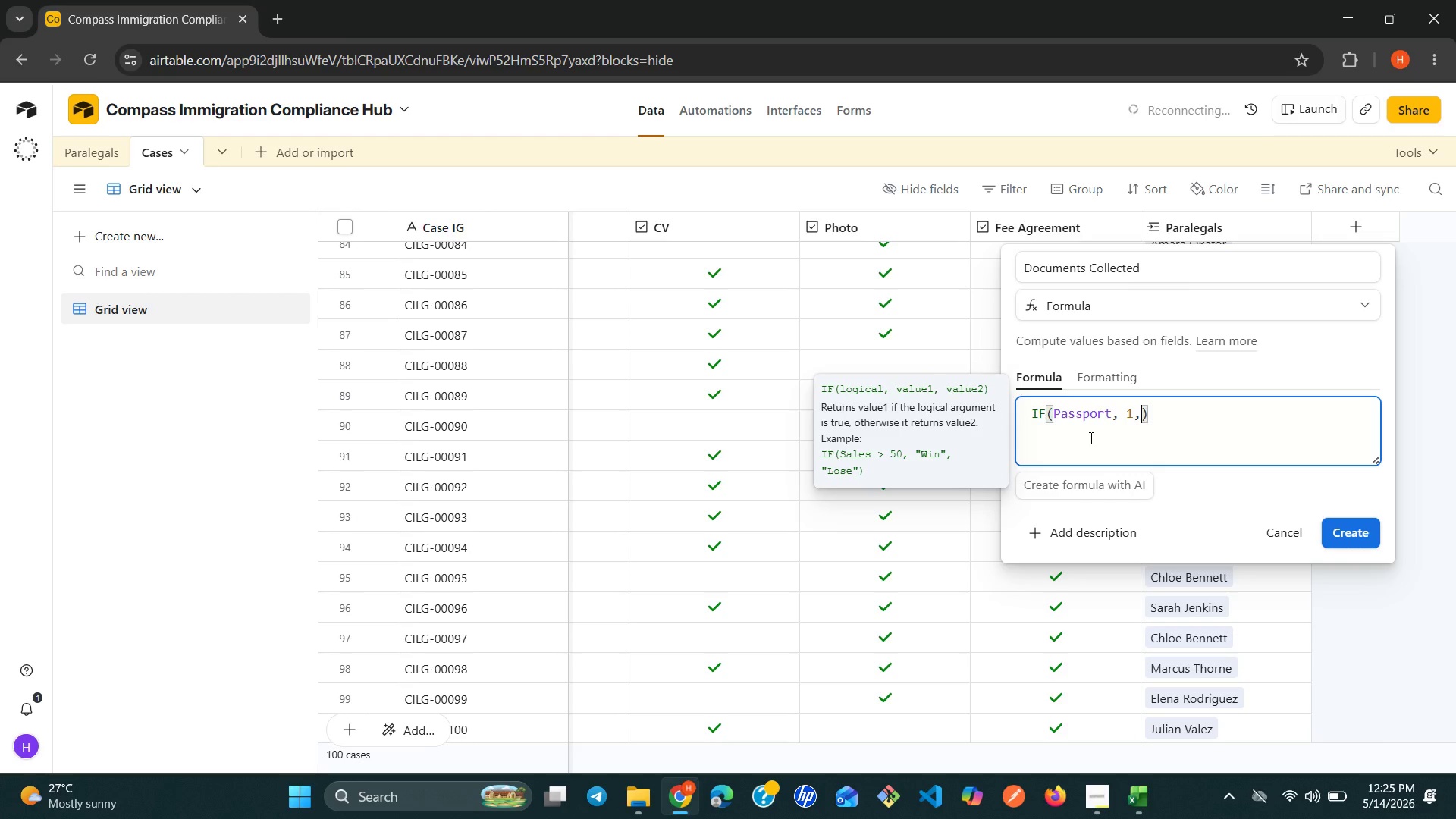 
key(Space)
 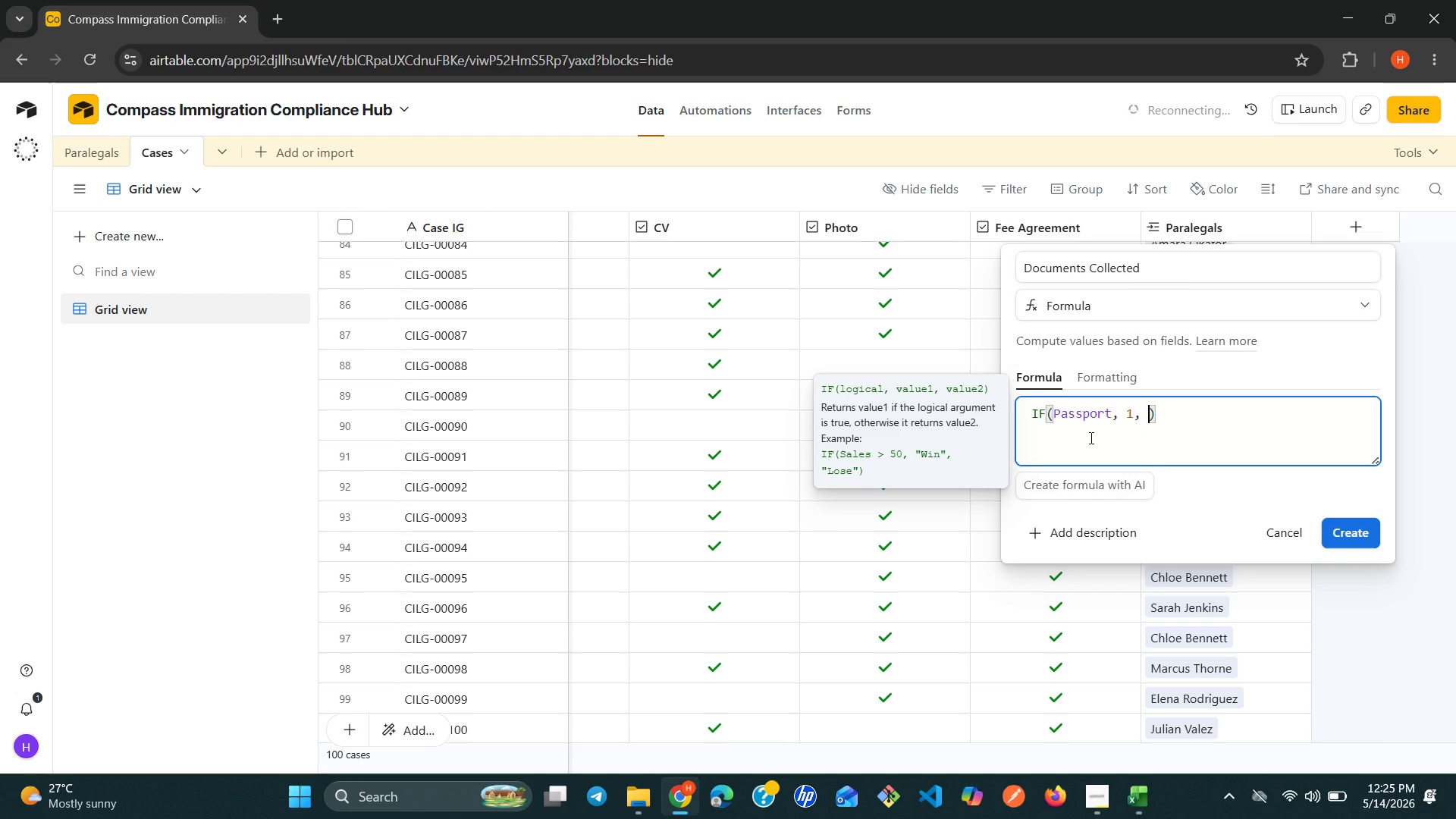 
key(0)
 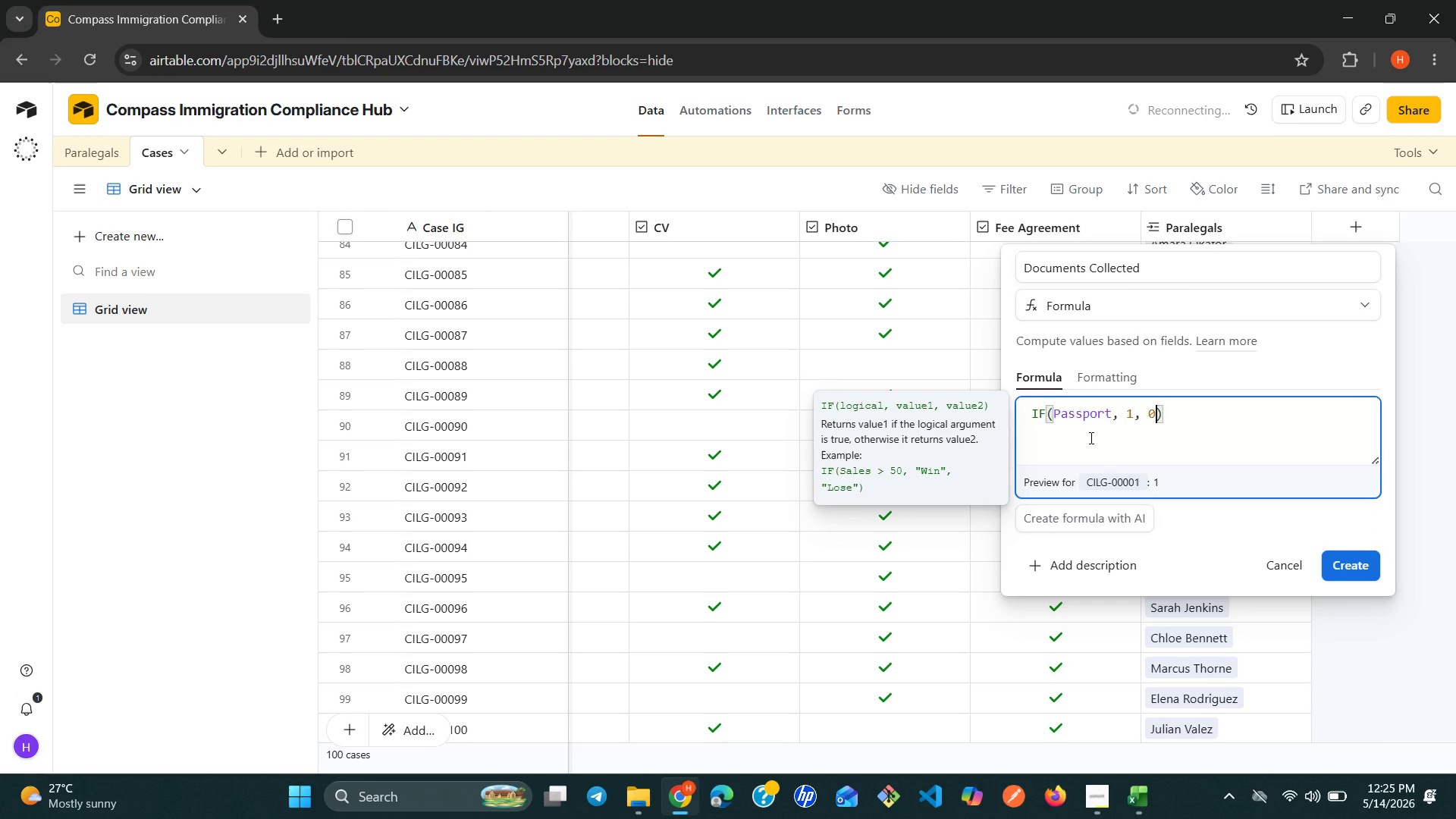 
key(ArrowRight)
 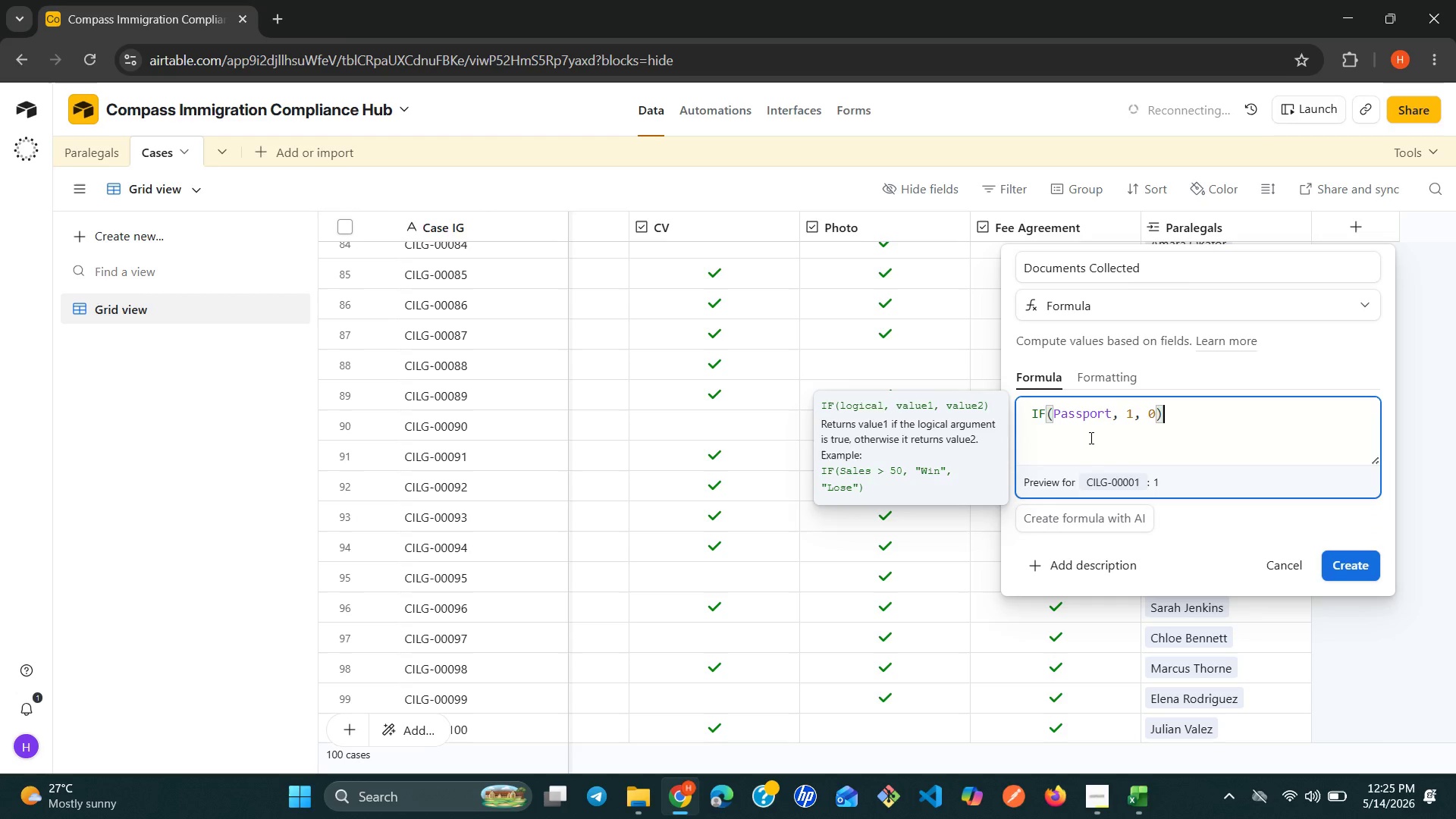 
type( + IF({de)
 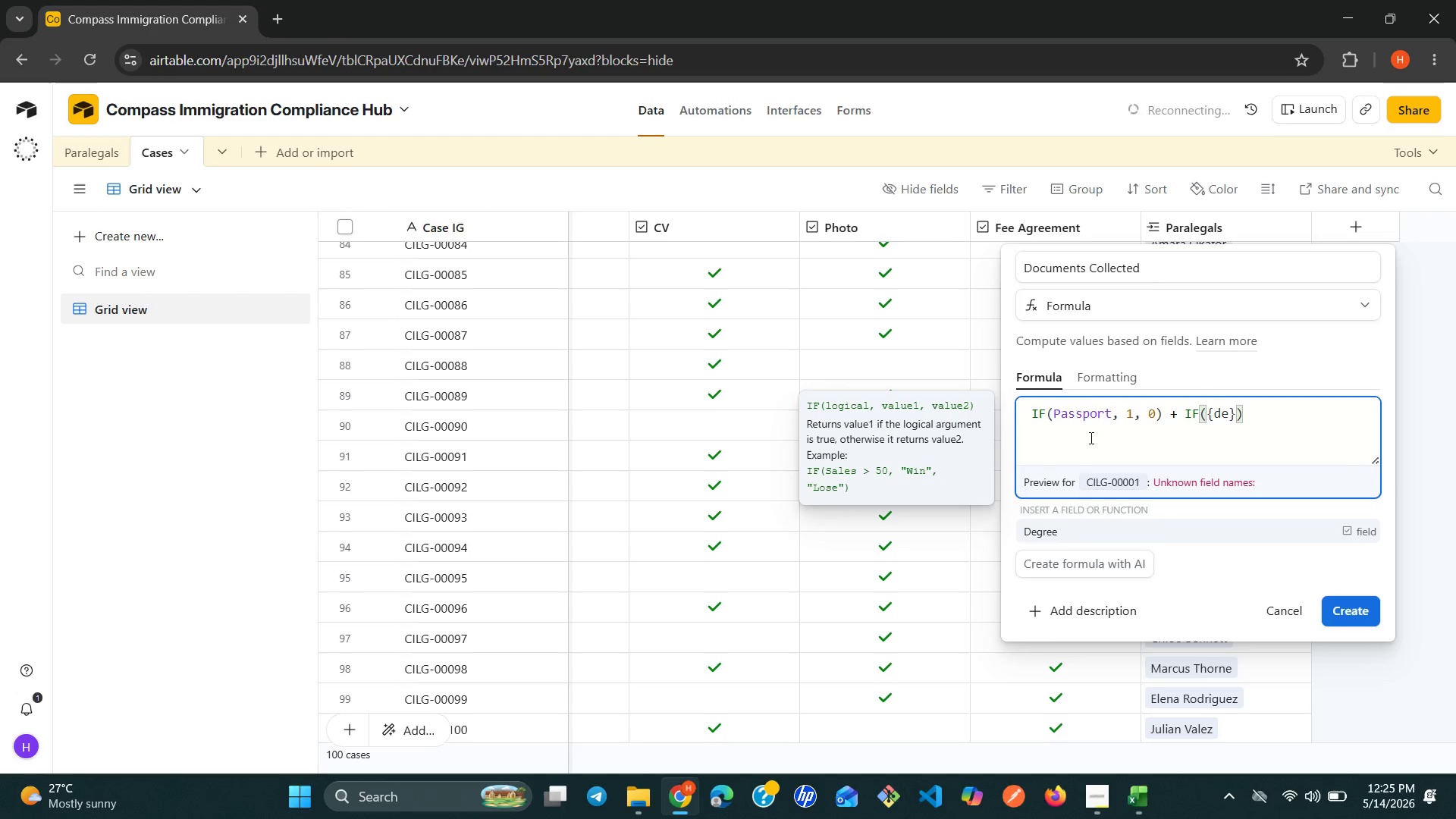 
key(Enter)
 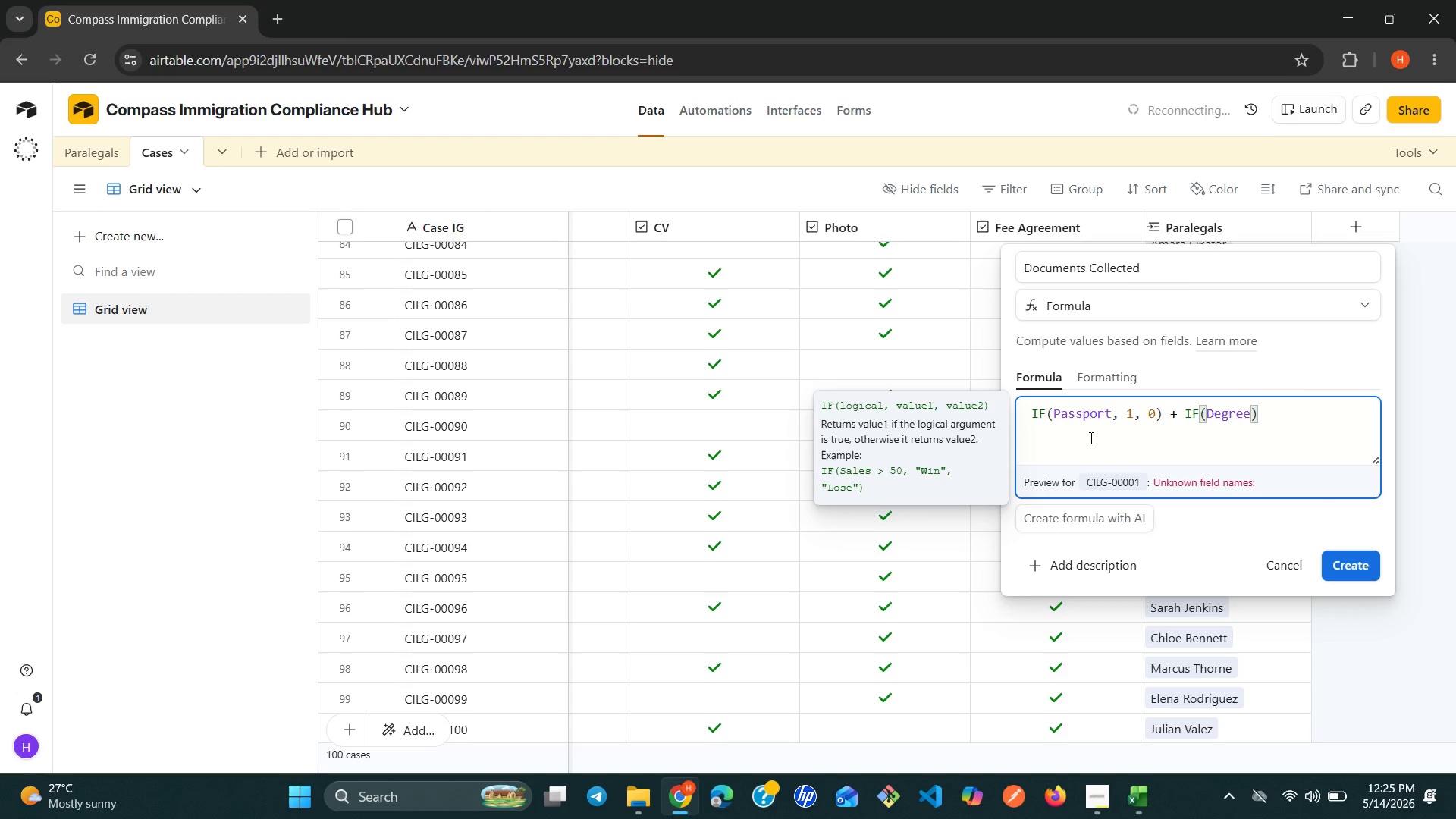 
key(Backspace)
key(Backspace)
key(Backspace)
key(Backspace)
key(Backspace)
key(Backspace)
type({deg)
 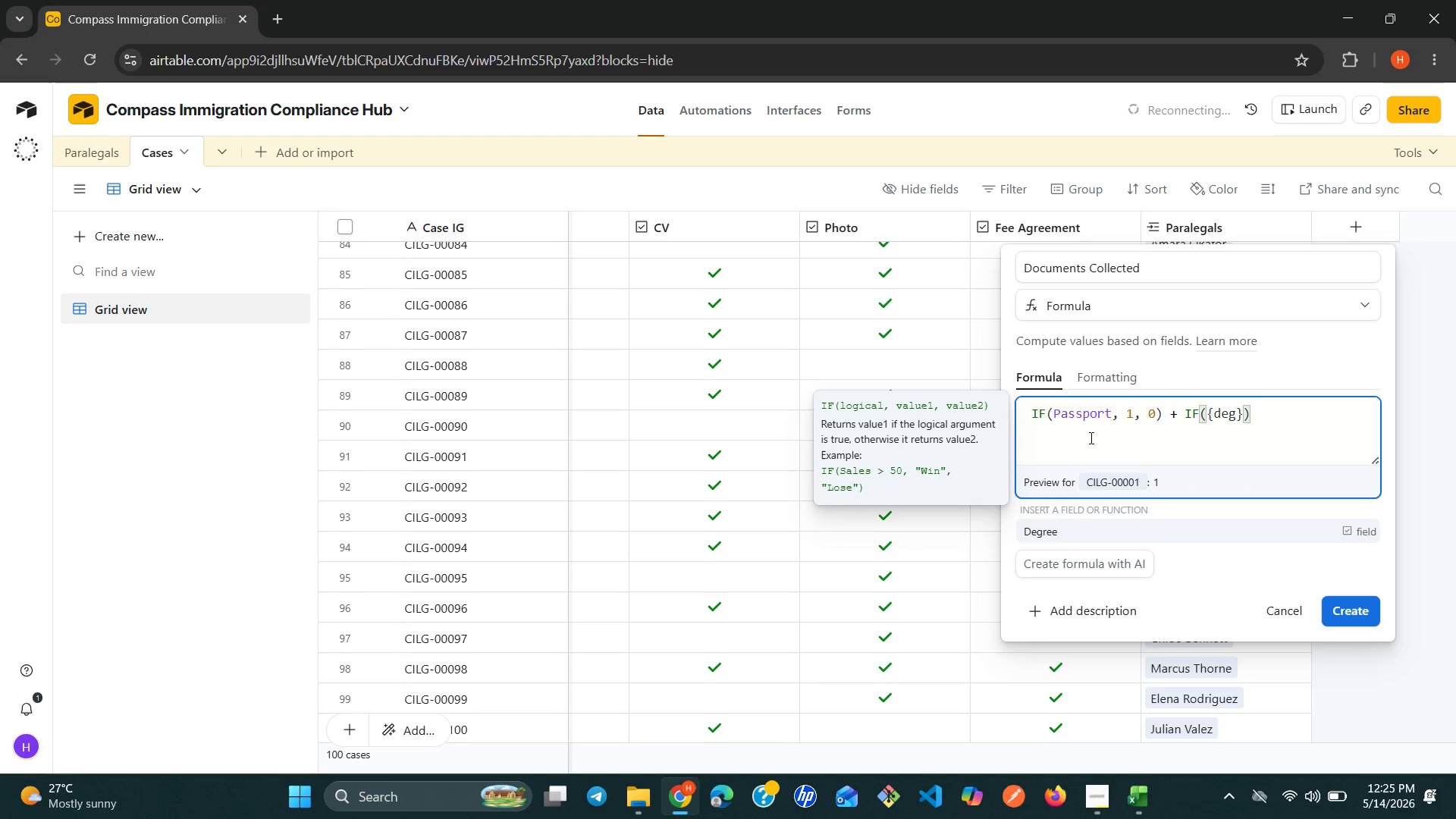 
key(Enter)
 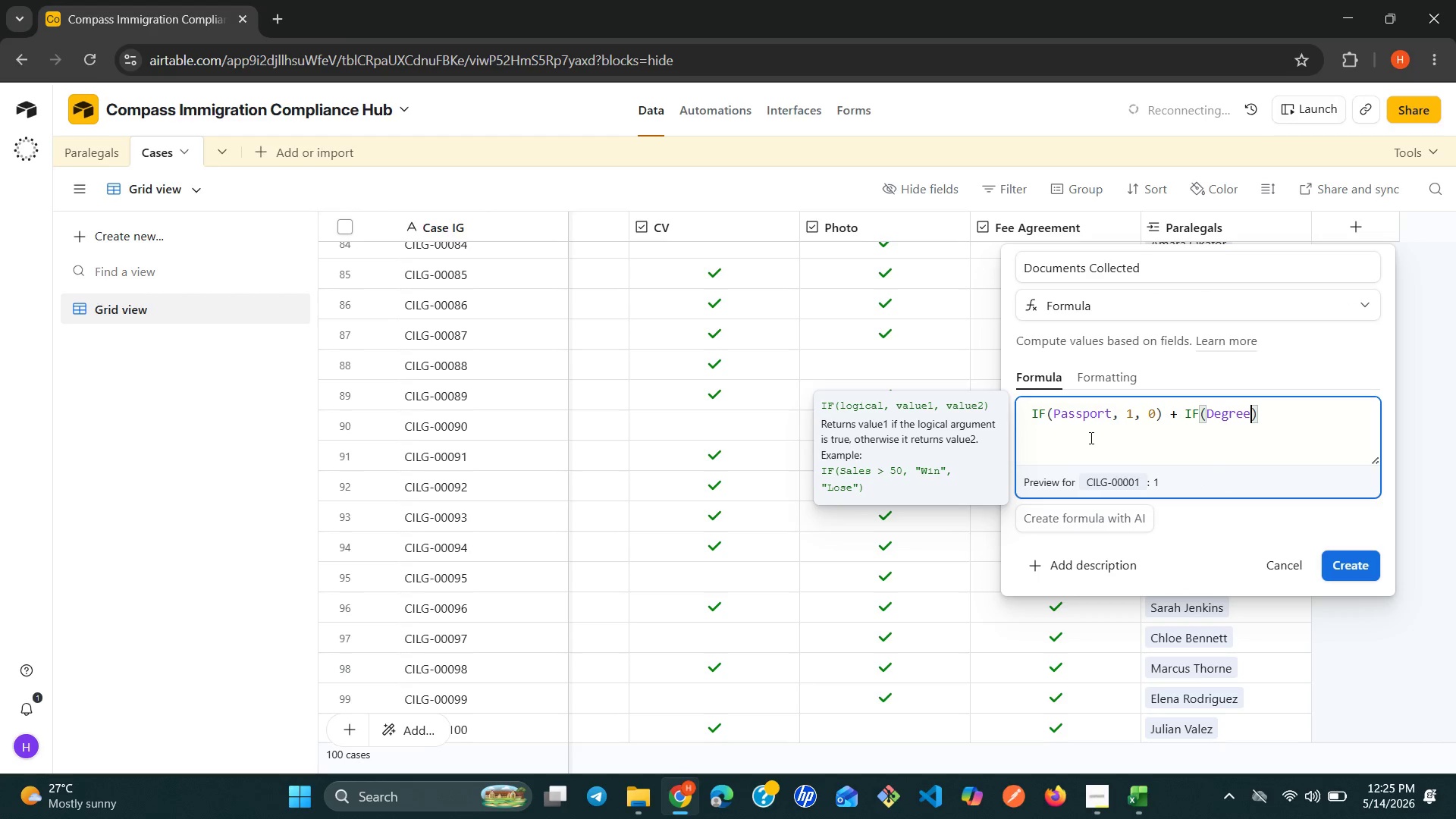 
key(Shift+BracketRight)
 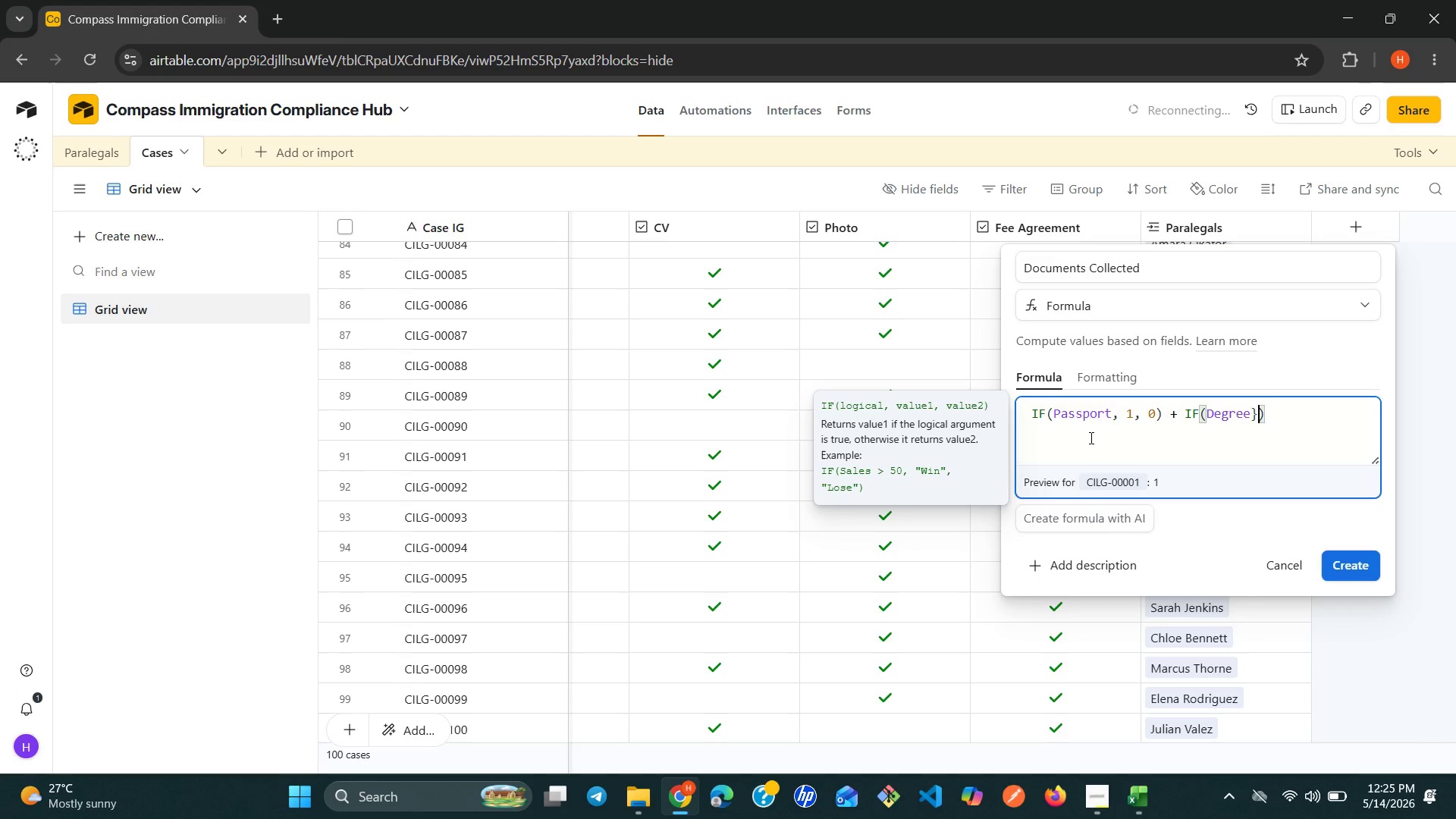 
hold_key(key=ArrowLeft, duration=0.61)
 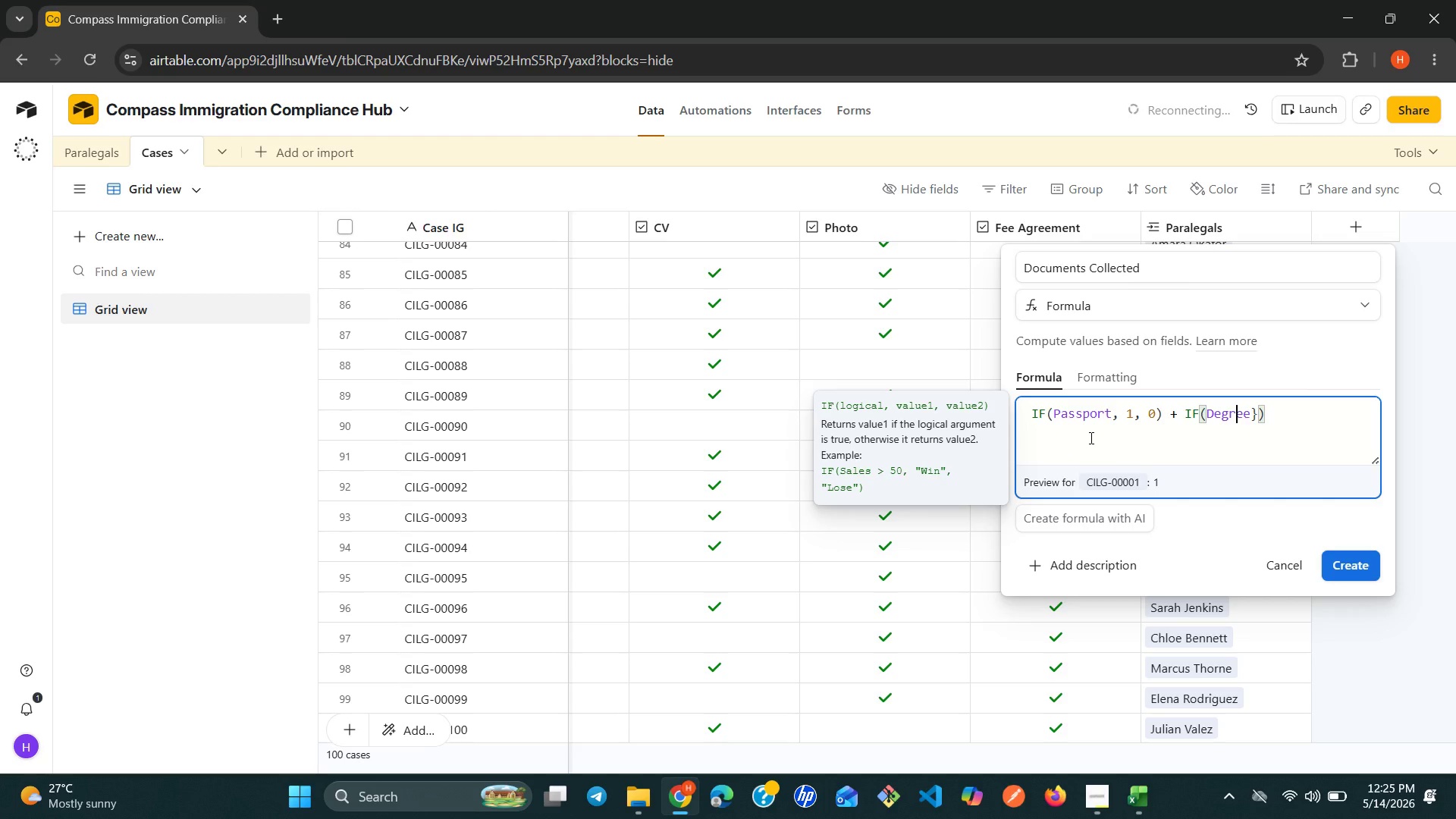 
key(ArrowLeft)
 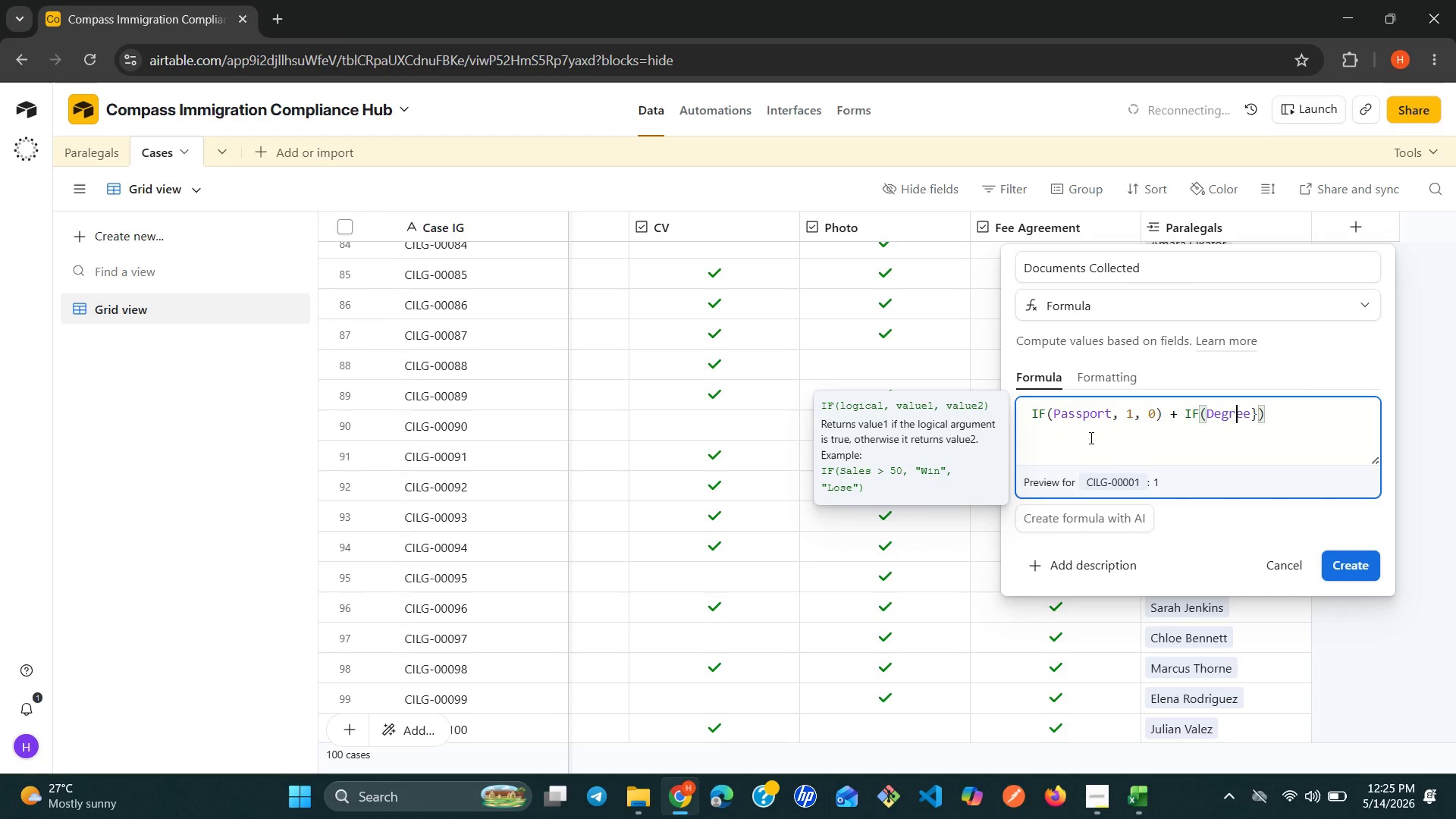 
key(ArrowLeft)
 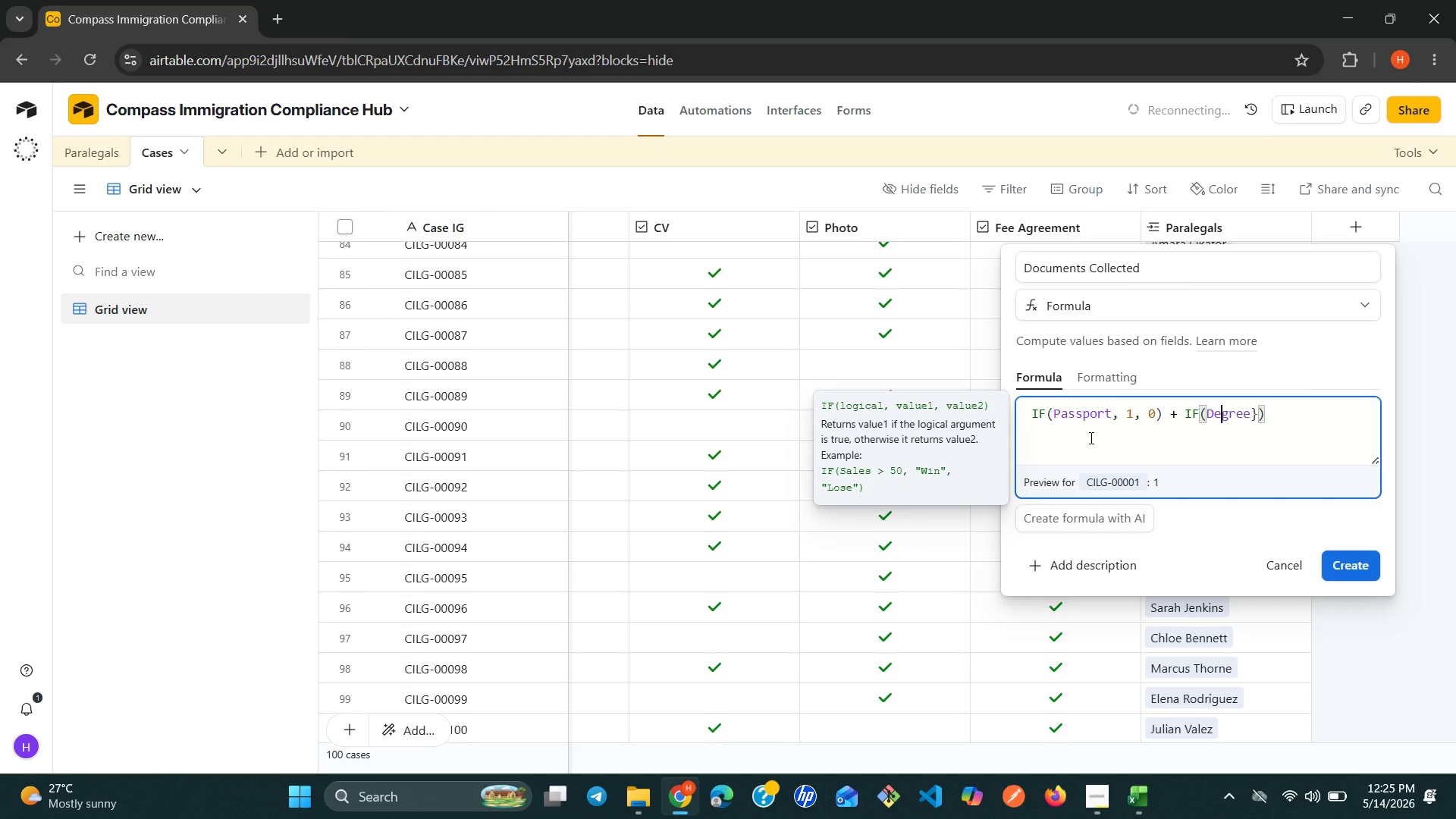 
key(ArrowLeft)
 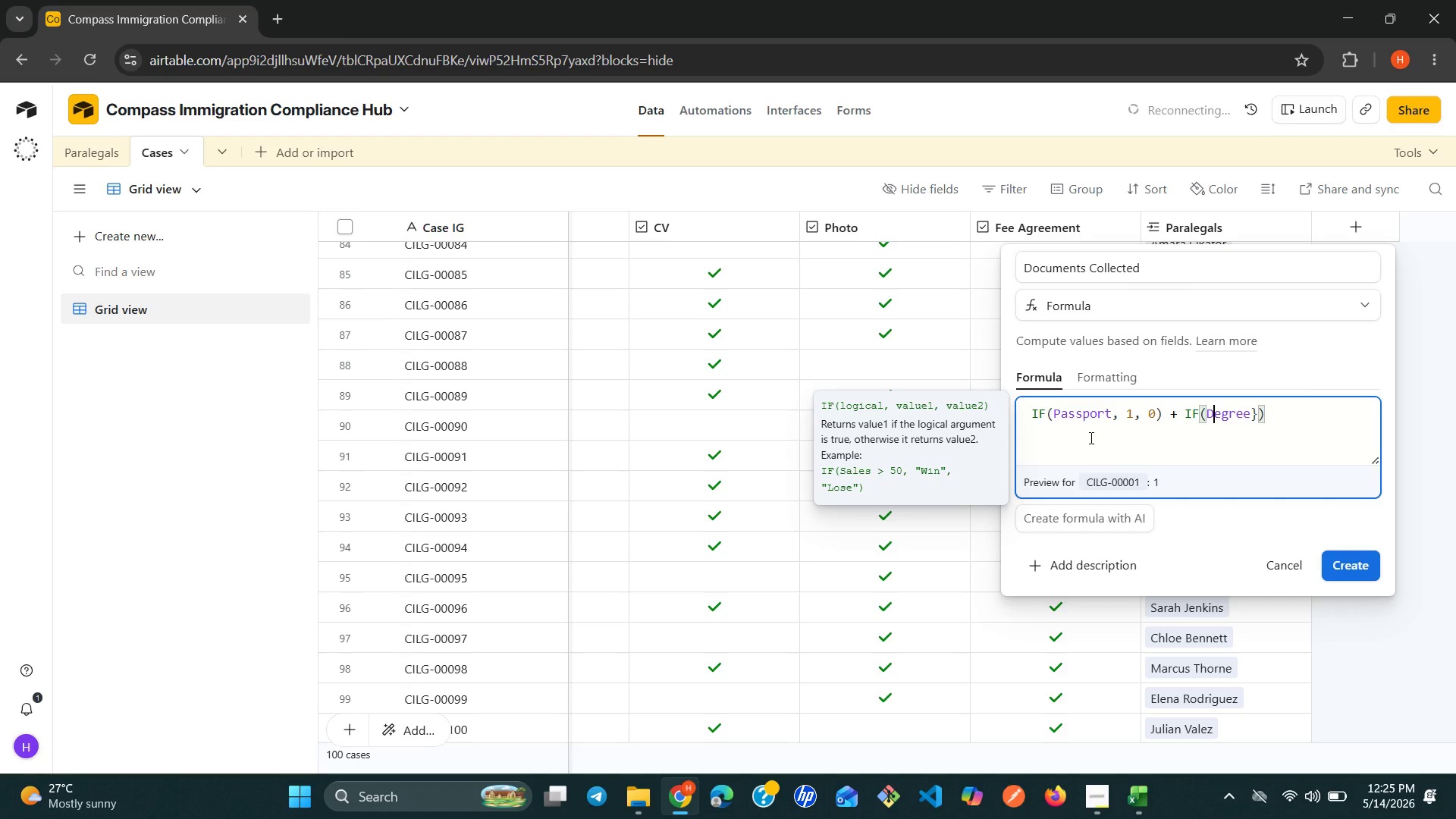 
key(ArrowLeft)
 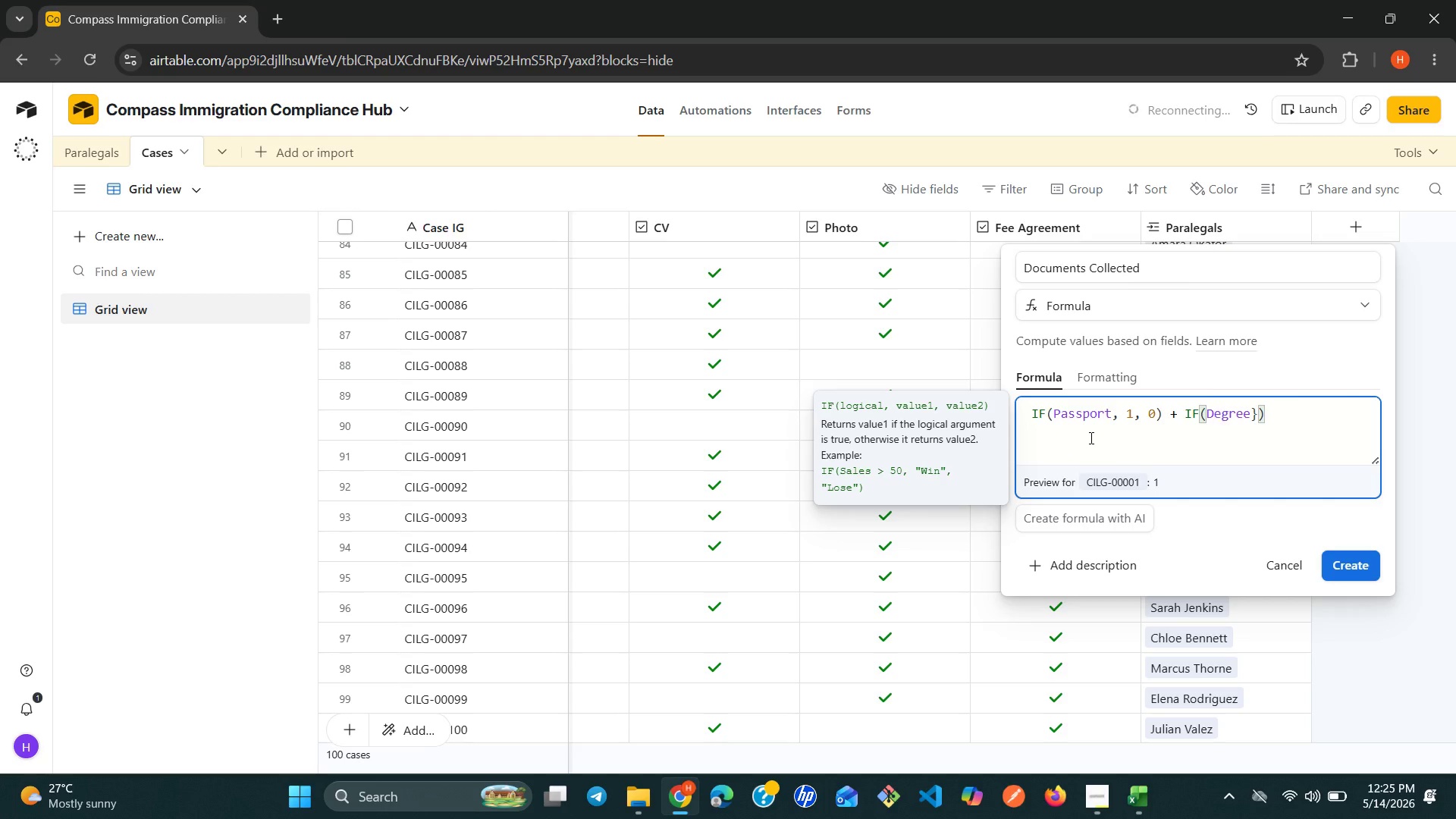 
key(Shift+BracketLeft)
 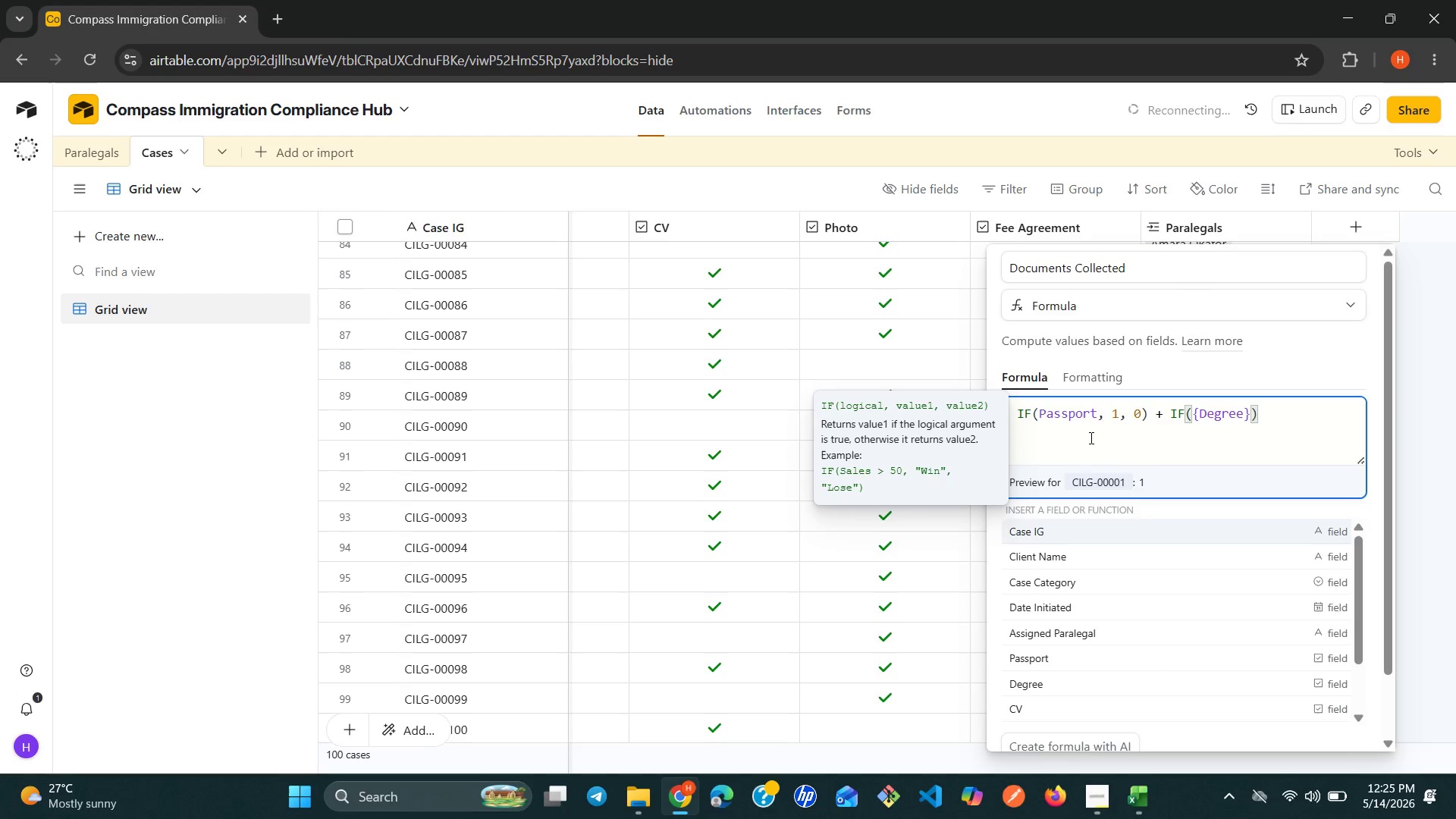 
hold_key(key=ArrowRight, duration=0.81)
 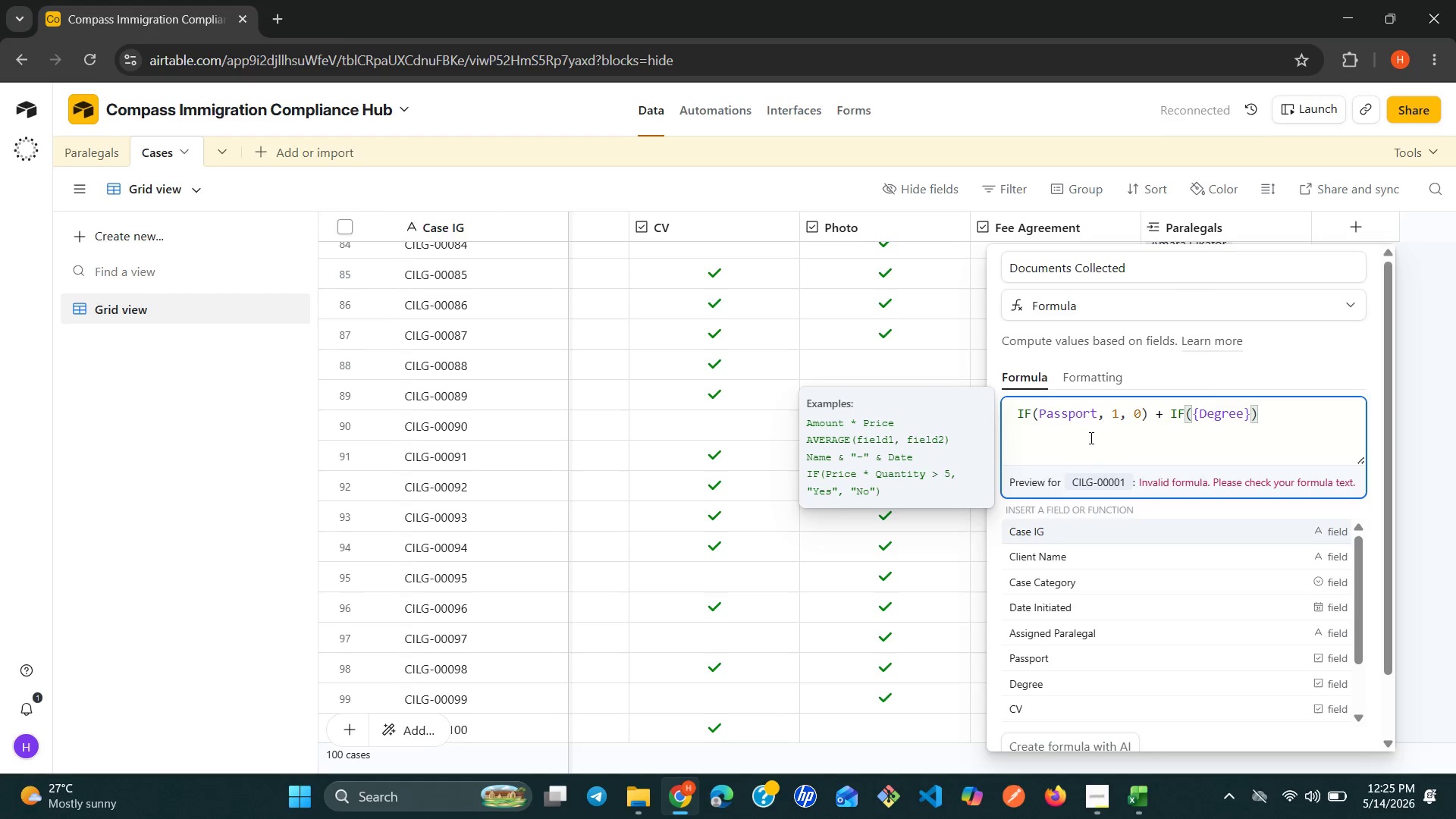 
hold_key(key=ArrowRight, duration=8.72)
 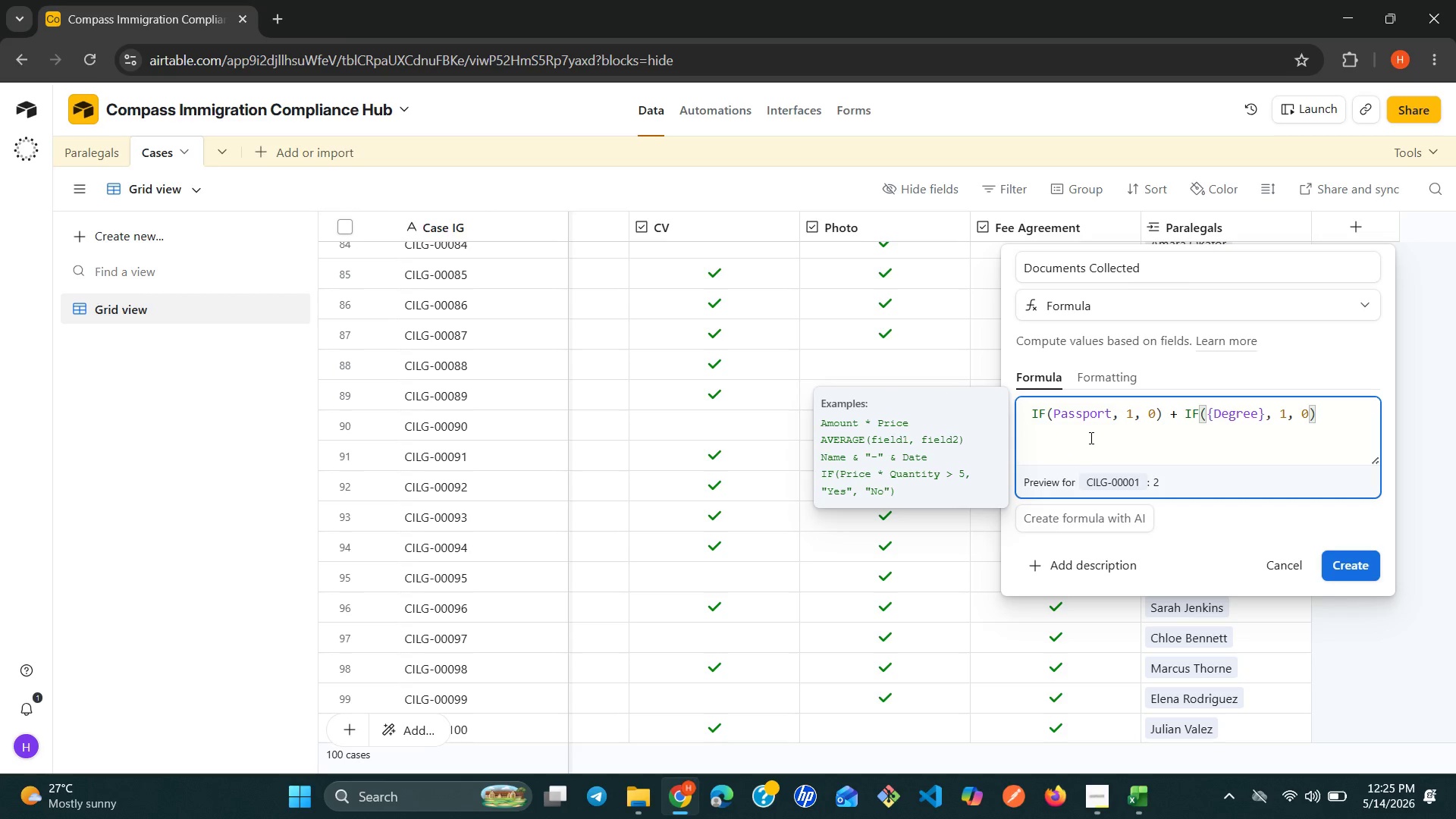 
key(ArrowLeft)
 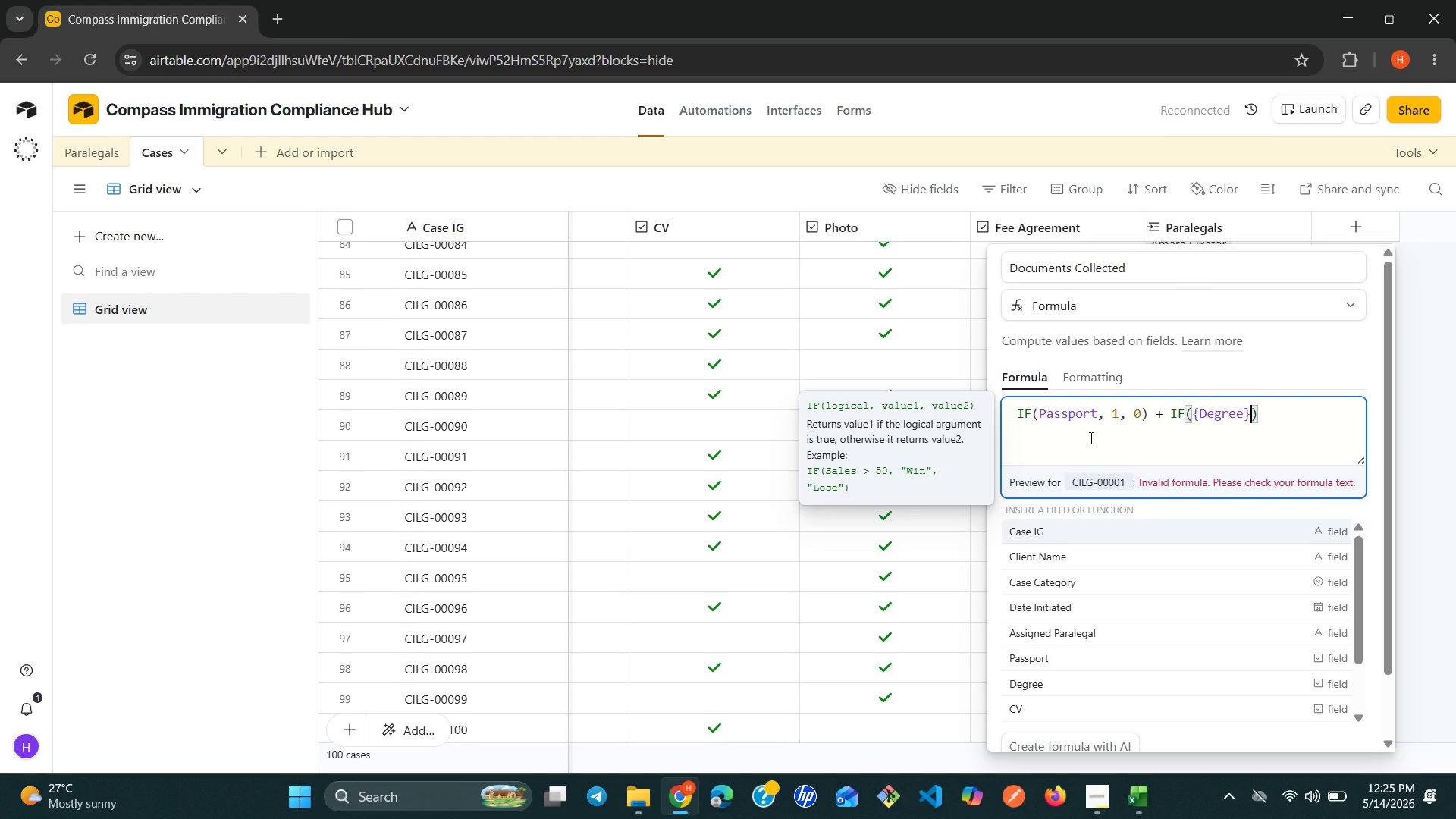 
key(Comma)
 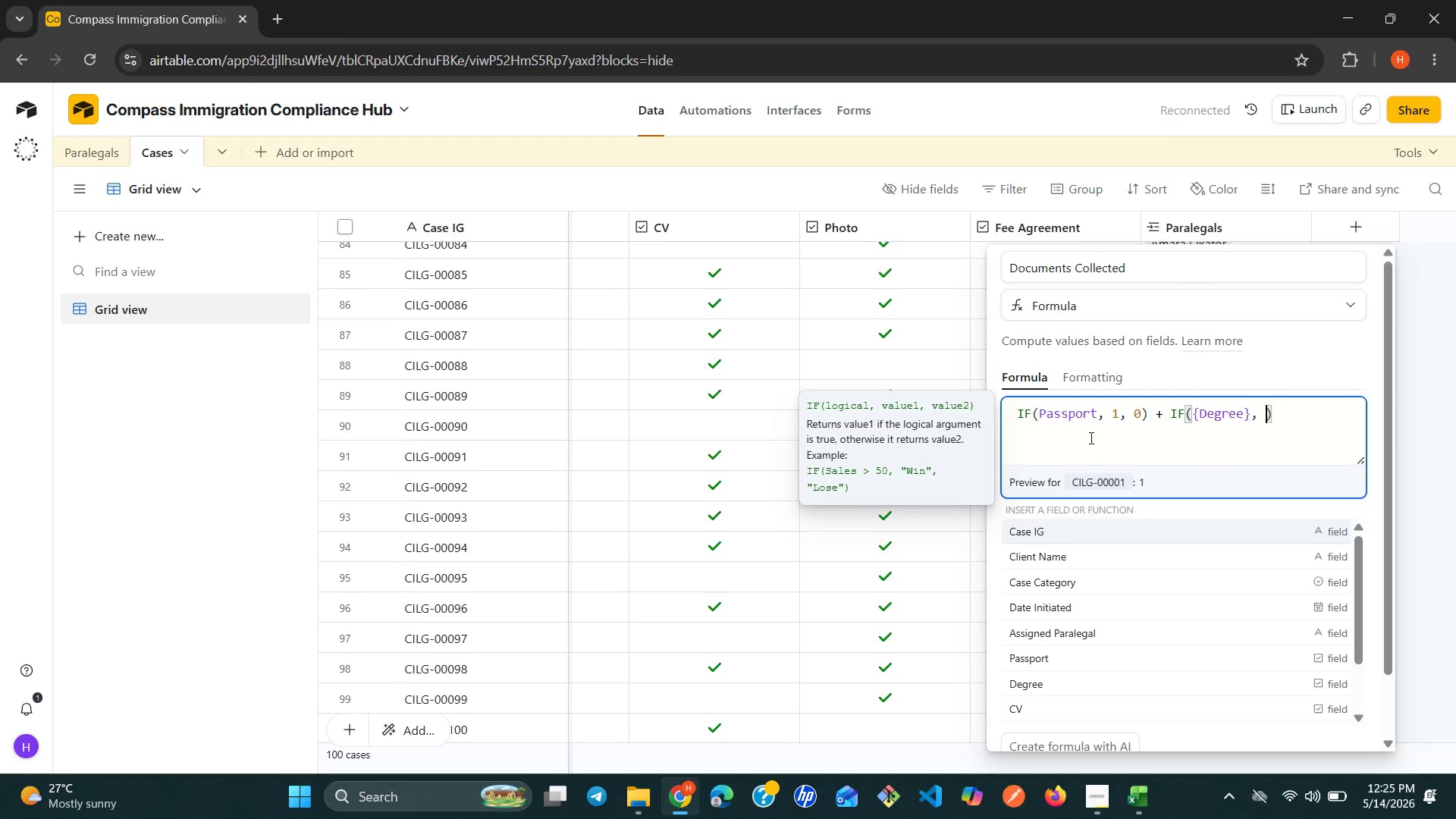 
key(Space)
 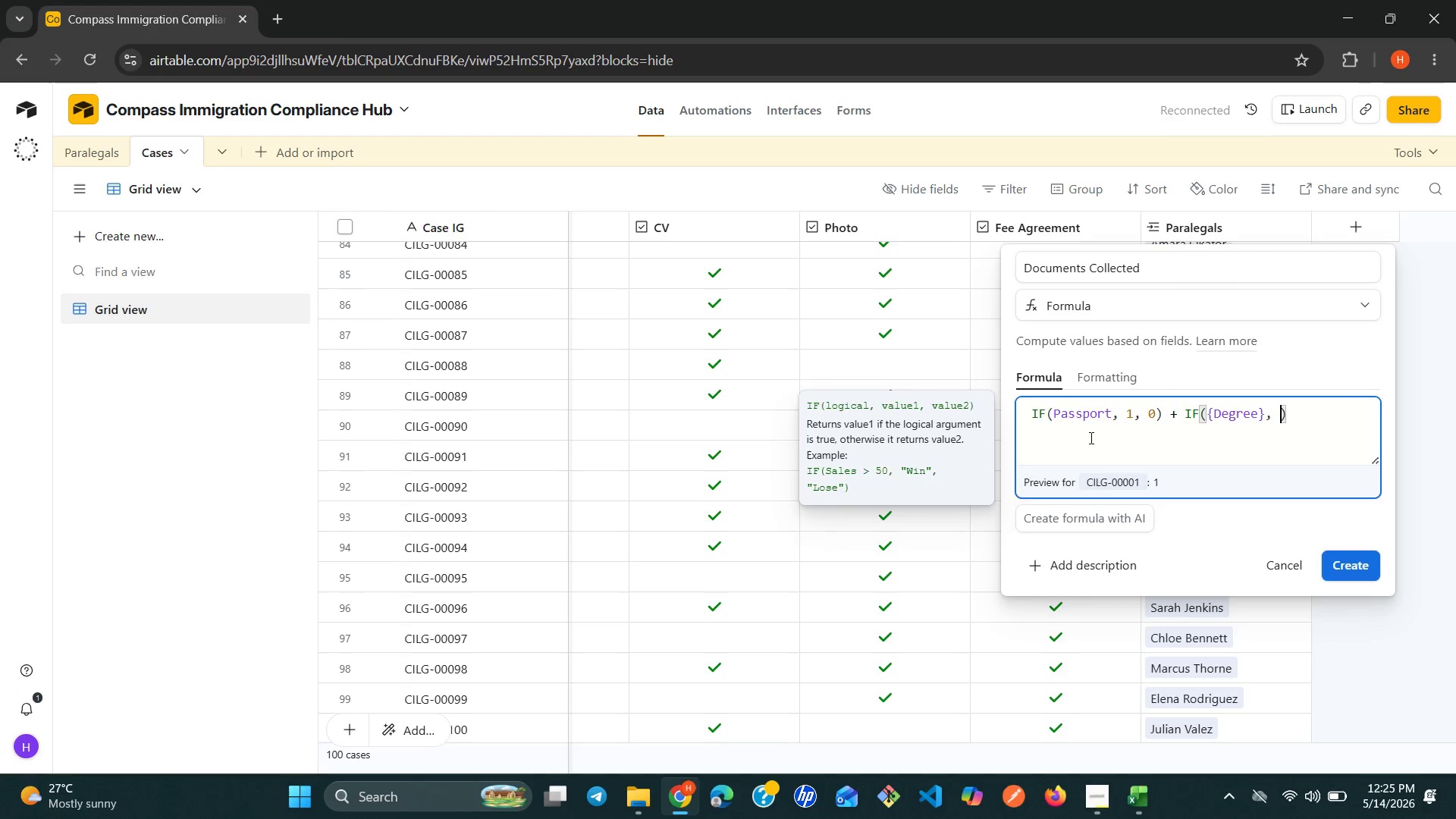 
key(1)
 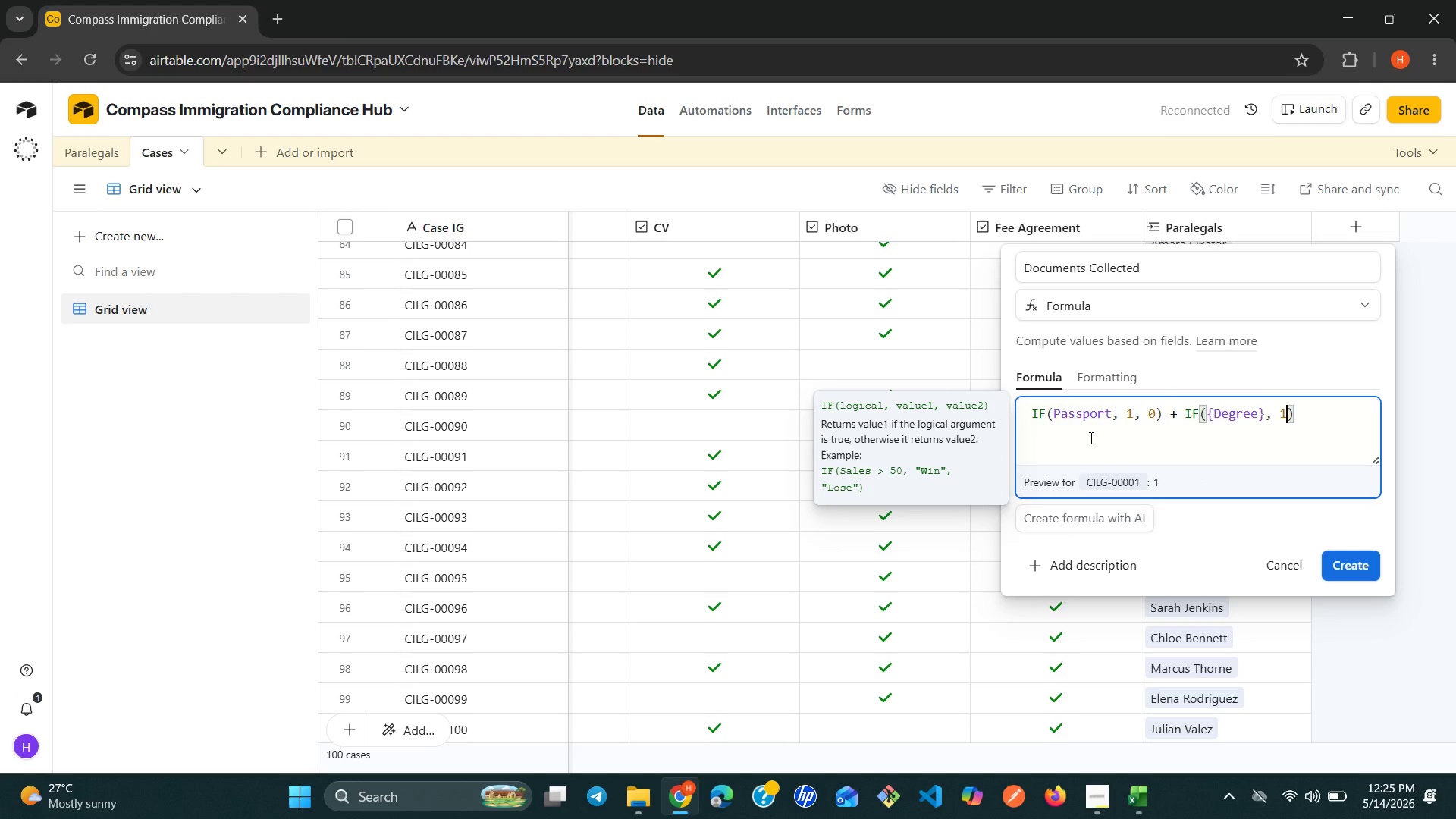 
key(Comma)
 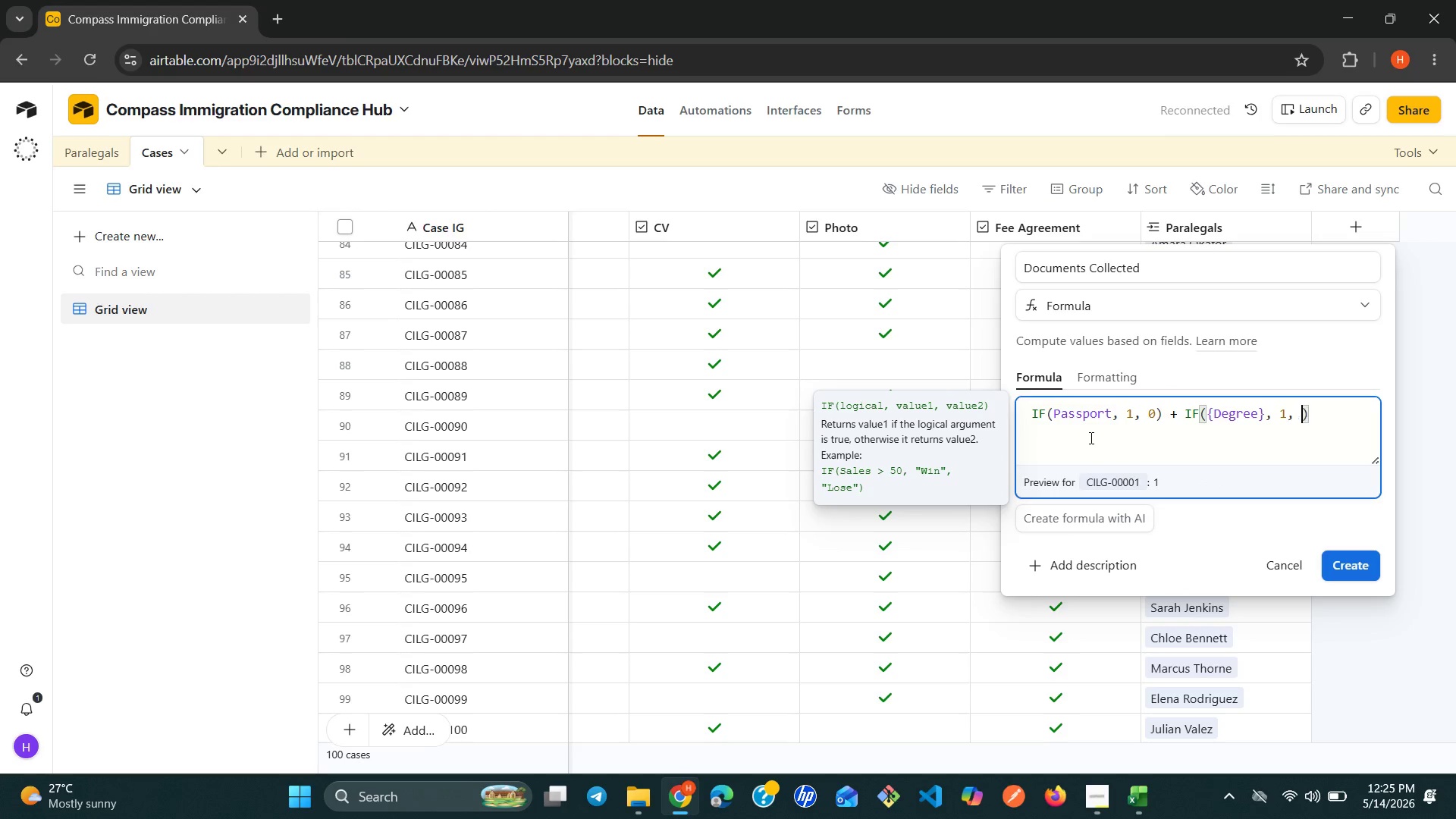 
key(Space)
 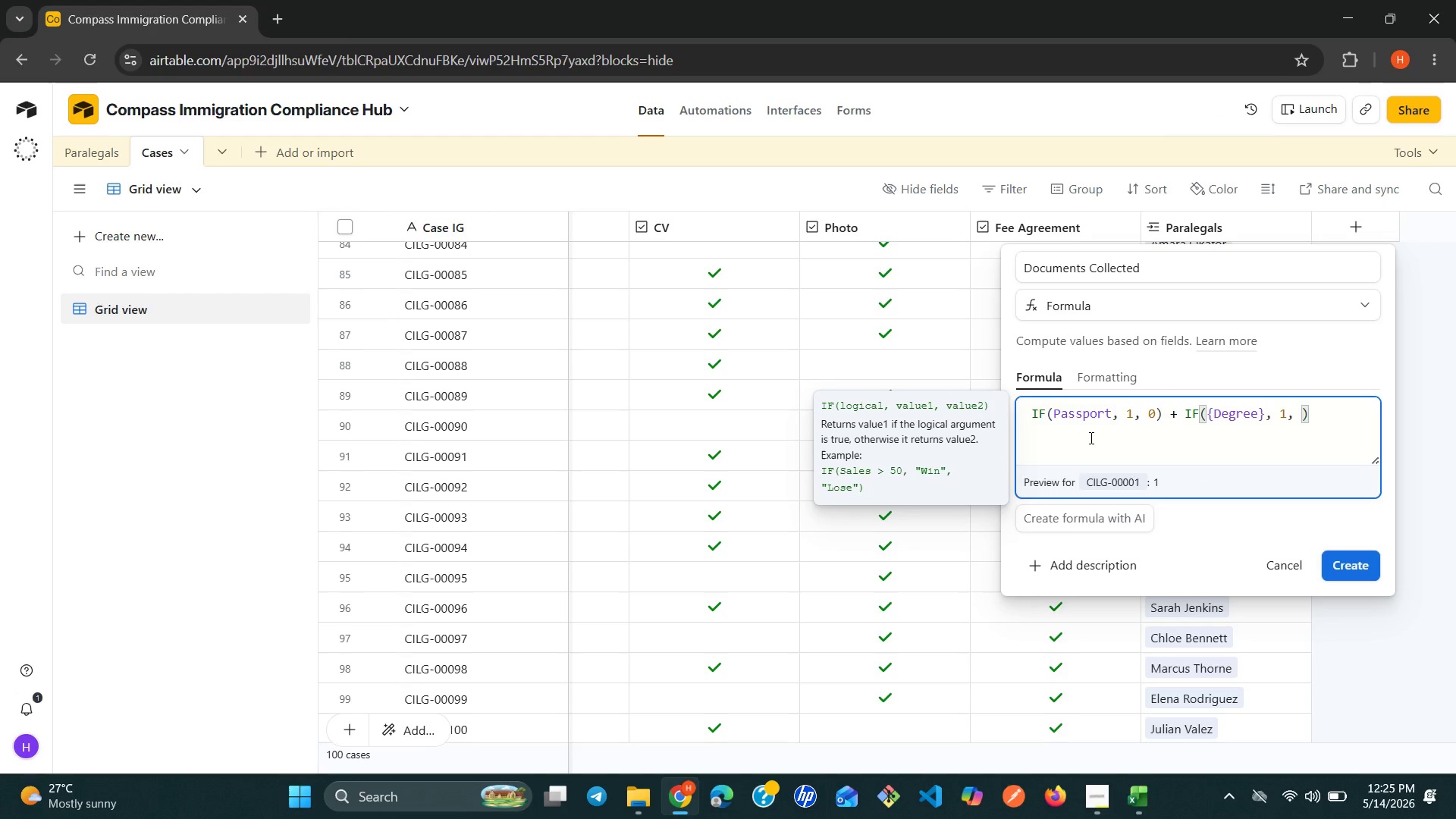 
key(0)
 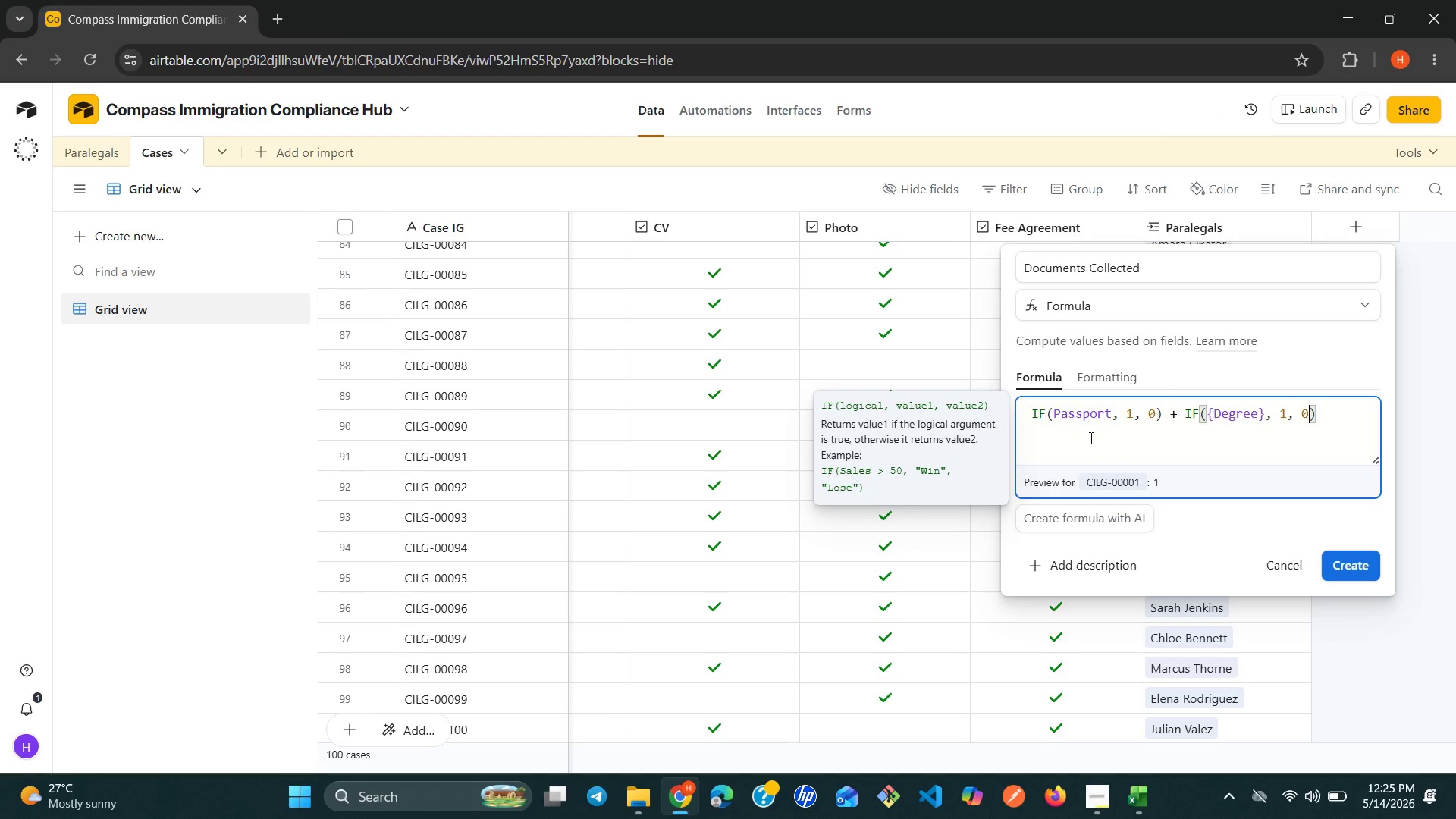 
key(Shift+ShiftRight)
 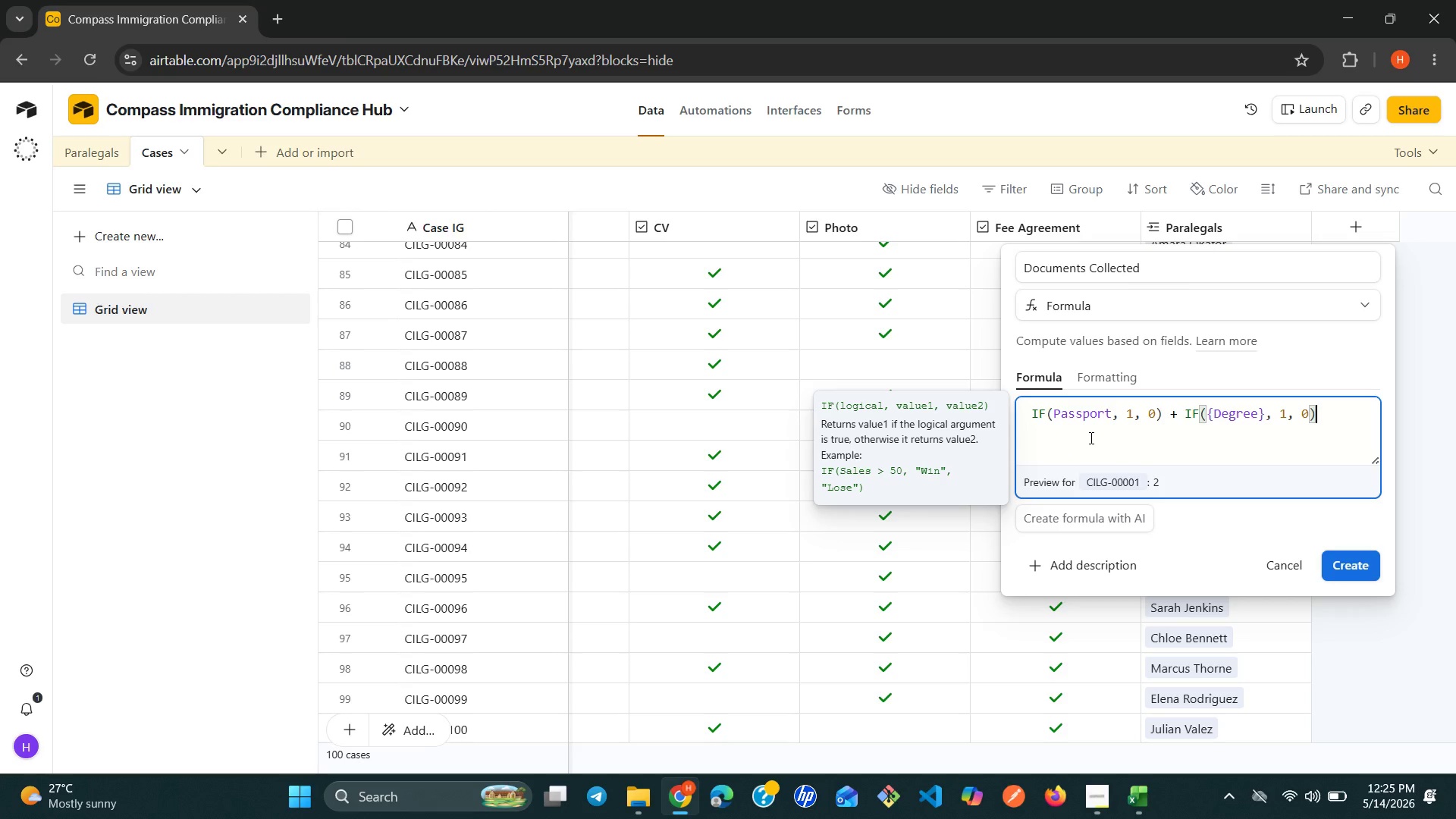 
key(Space)
 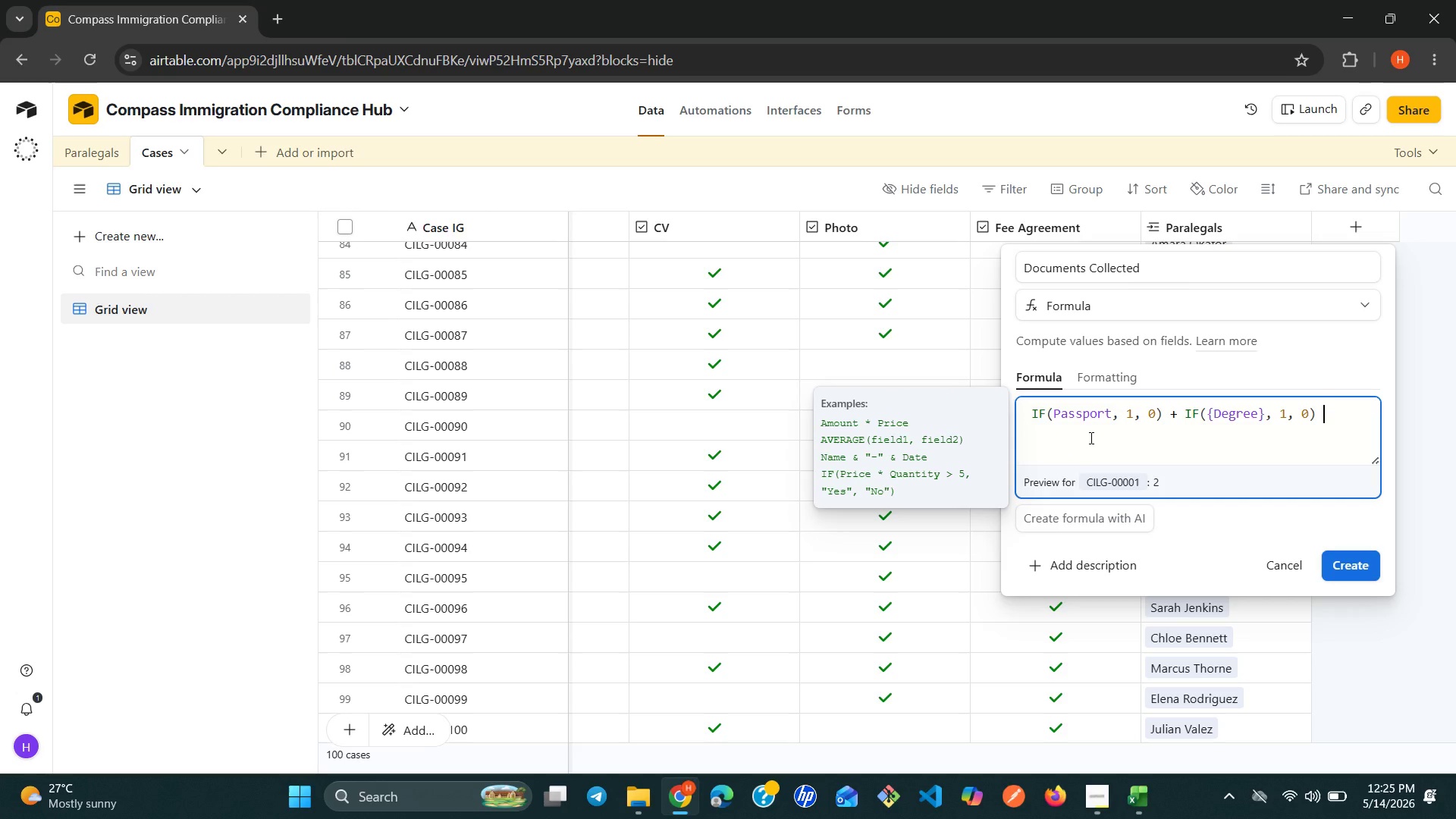 
key(Shift+Equal)
 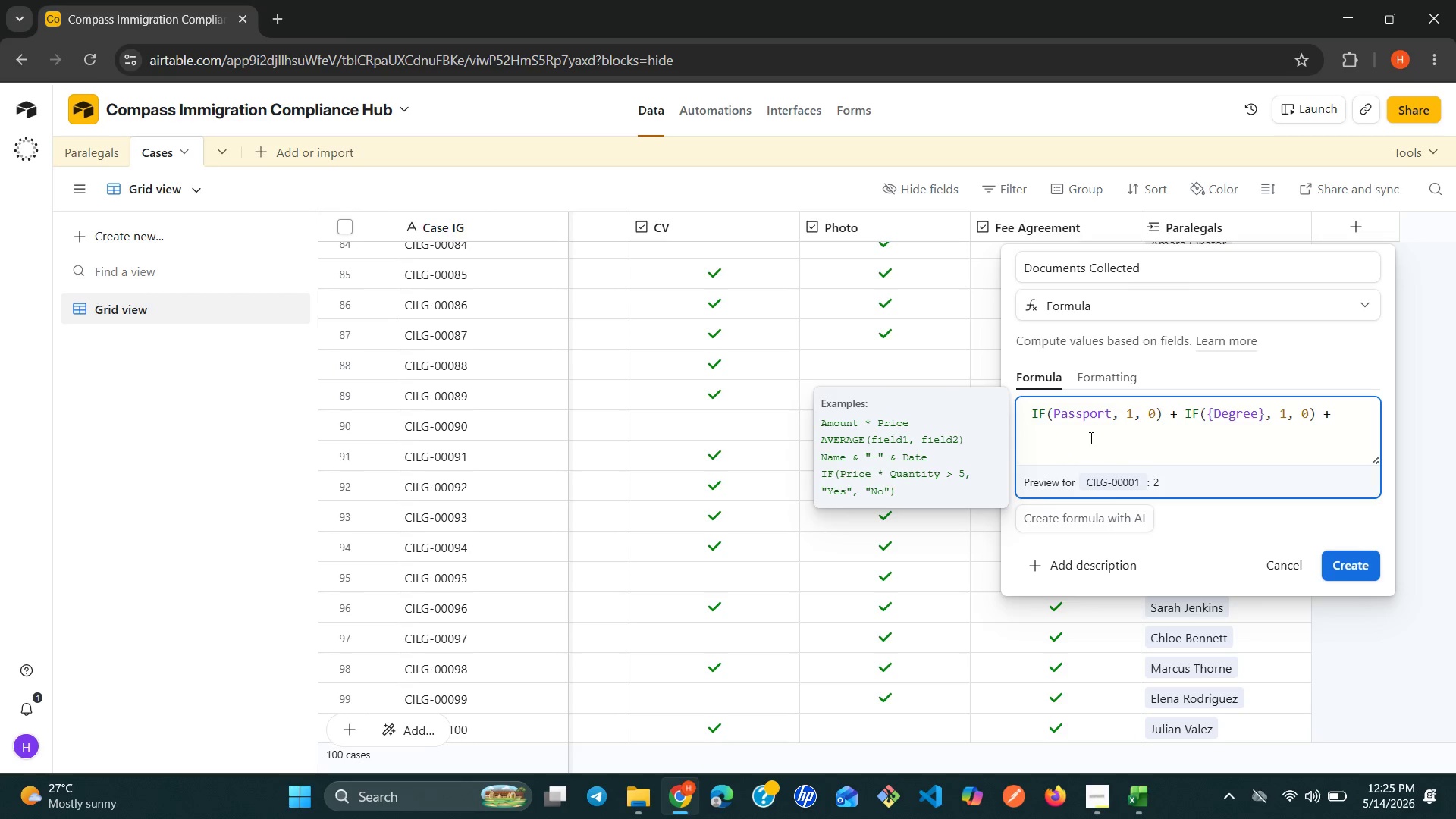 
key(Enter)
 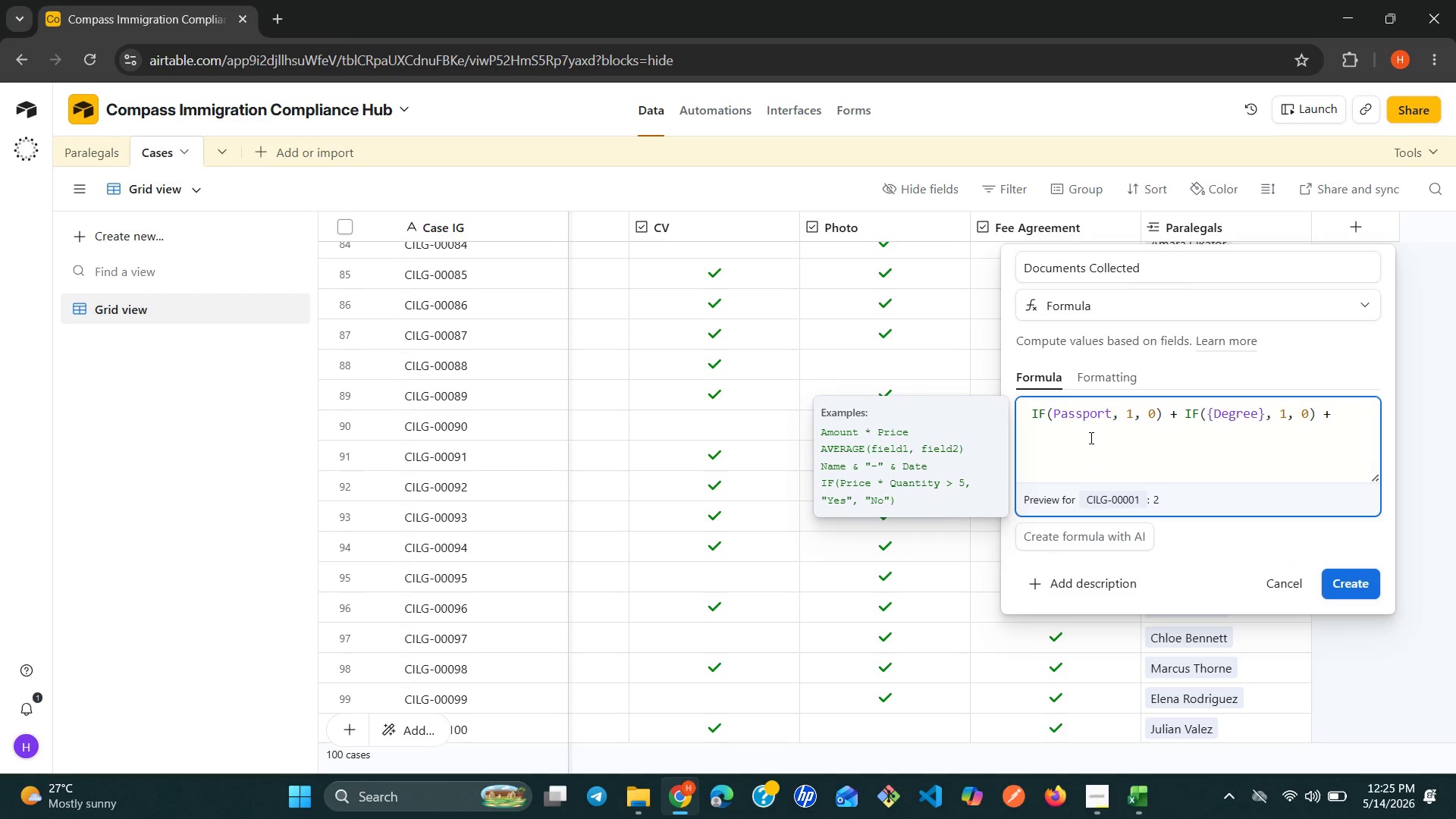 
type(IF({cv)
 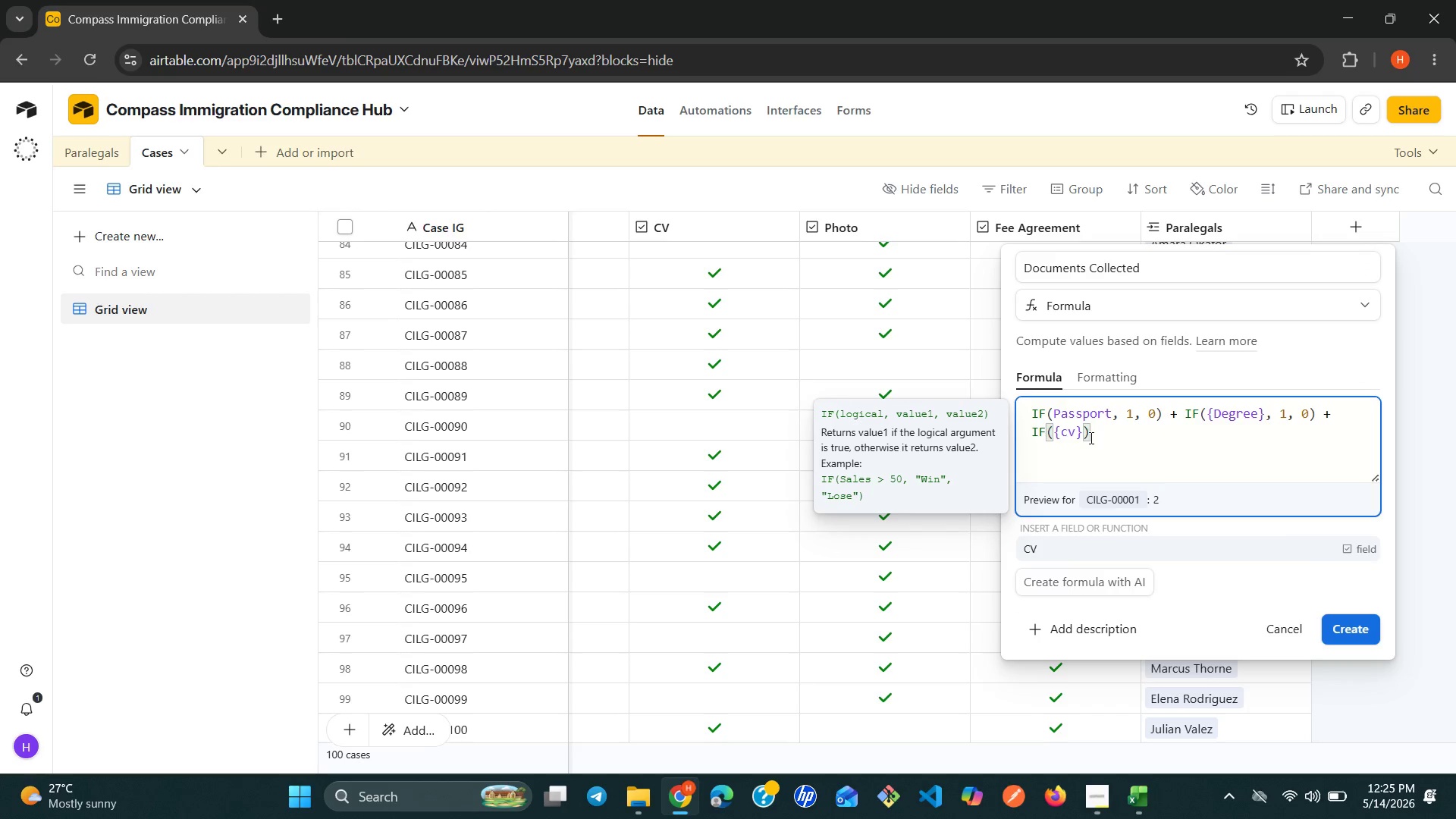 
key(Enter)
 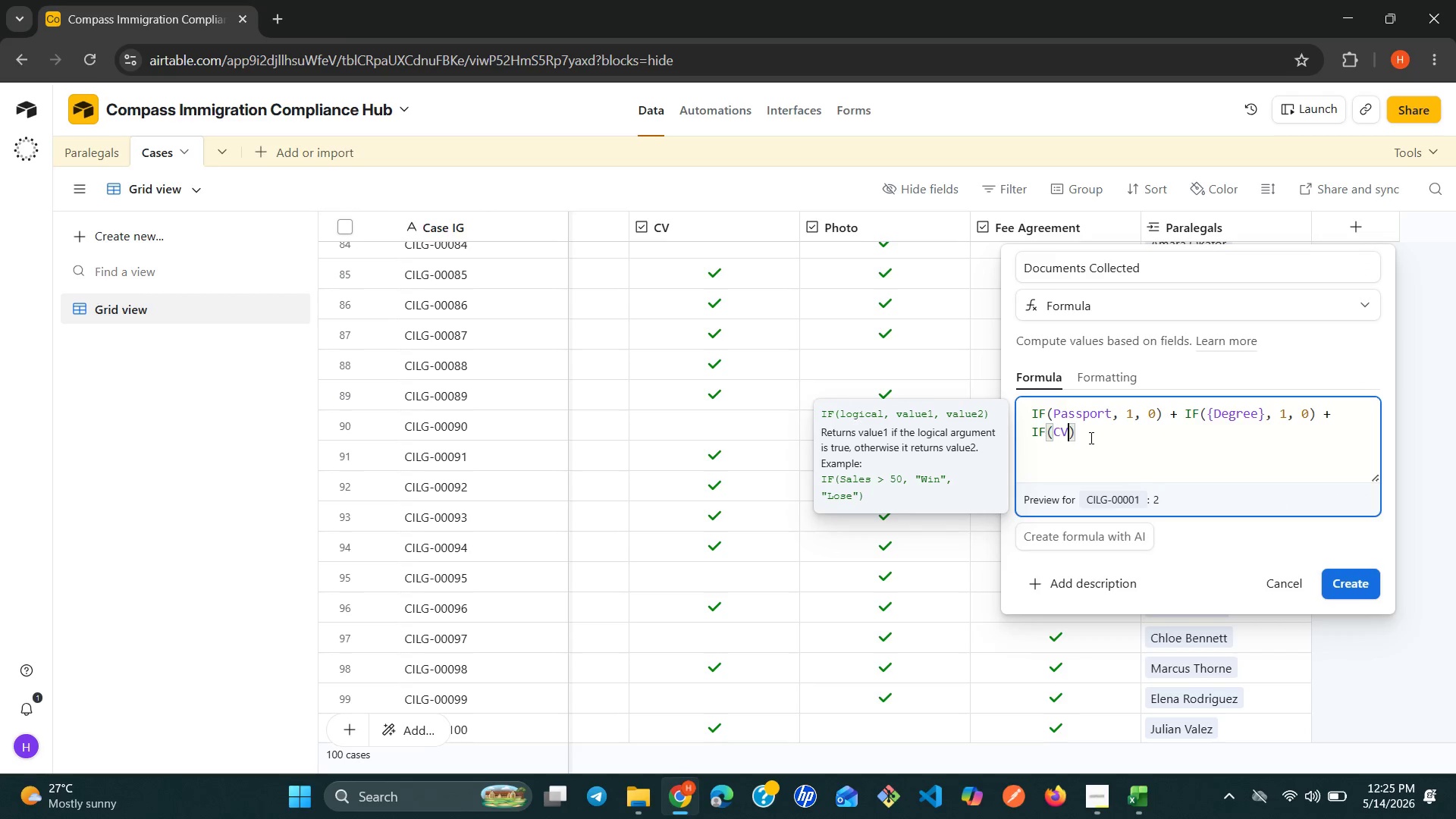 
key(Shift+BracketRight)
 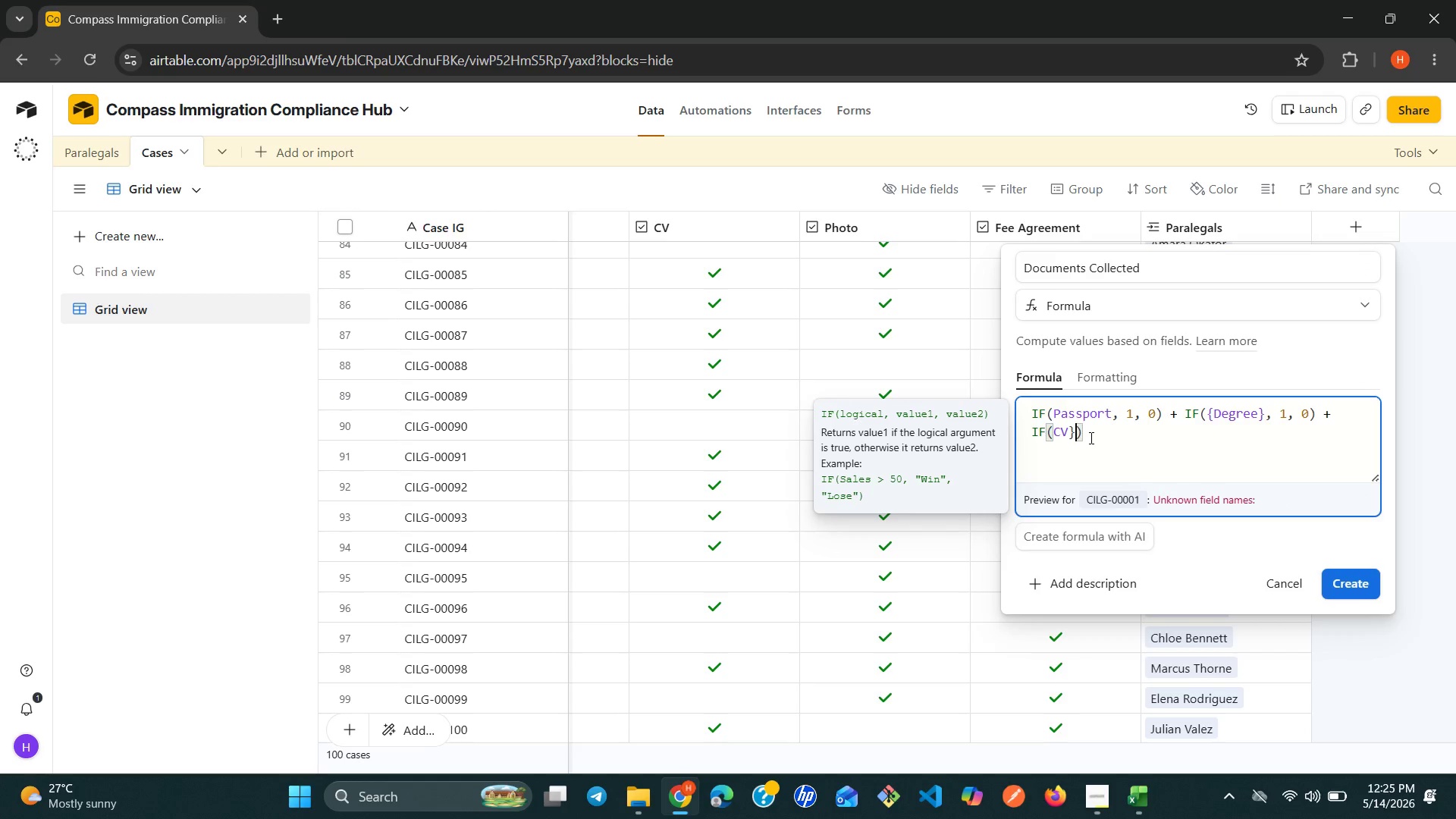 
key(ArrowLeft)
 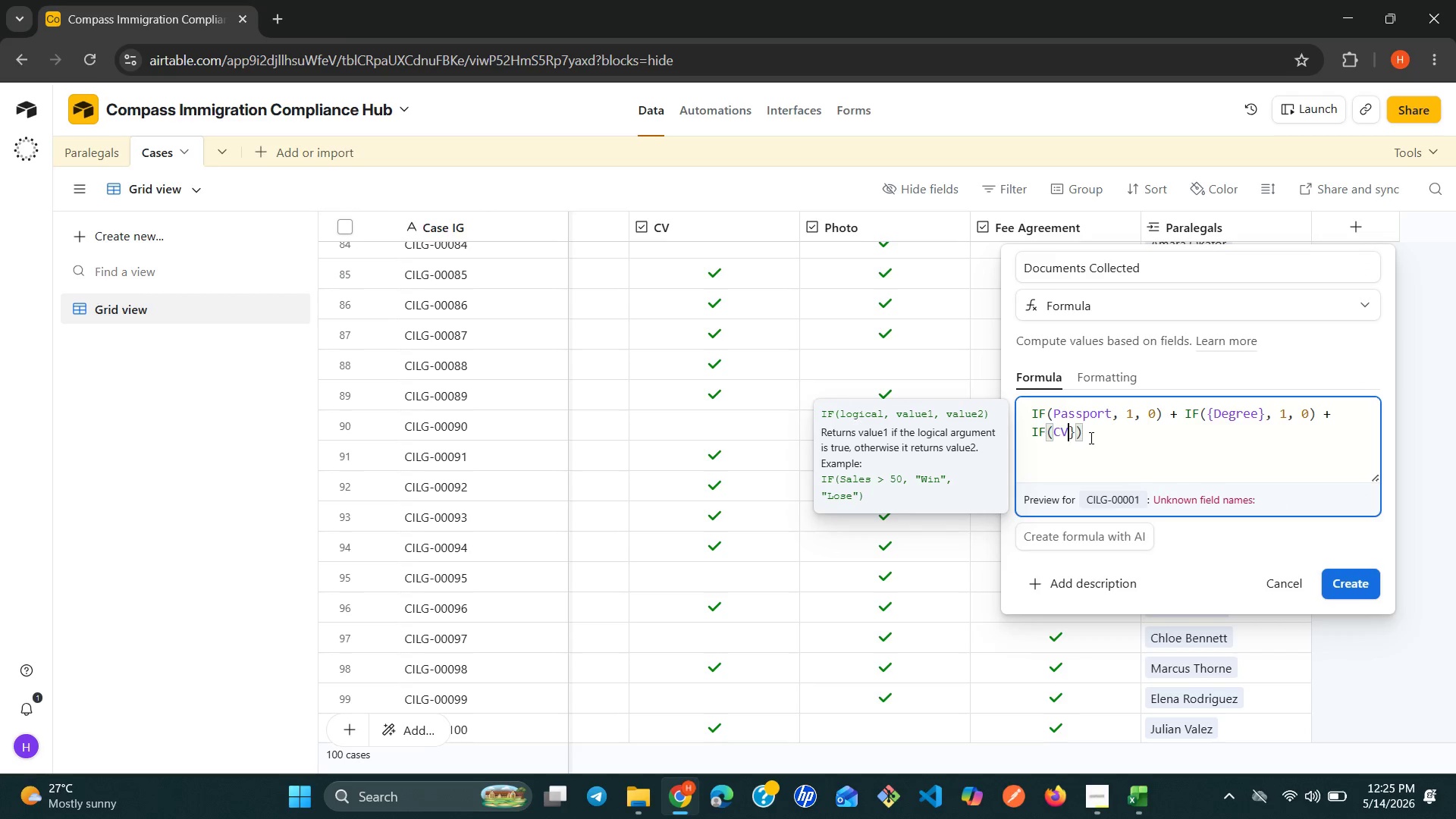 
key(ArrowLeft)
 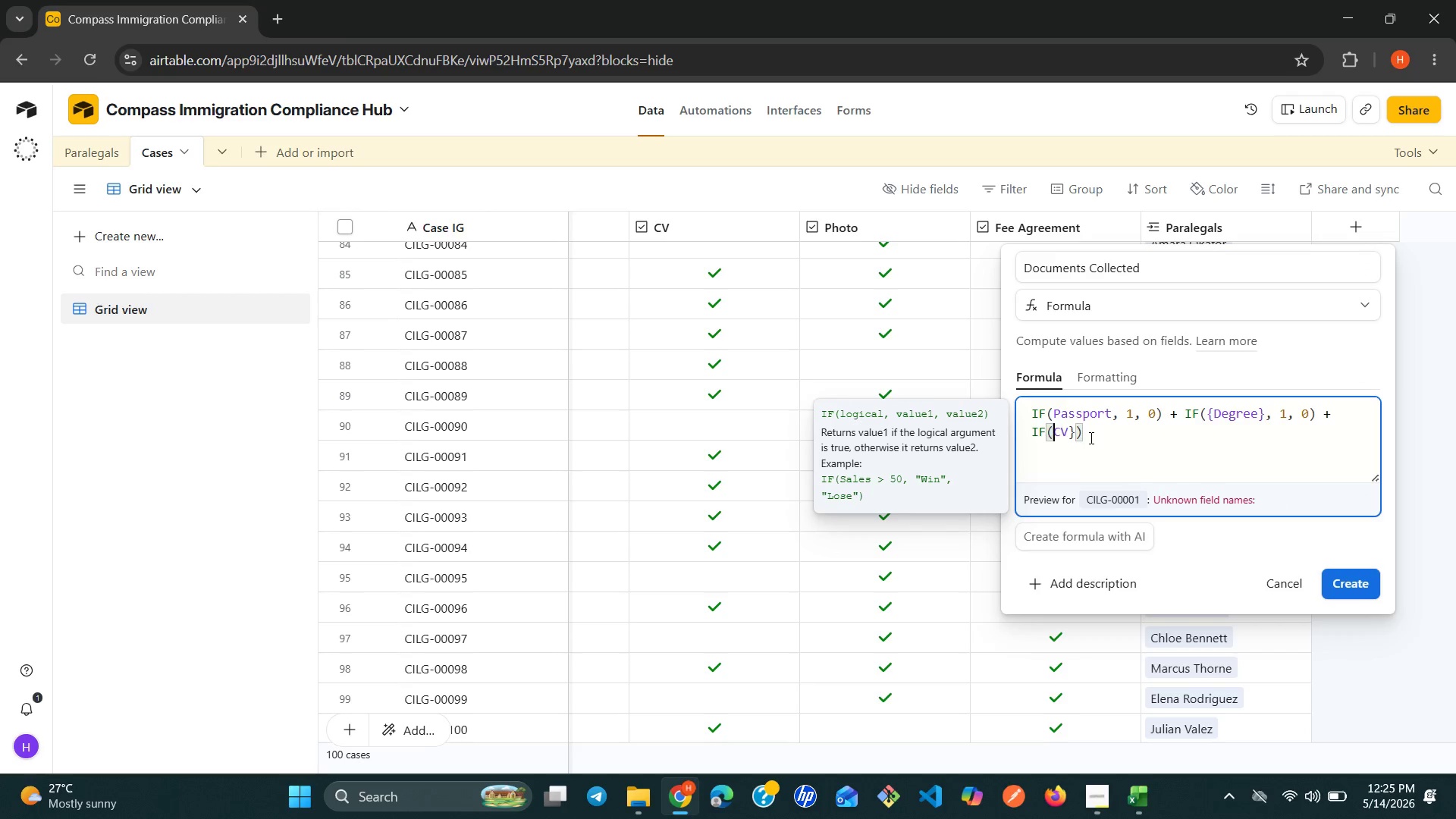 
key(ArrowLeft)
 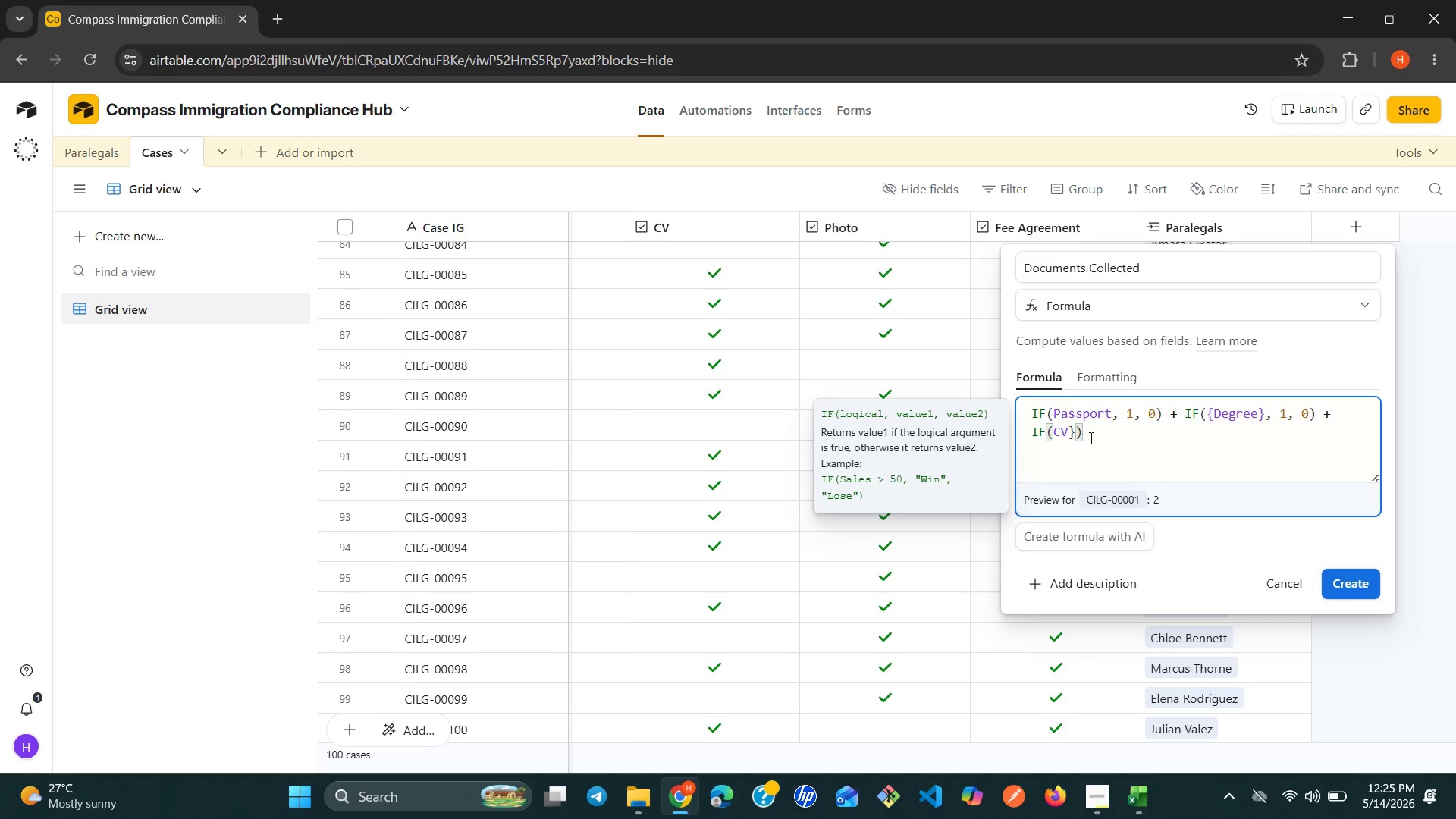 
key(Shift+BracketLeft)
 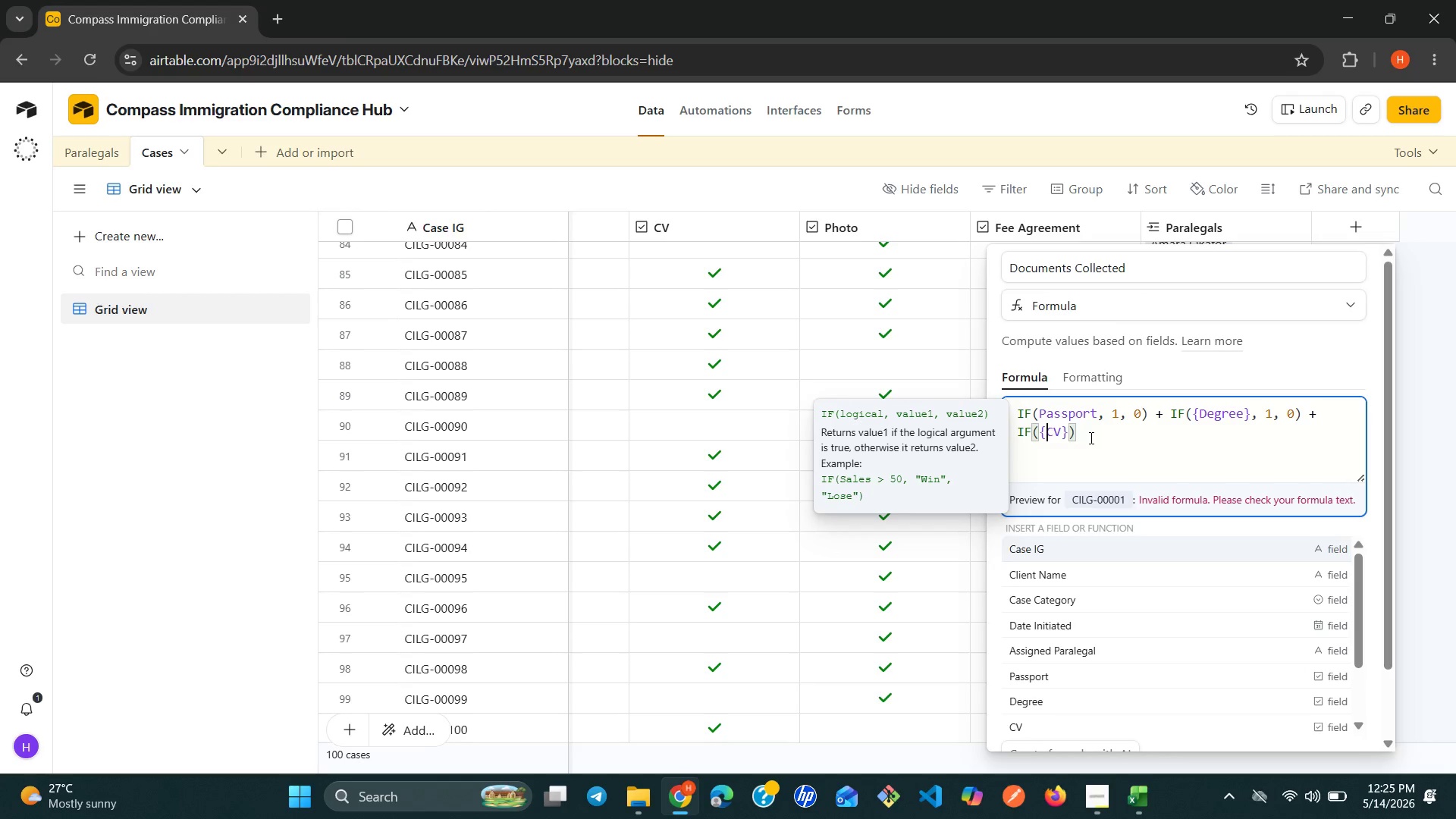 
key(ArrowRight)
 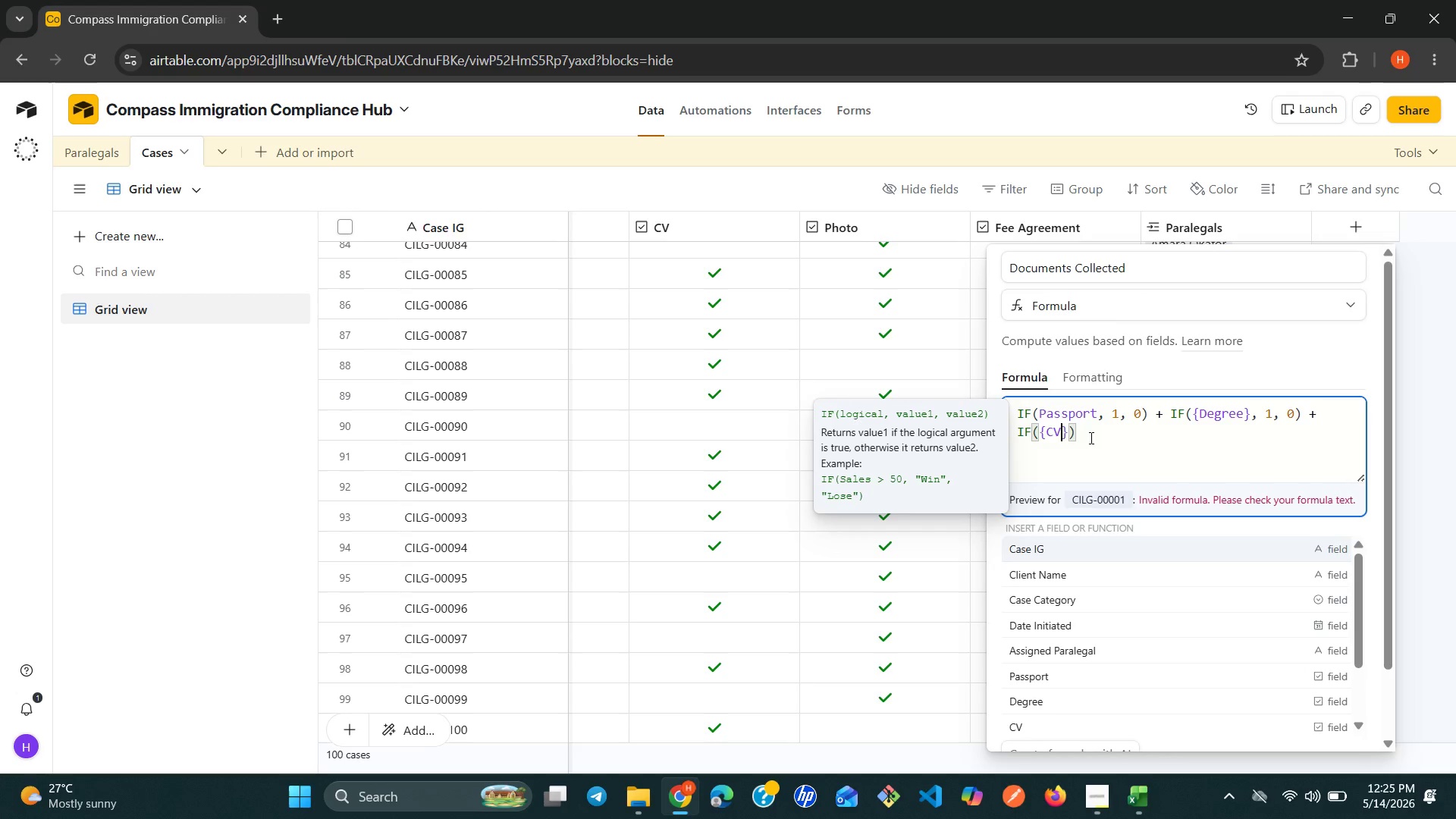 
key(ArrowRight)
 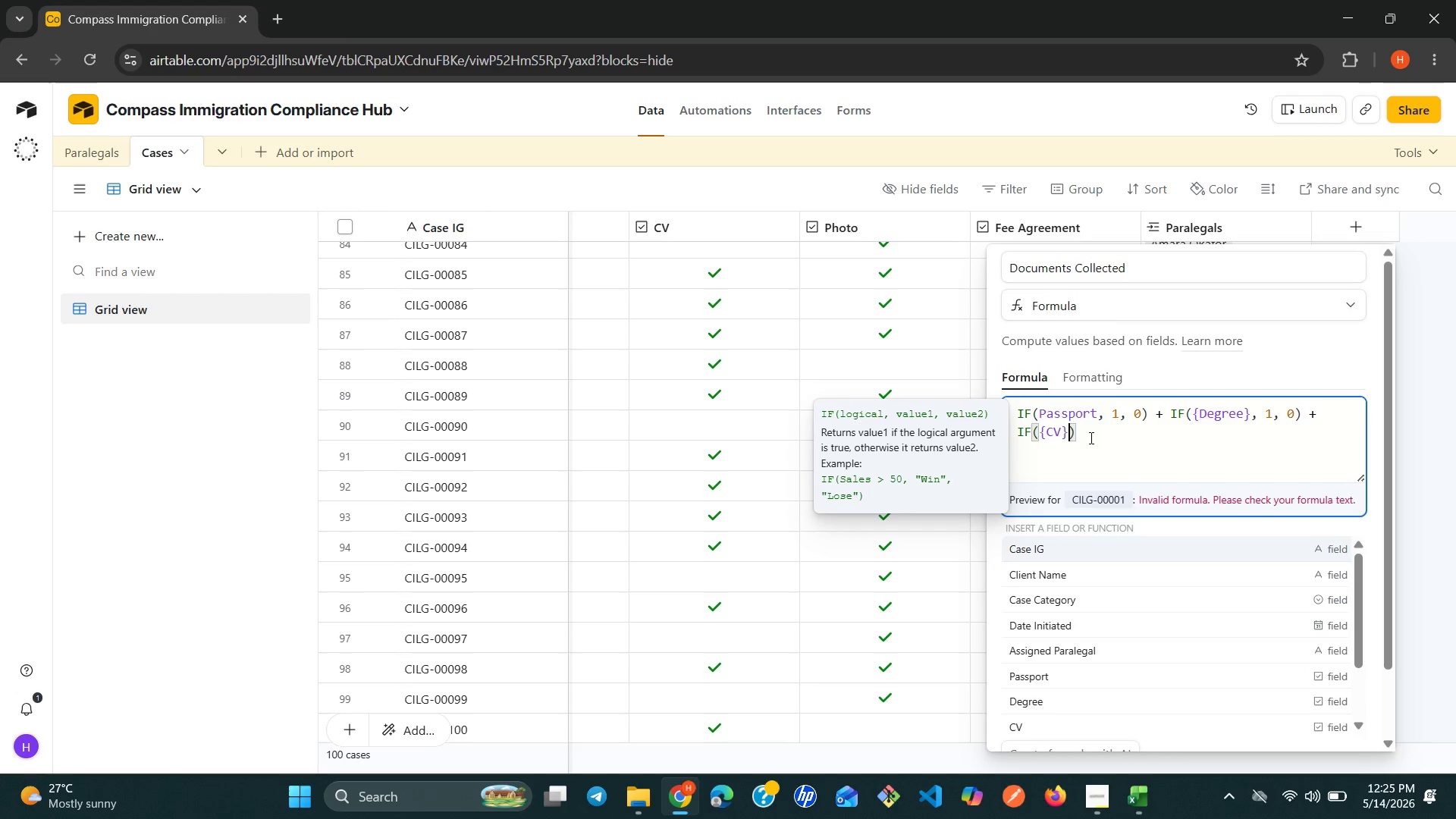 
key(ArrowRight)
 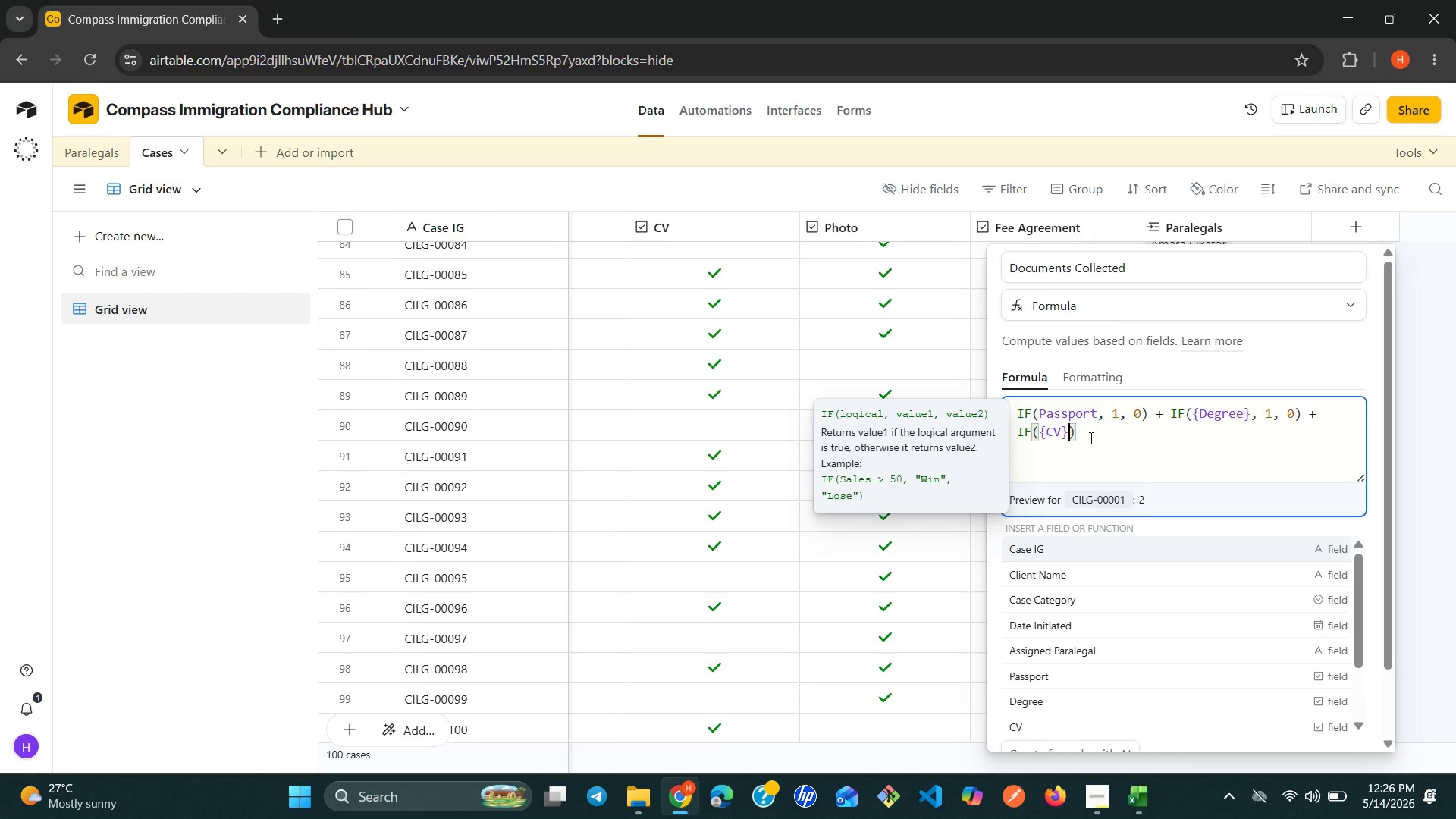 
key(Comma)
 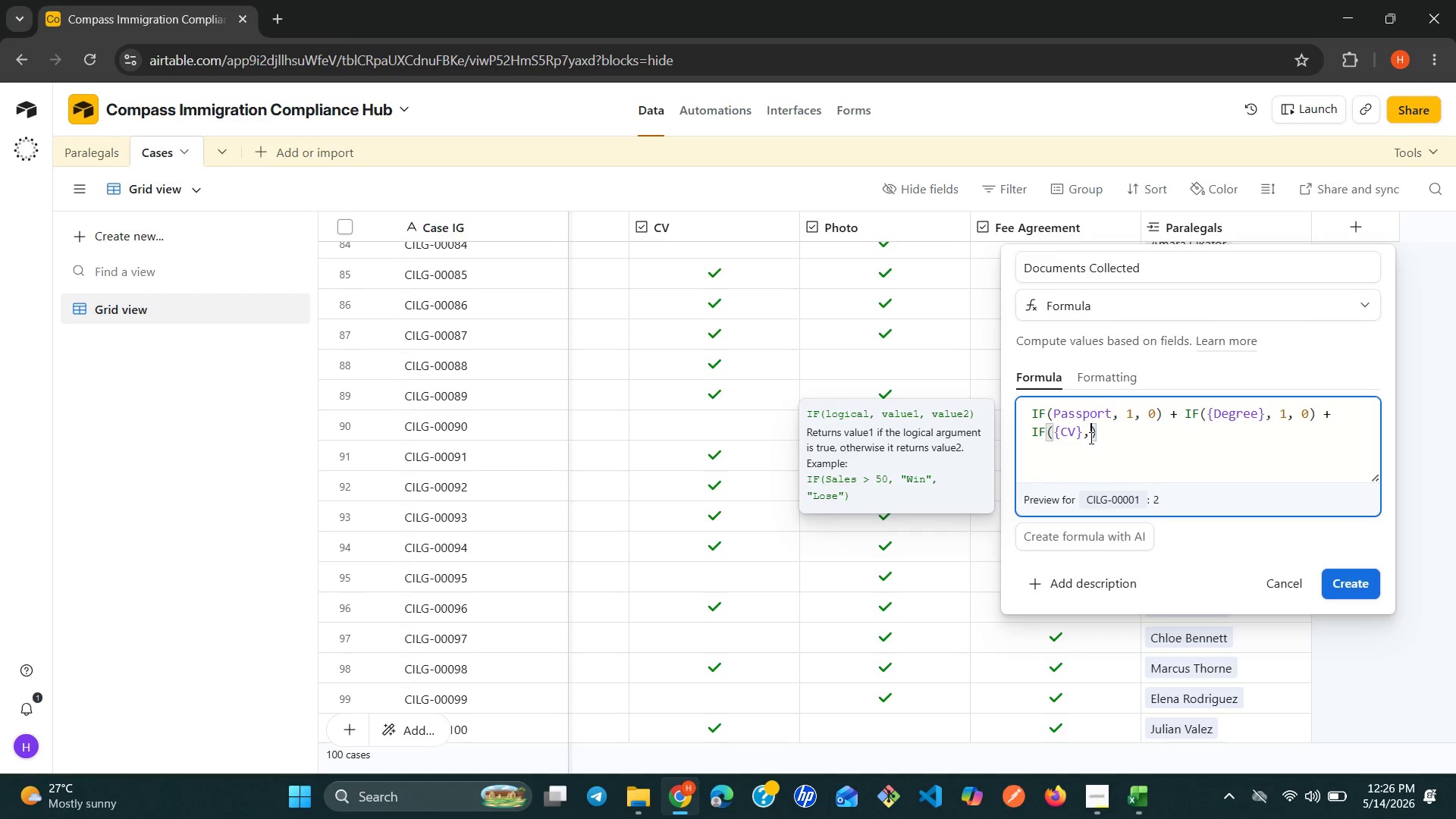 
key(Space)
 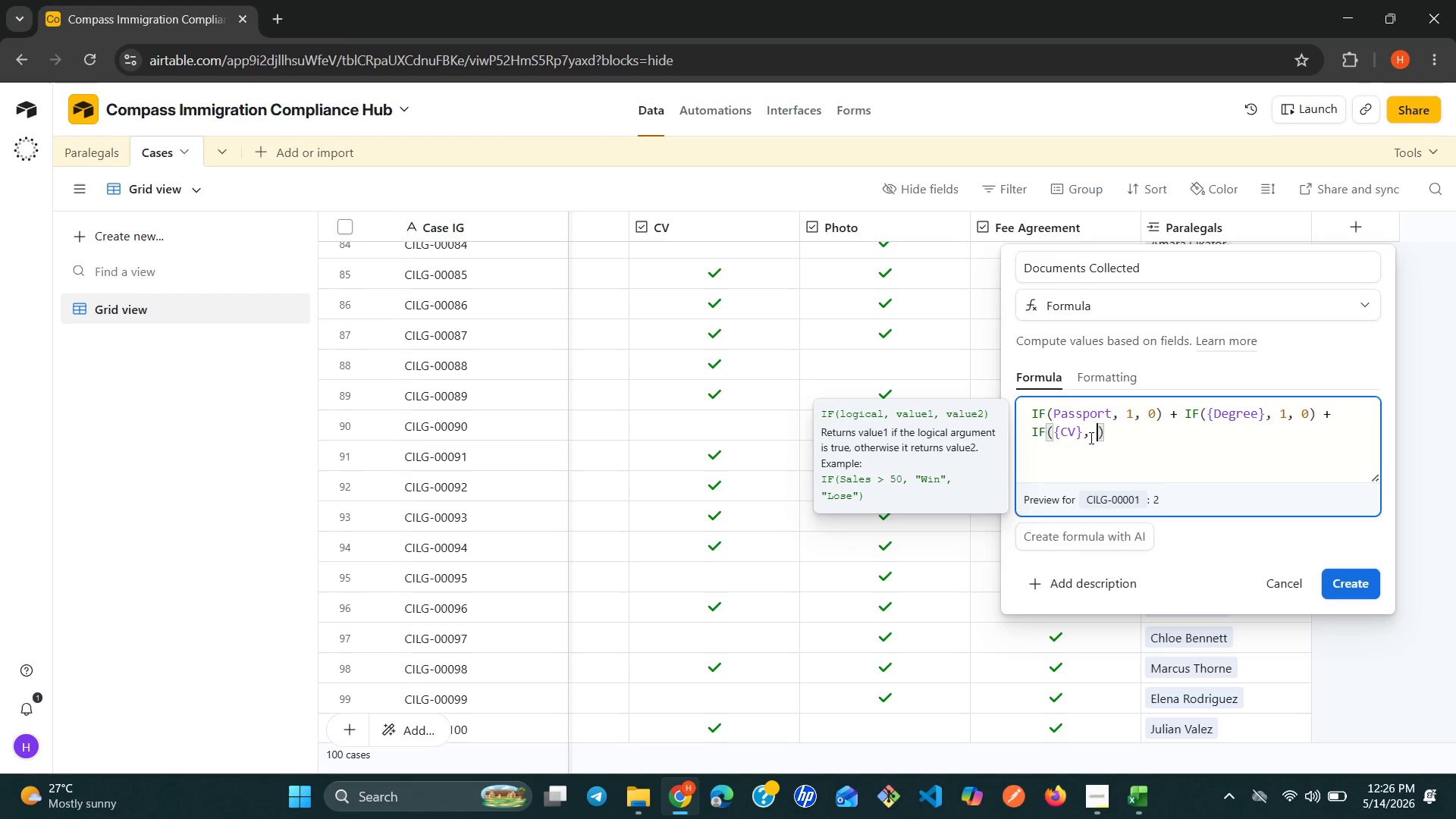 
key(1)
 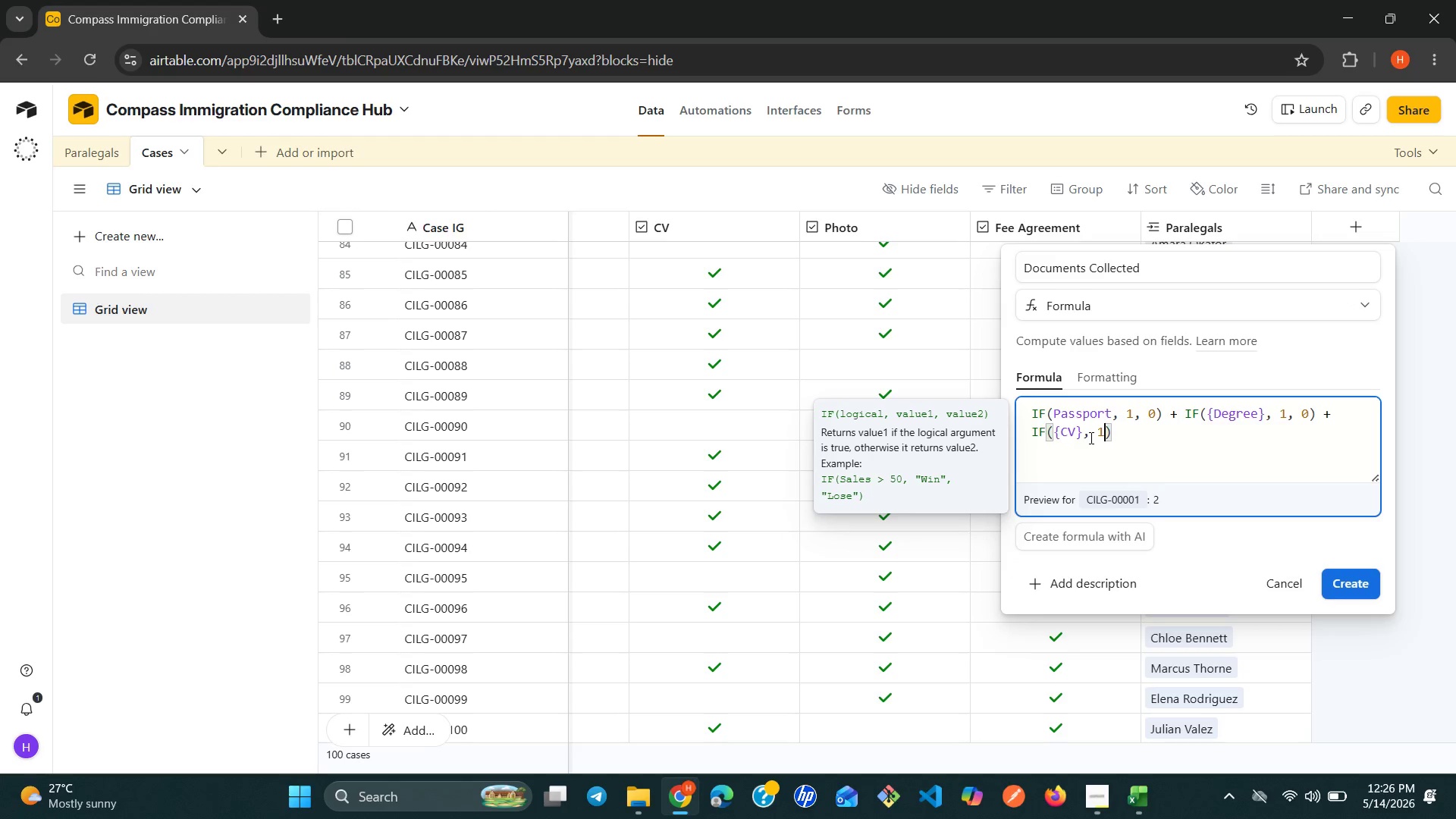 
key(Comma)
 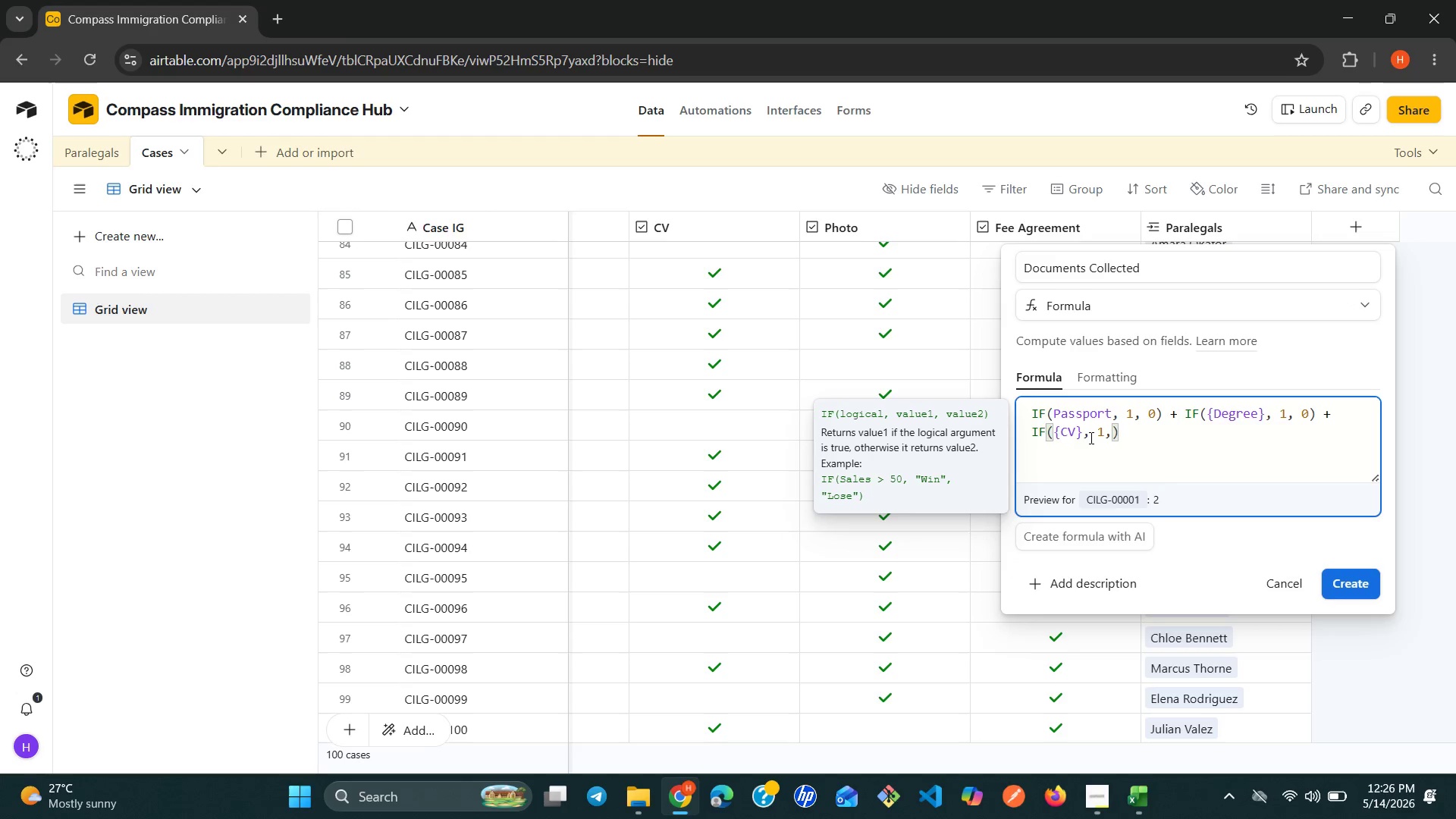 
key(Space)
 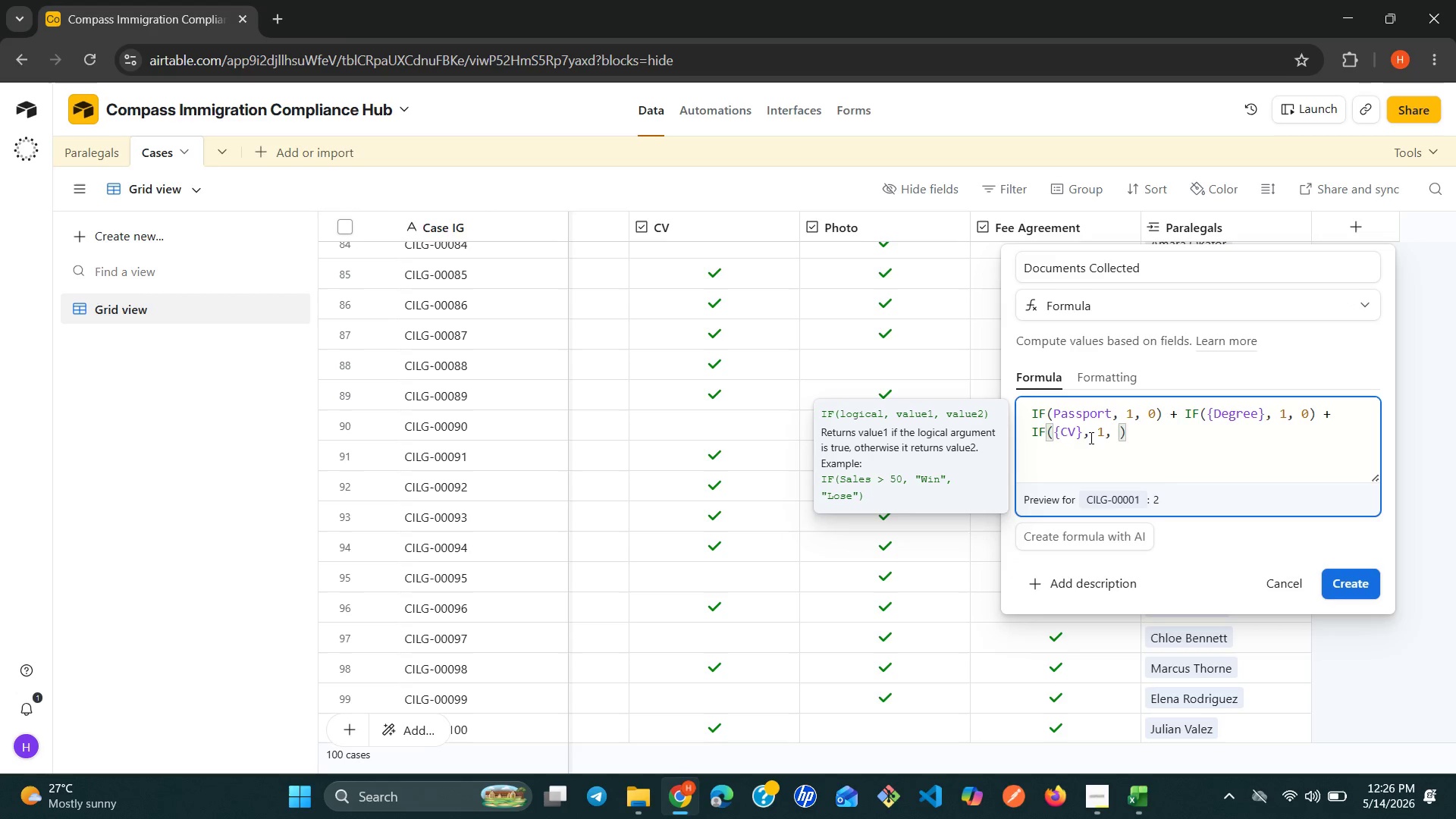 
key(0)
 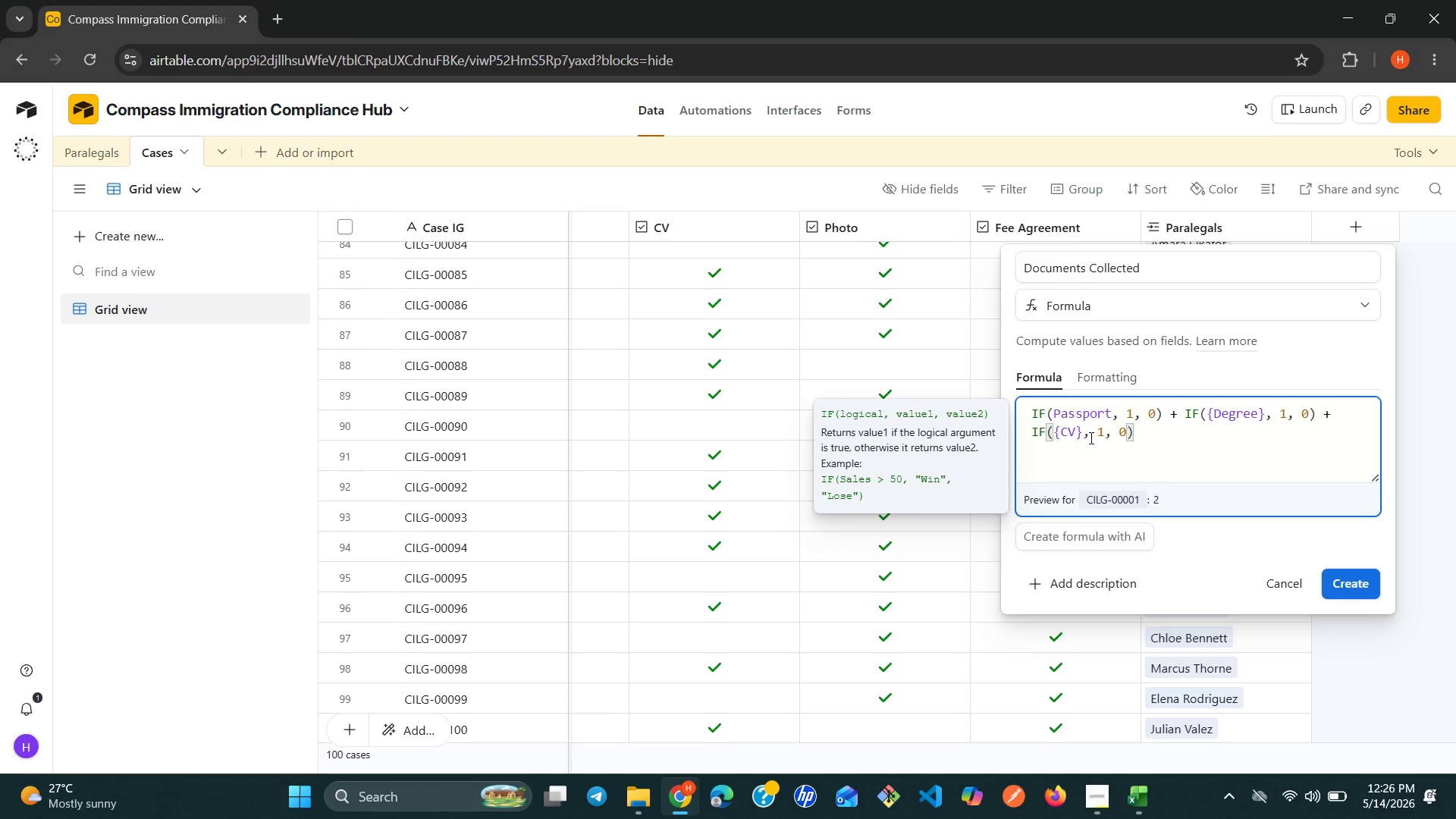 
key(ArrowRight)
 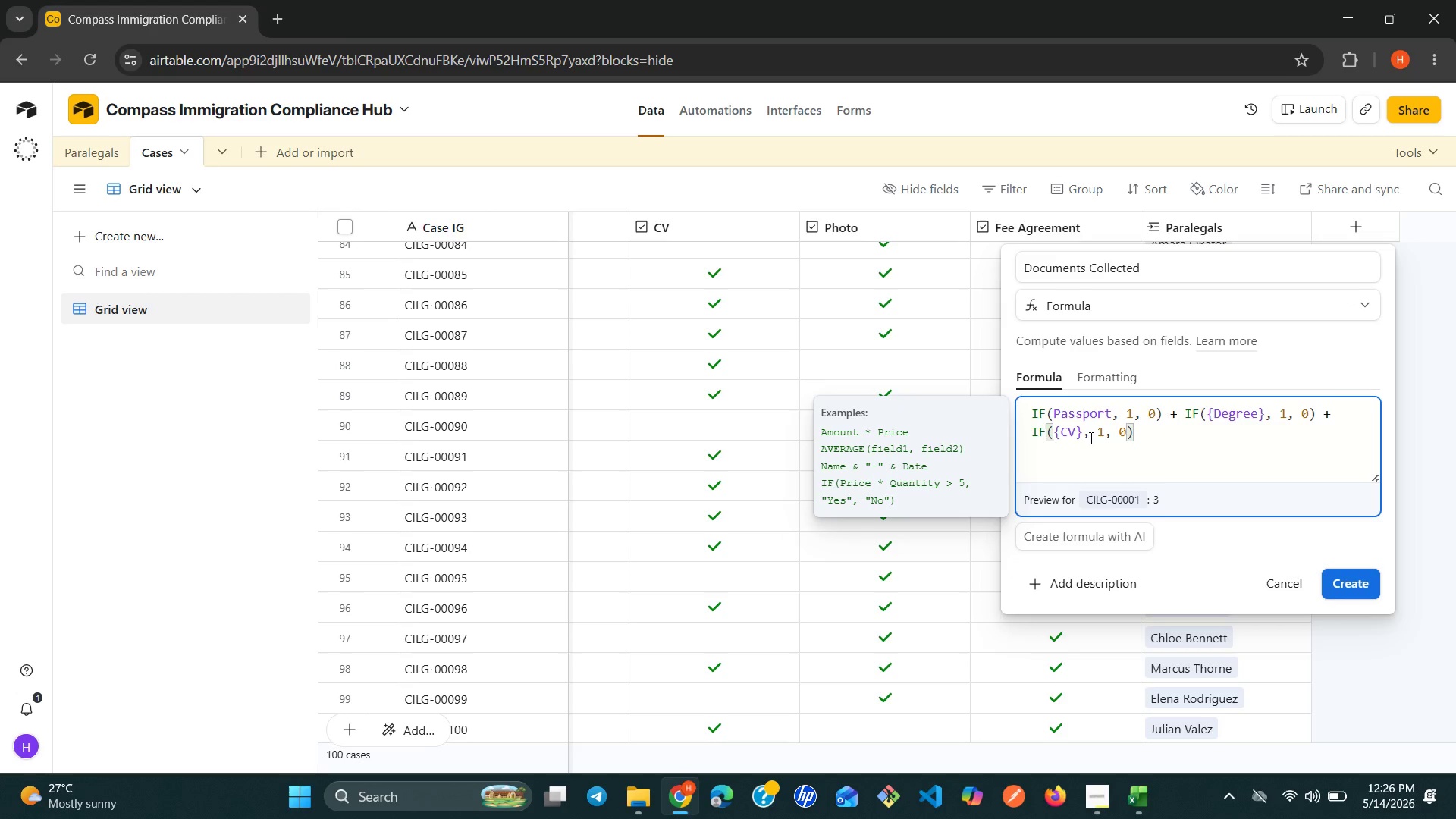 
type( + IF({p)
 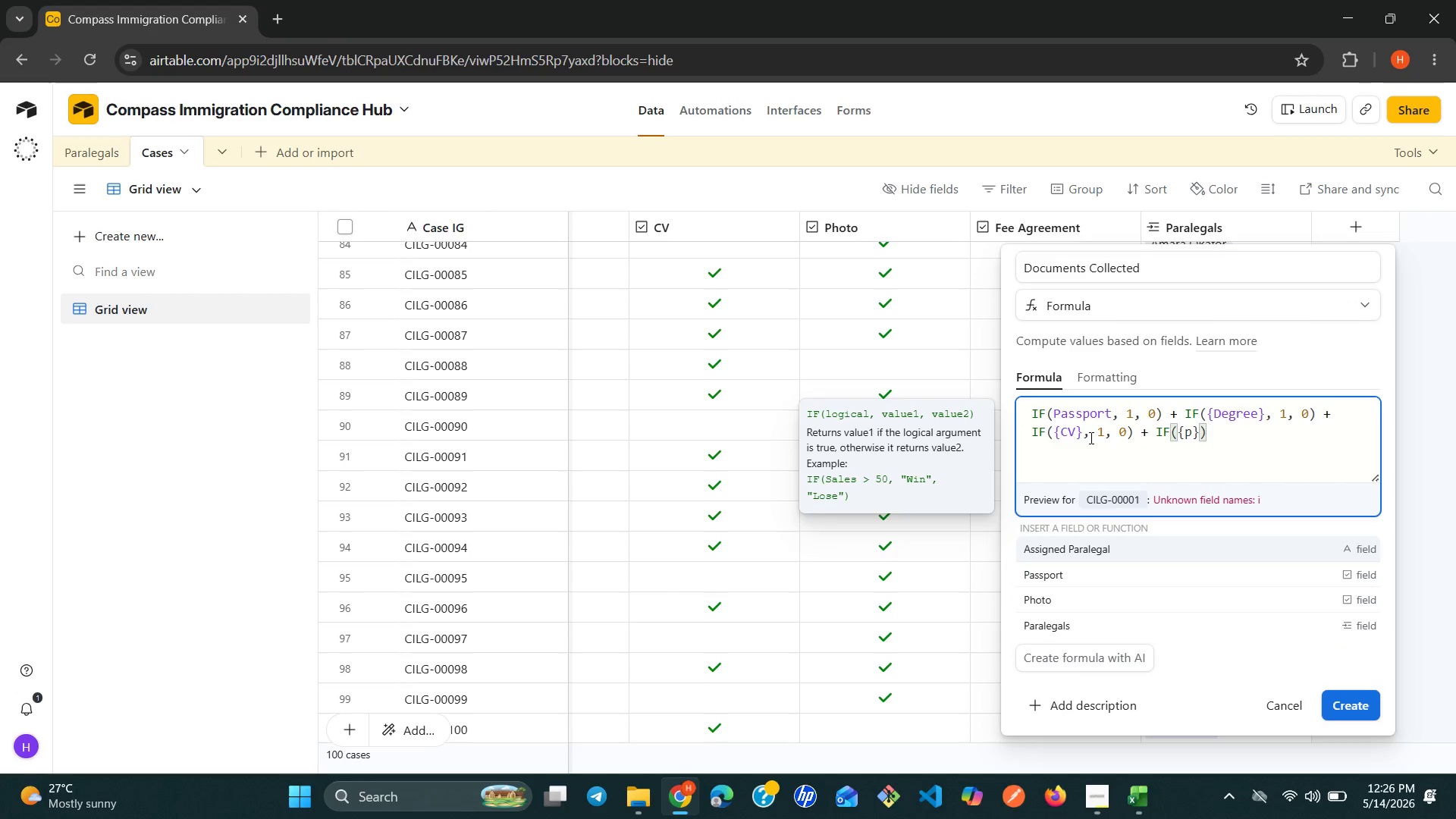 
key(ArrowDown)
 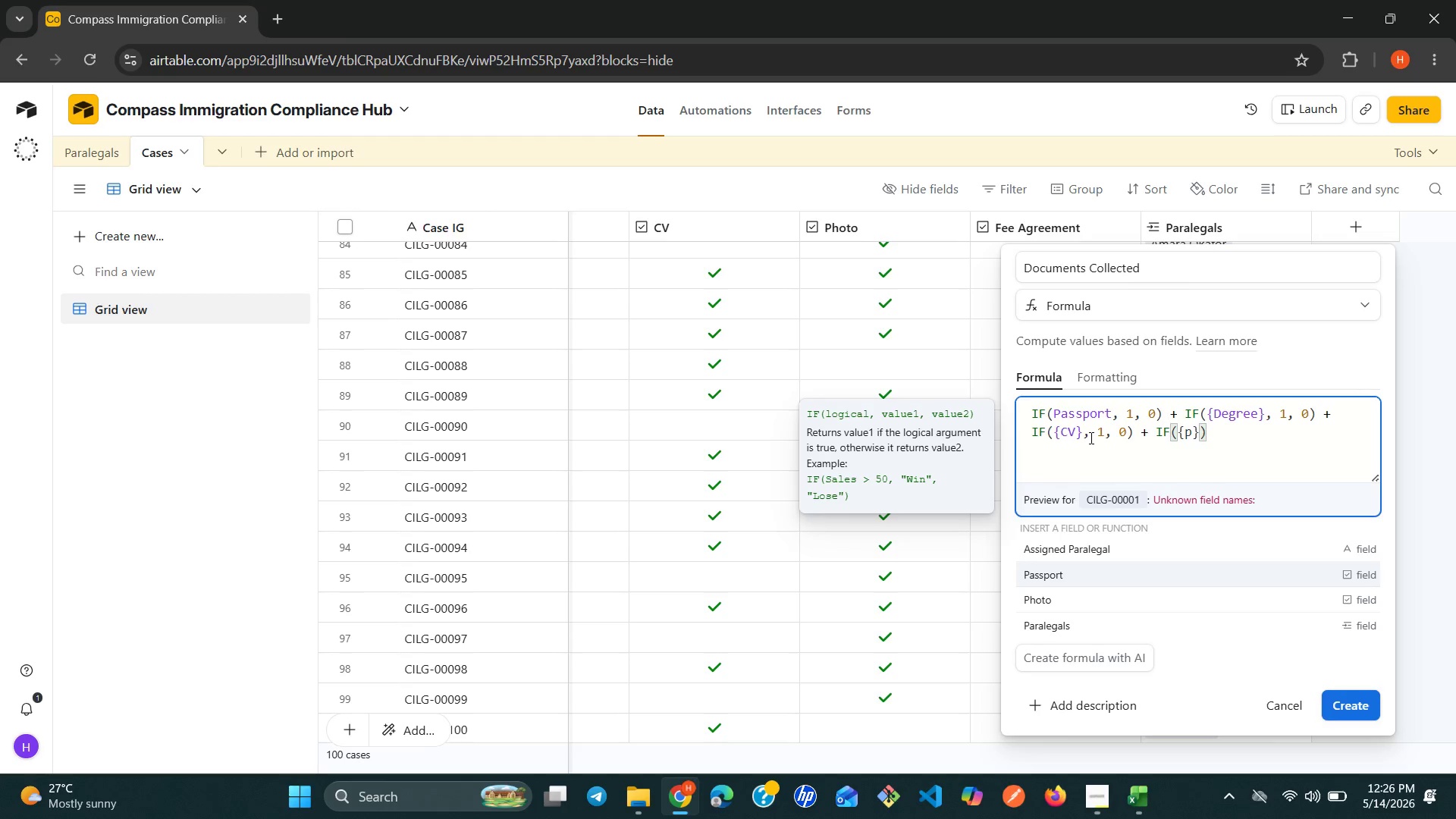 
key(ArrowDown)
 